 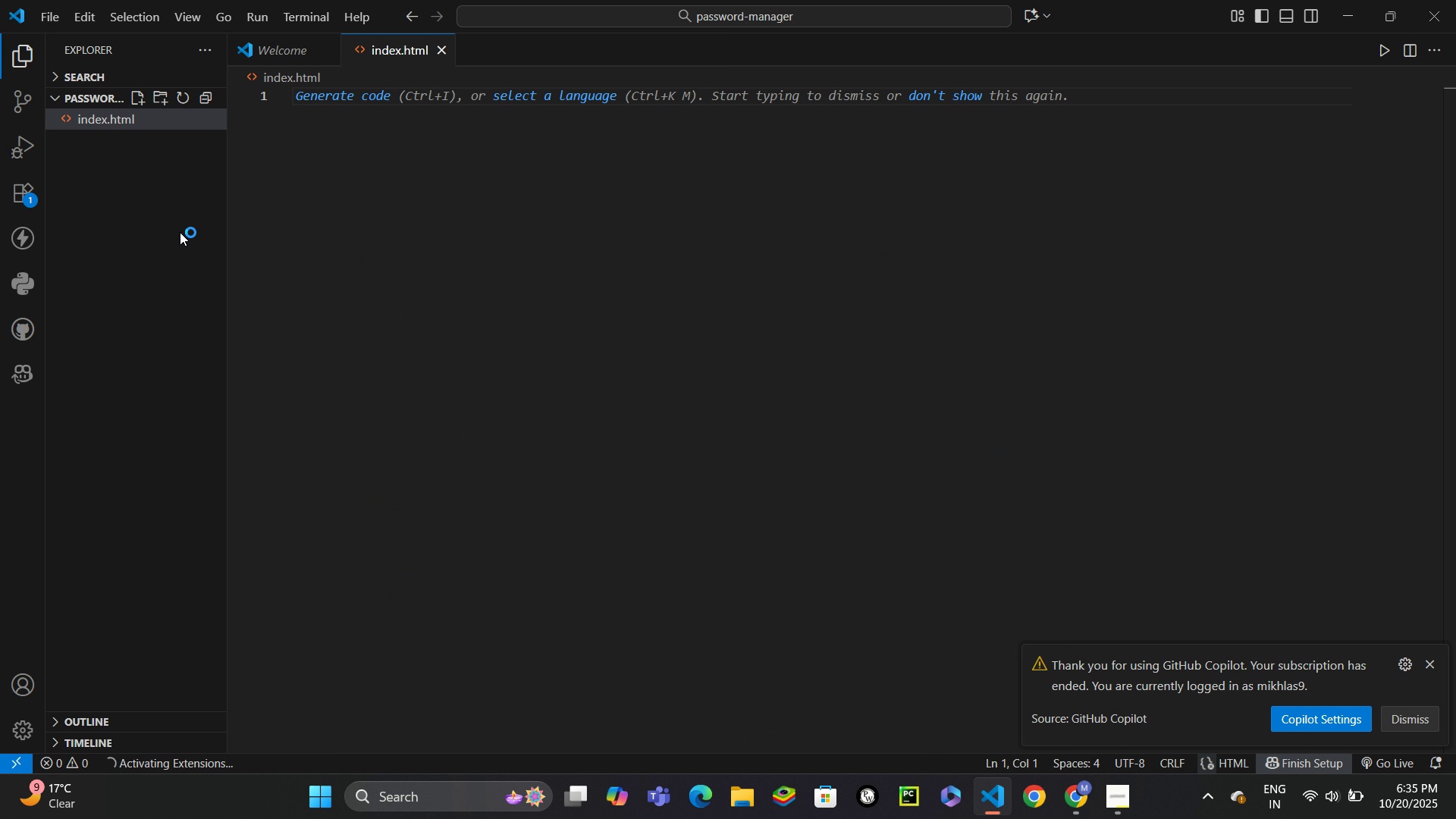 
left_click([914, 214])
 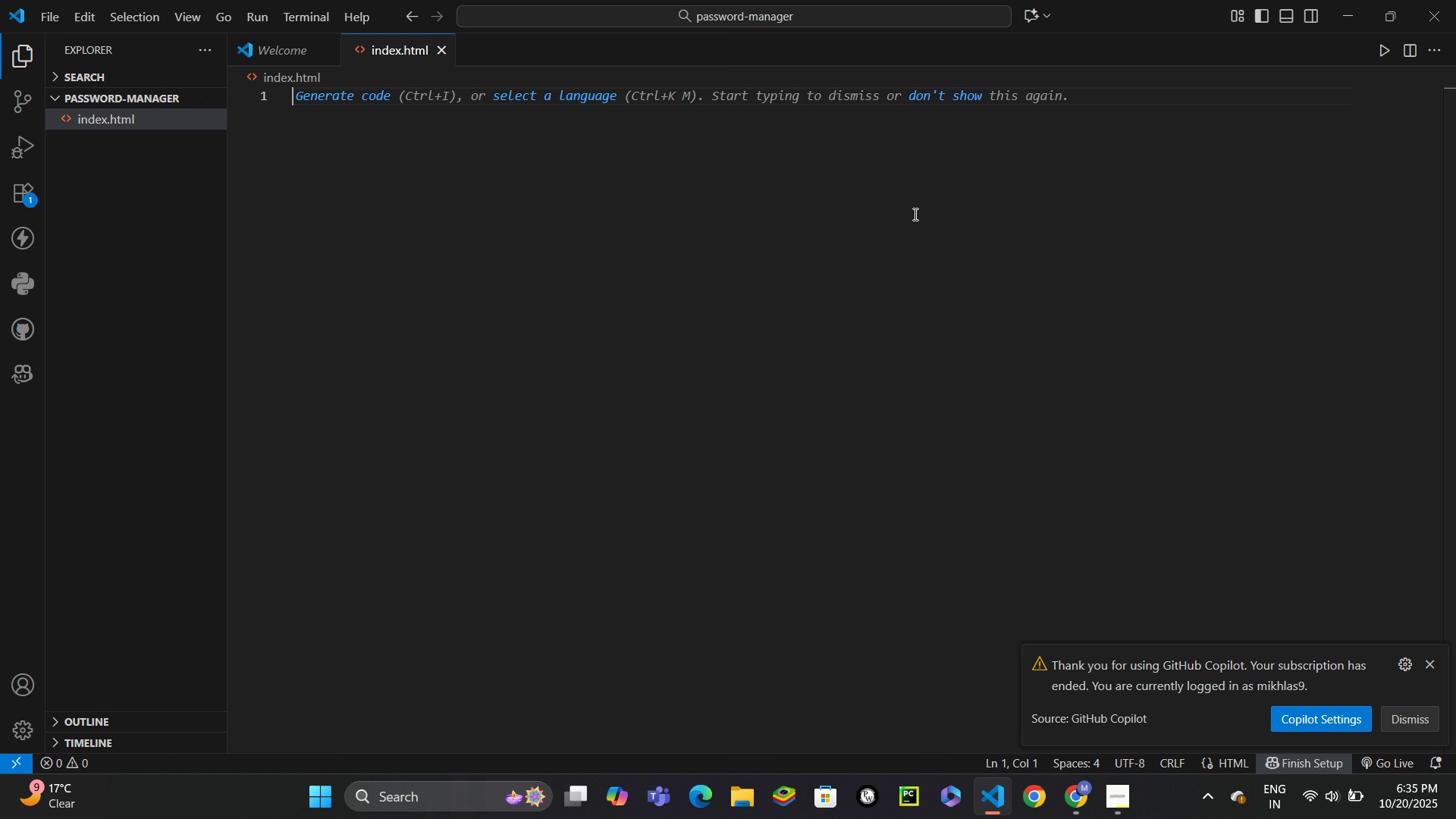 
key(Shift+ShiftLeft)
 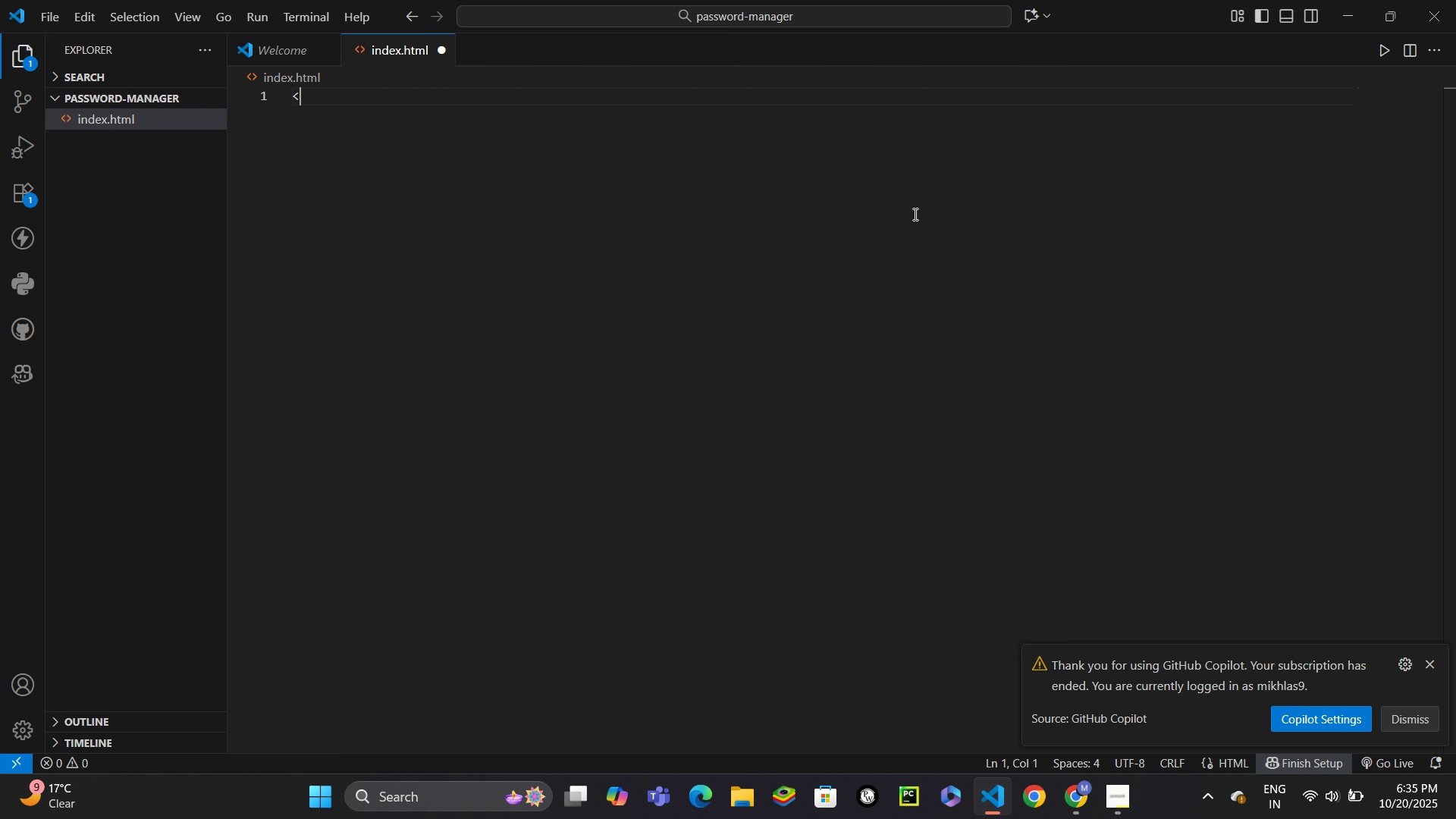 
key(Shift+Comma)
 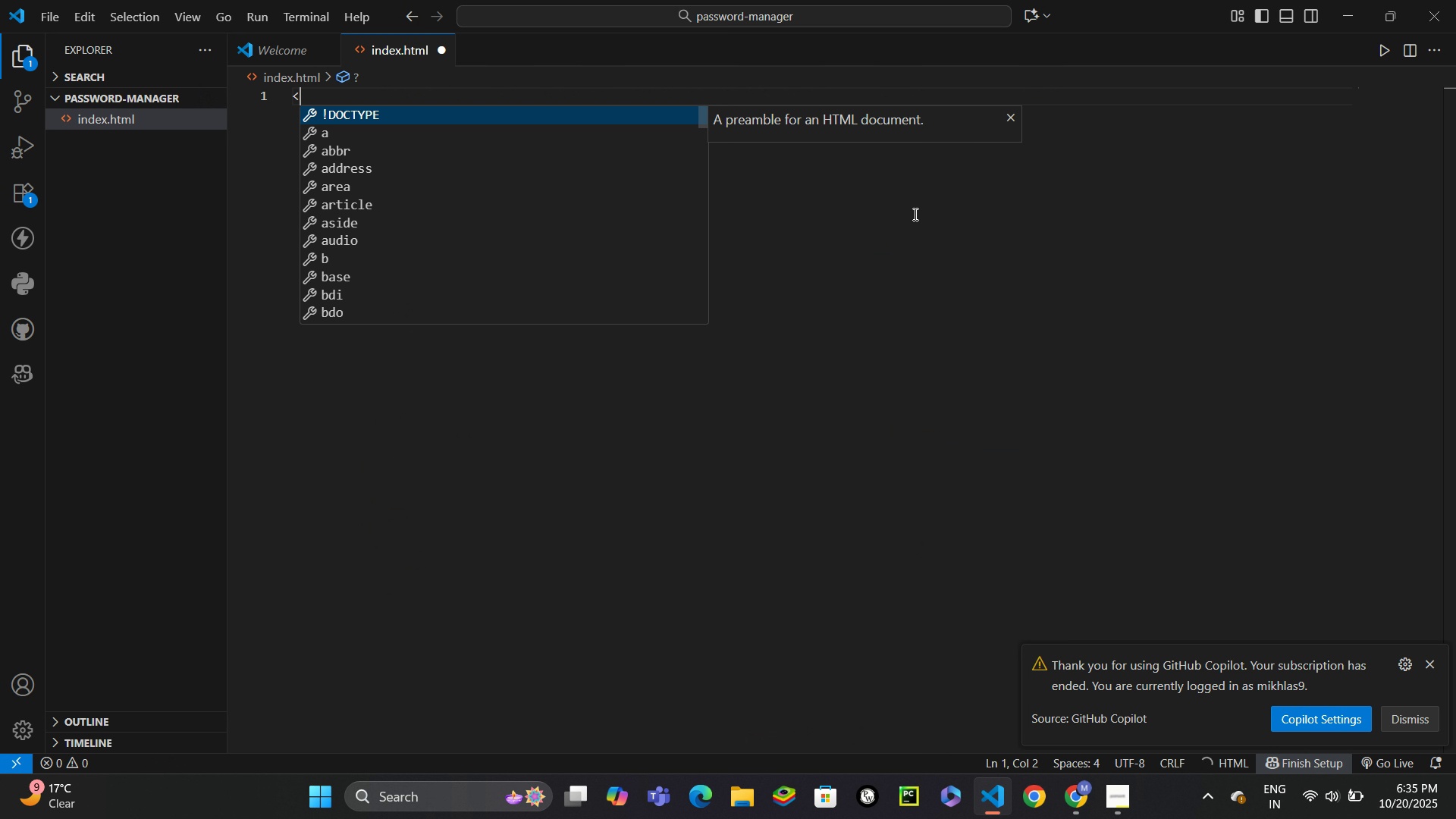 
key(Enter)
 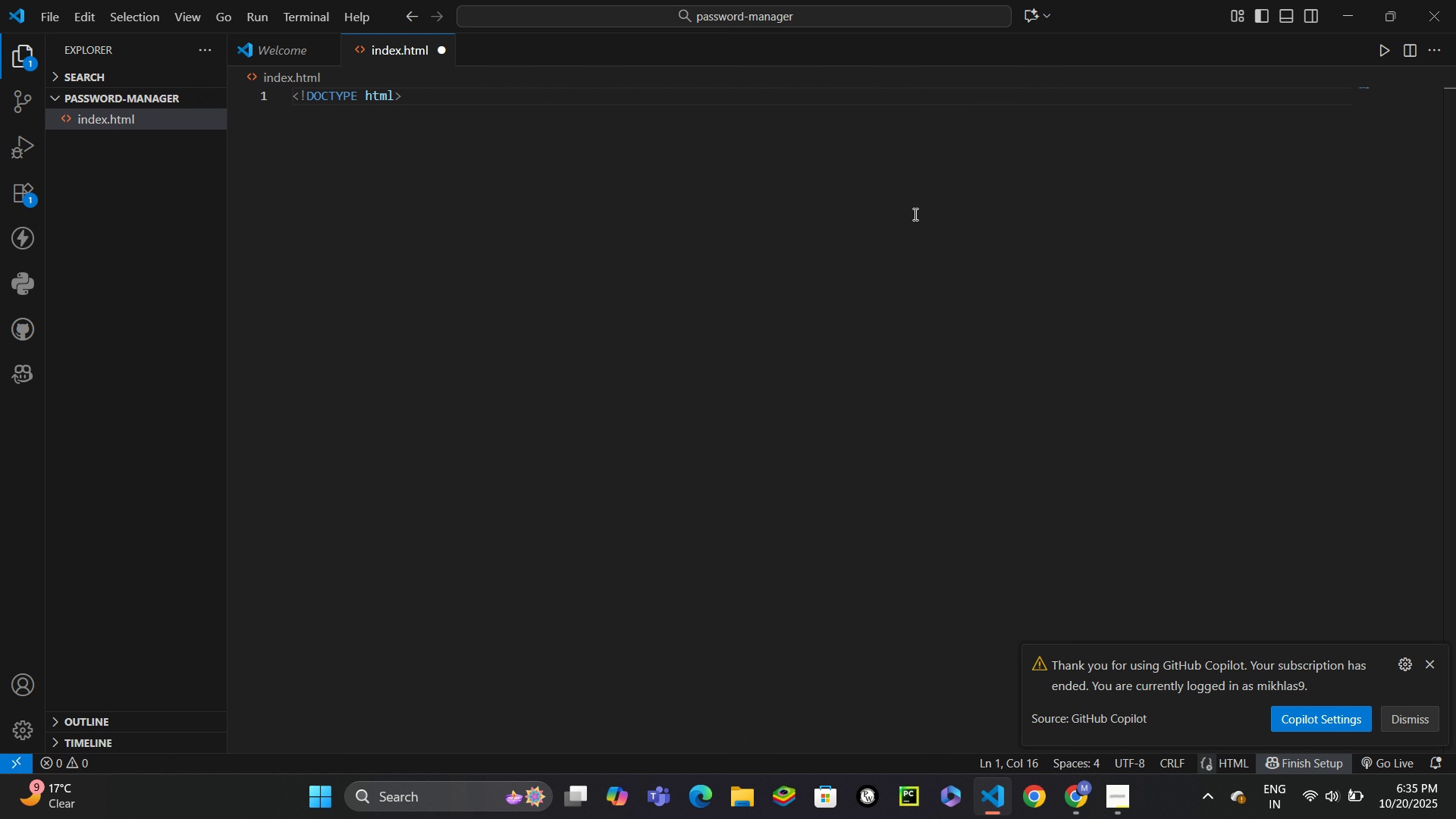 
key(Enter)
 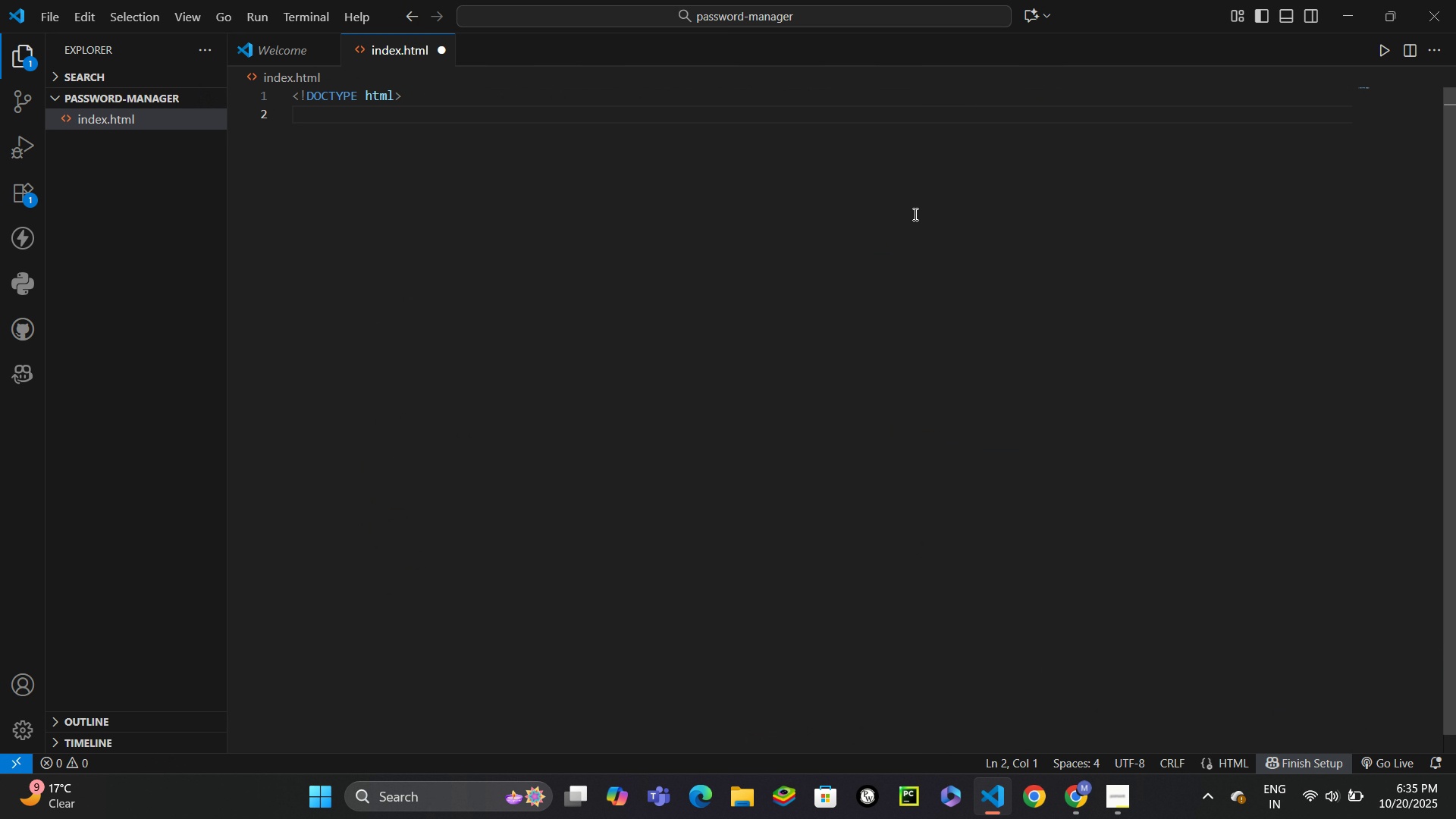 
type(<html lang)
 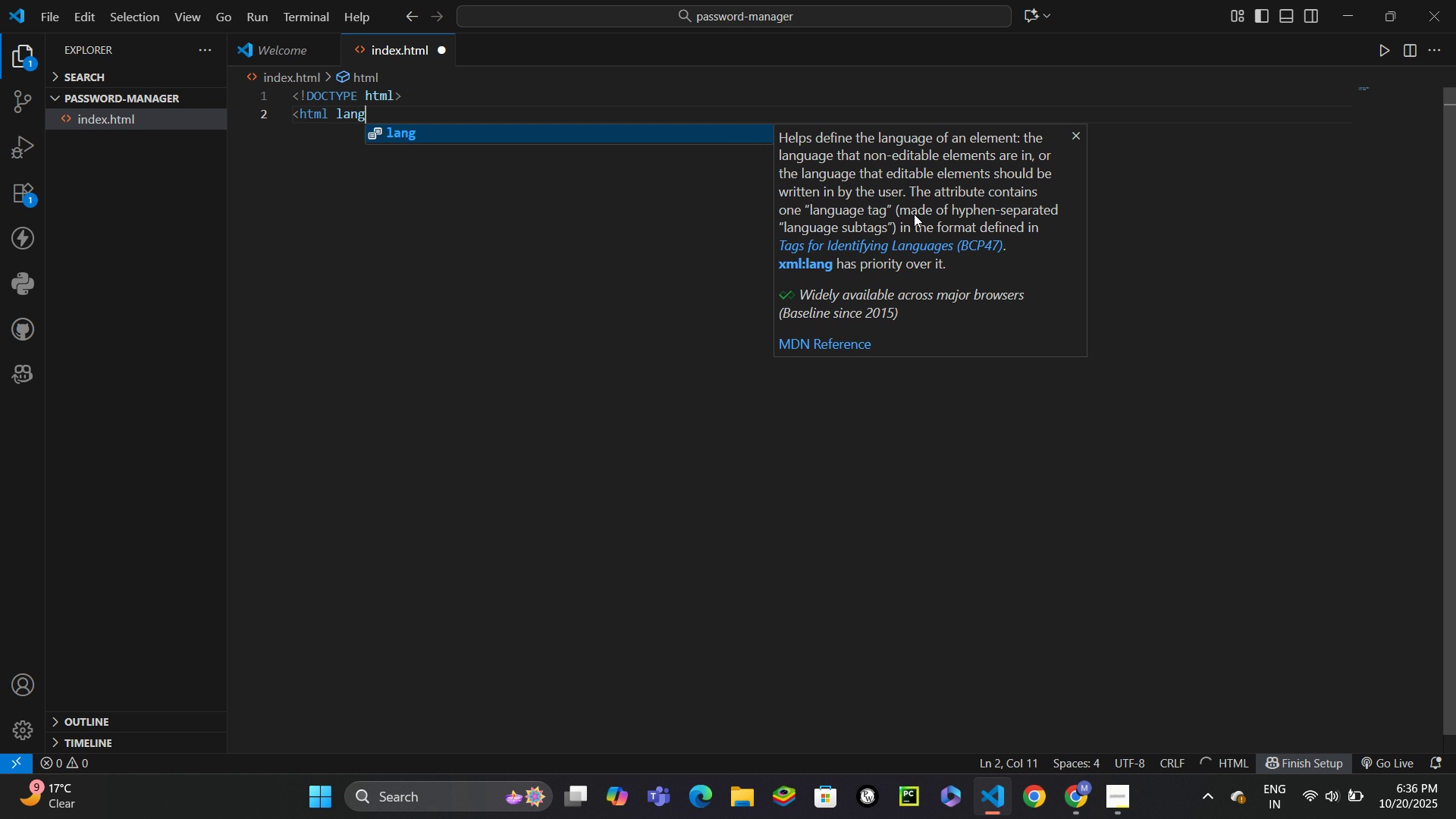 
key(Enter)
 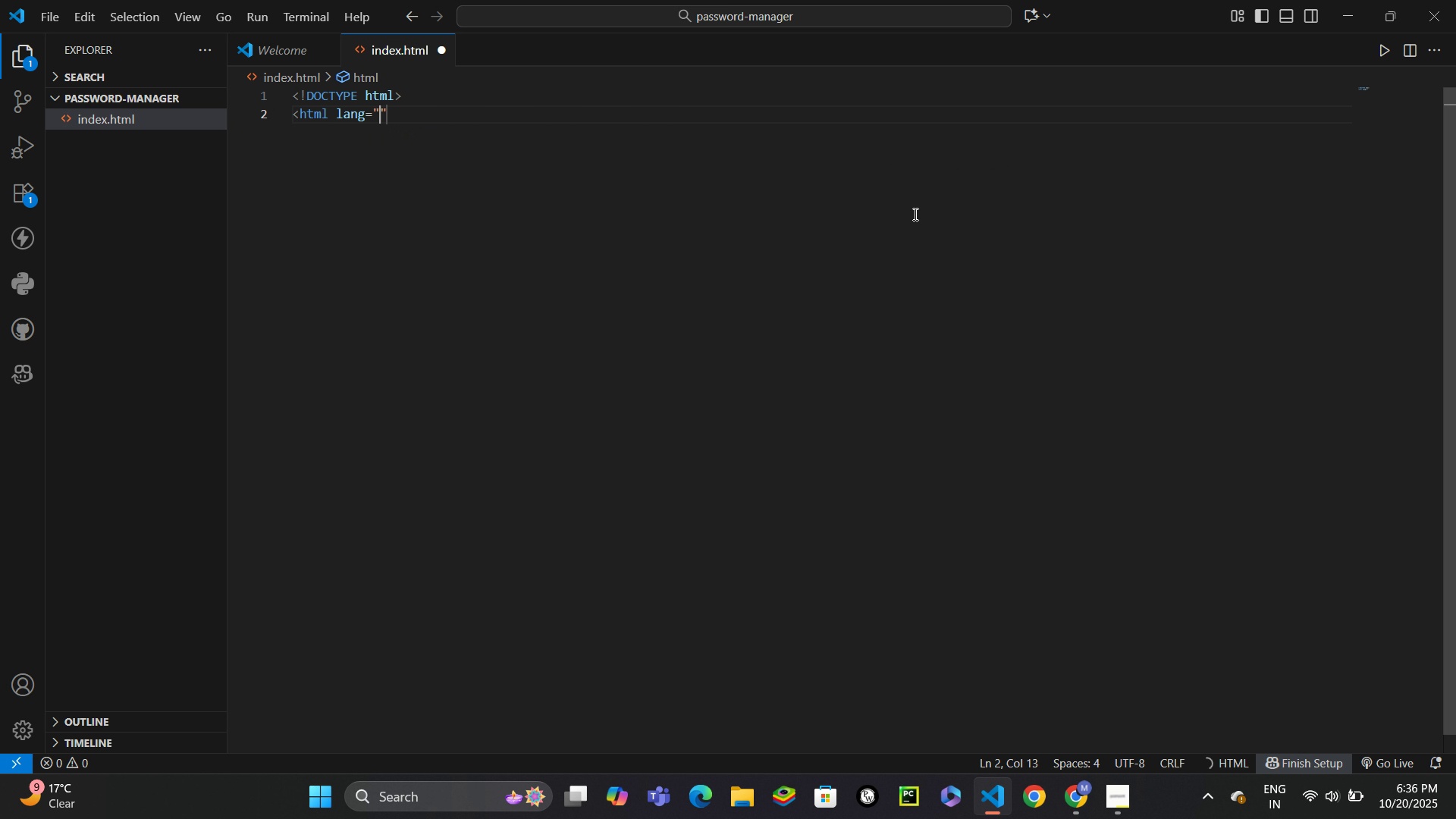 
type(en)
 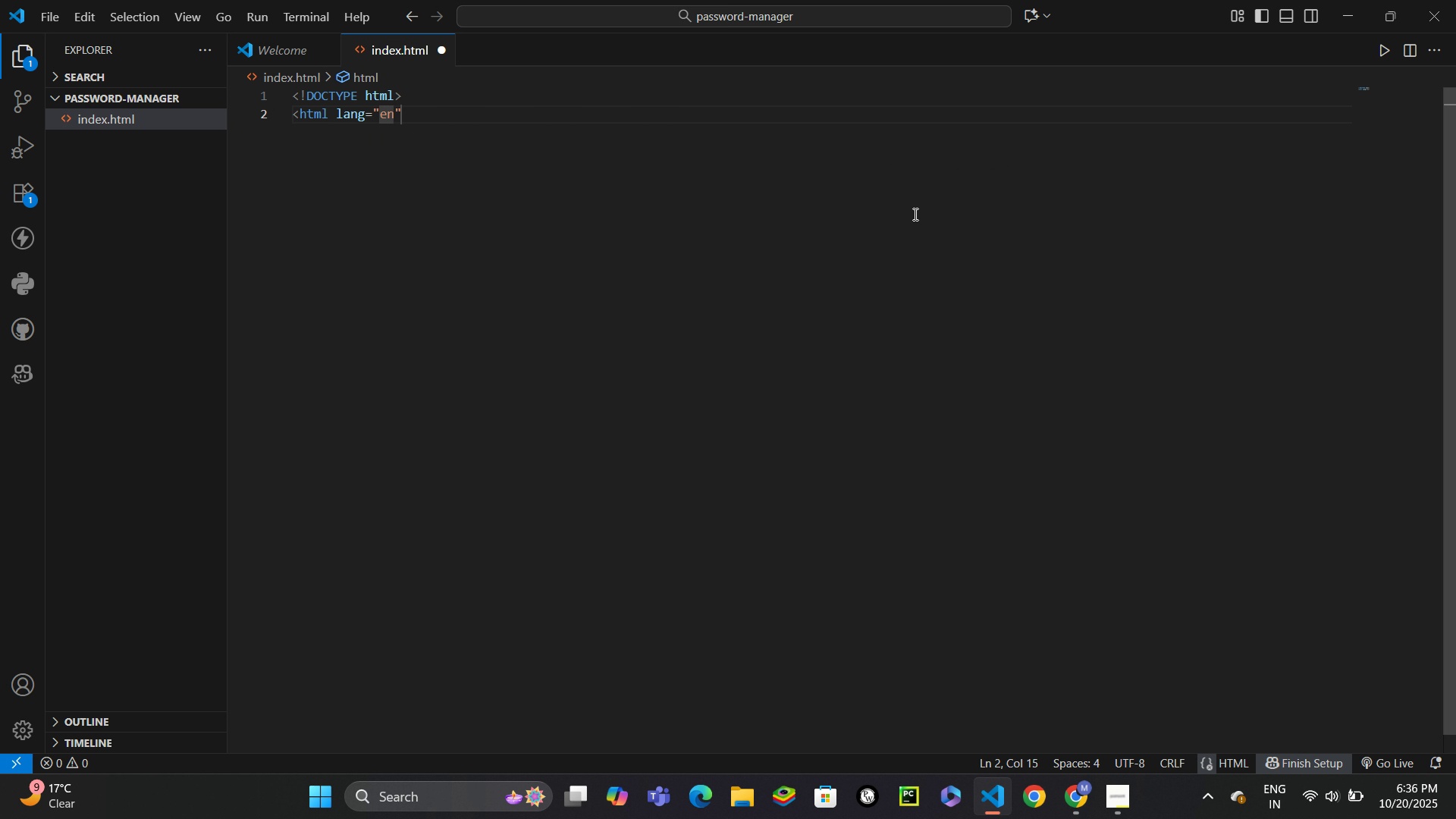 
key(ArrowRight)
 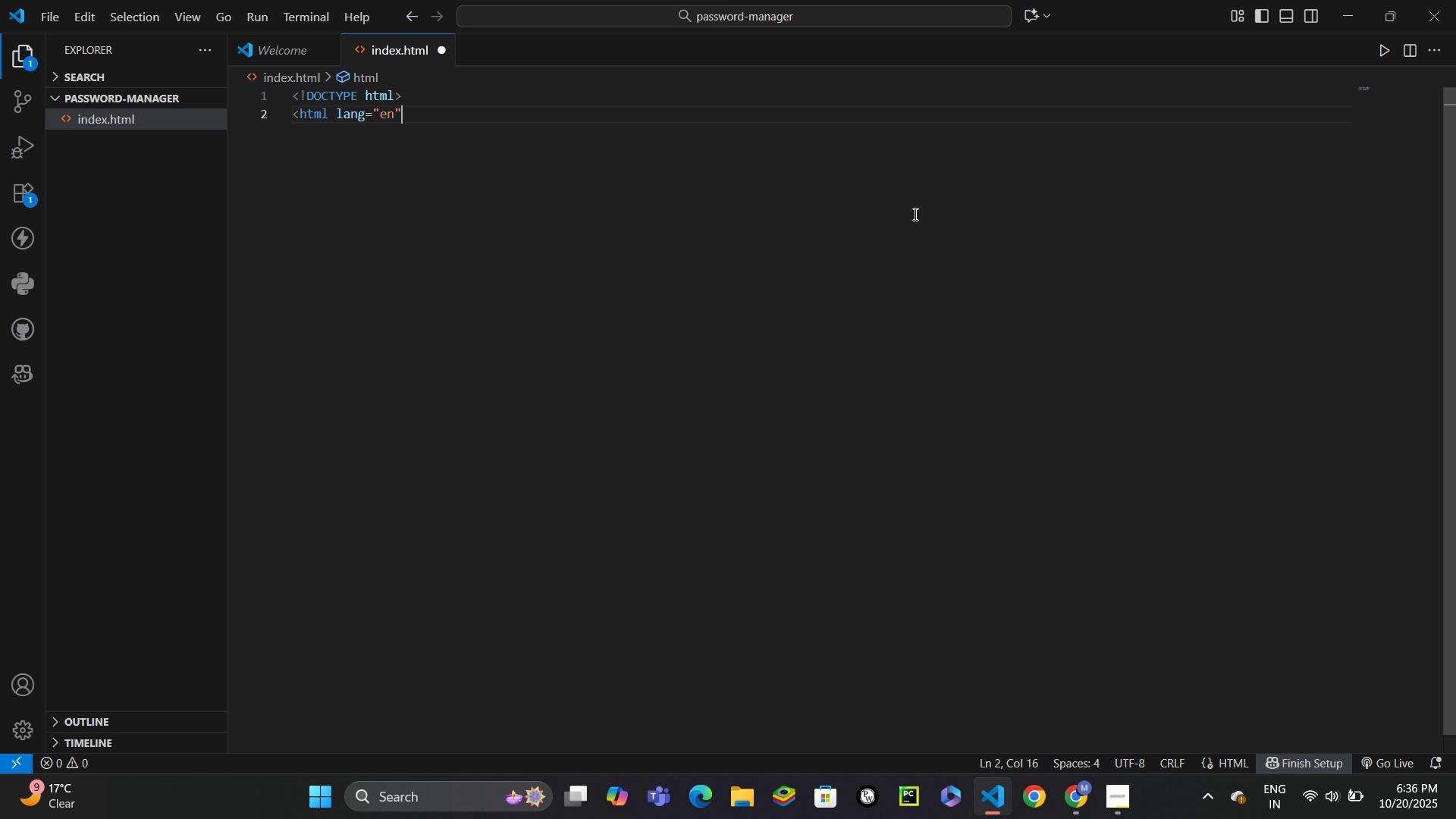 
key(Shift+Period)
 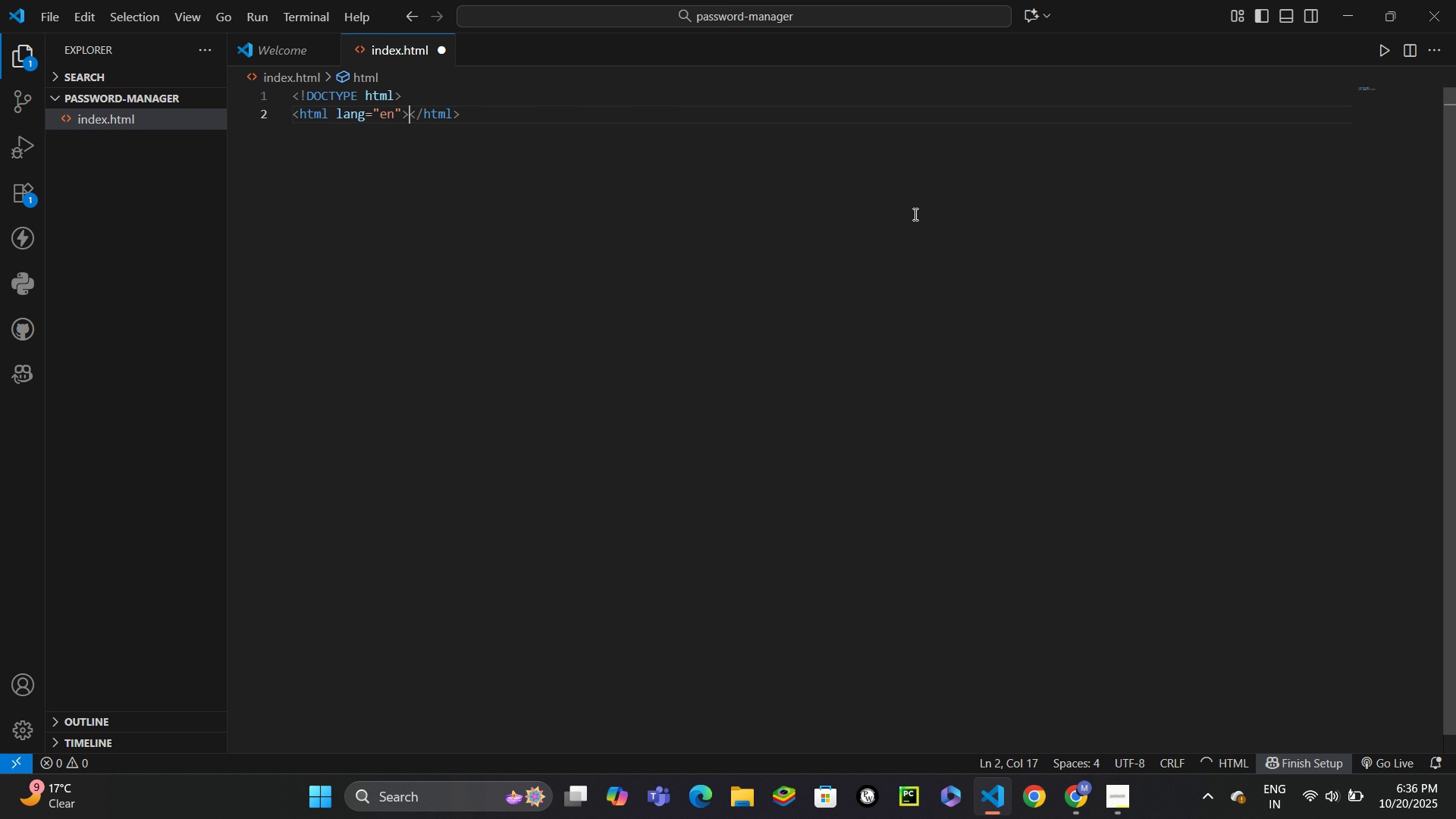 
key(Enter)
 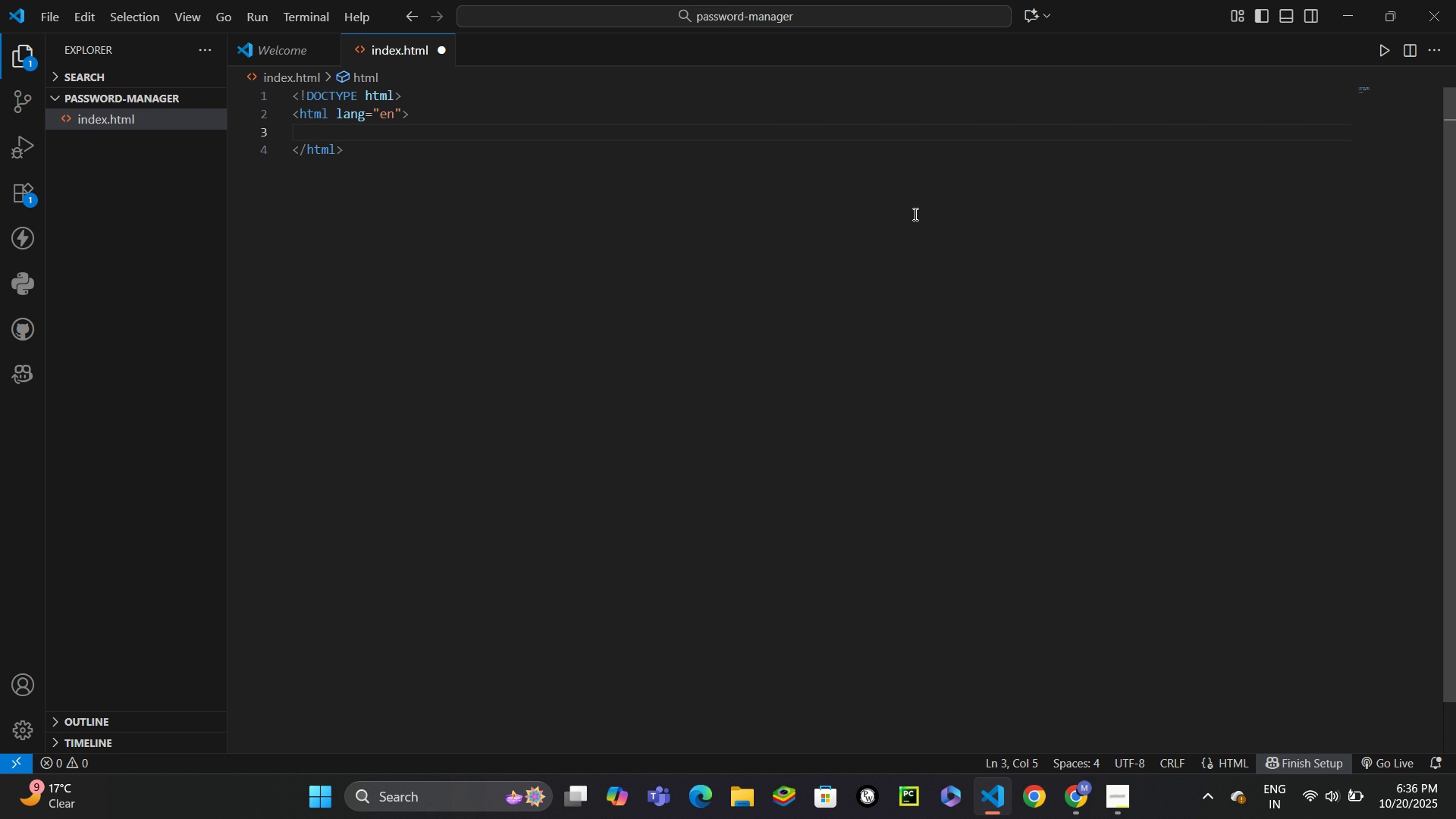 
type(head)
 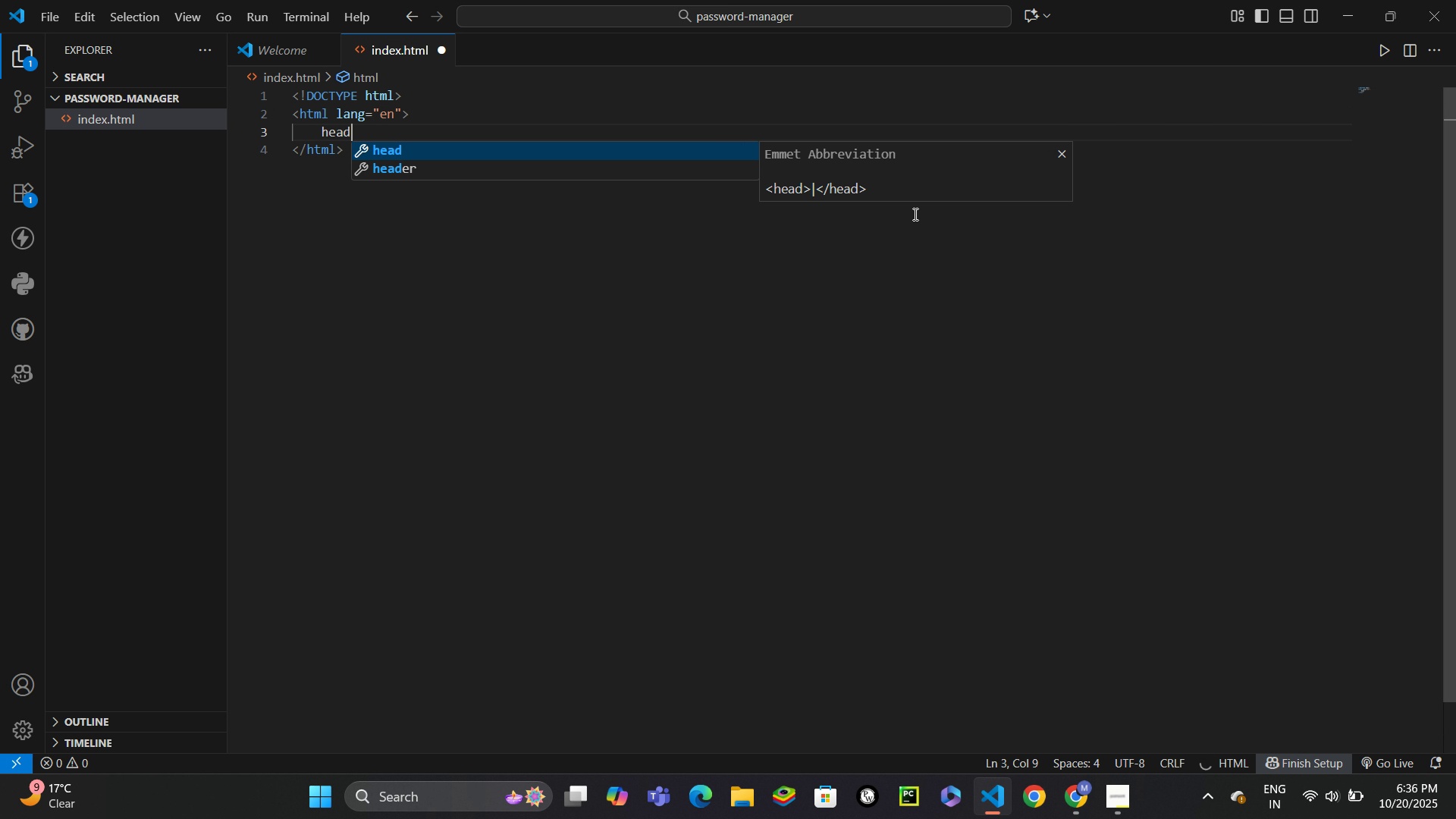 
key(Enter)
 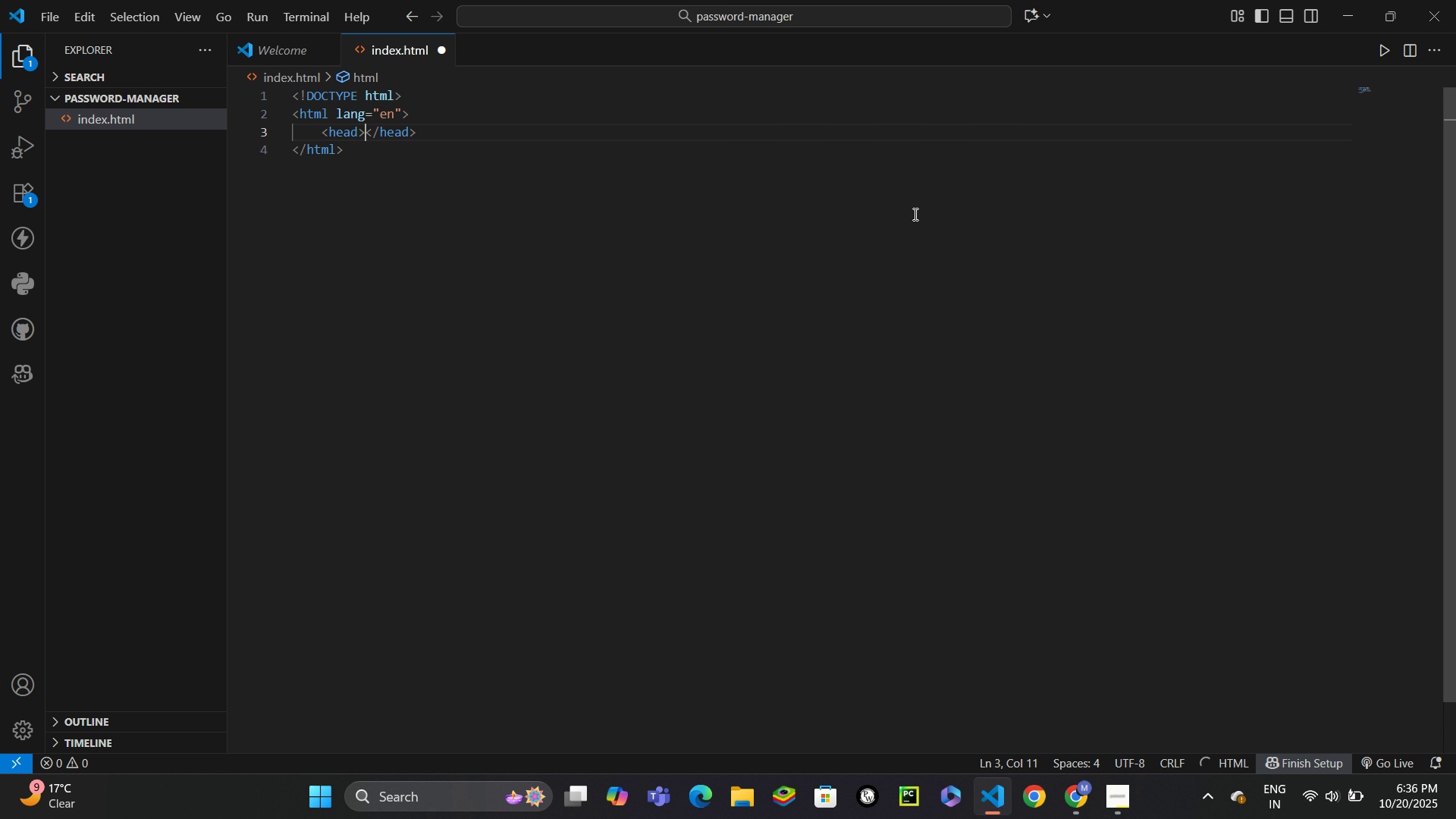 
key(Enter)
 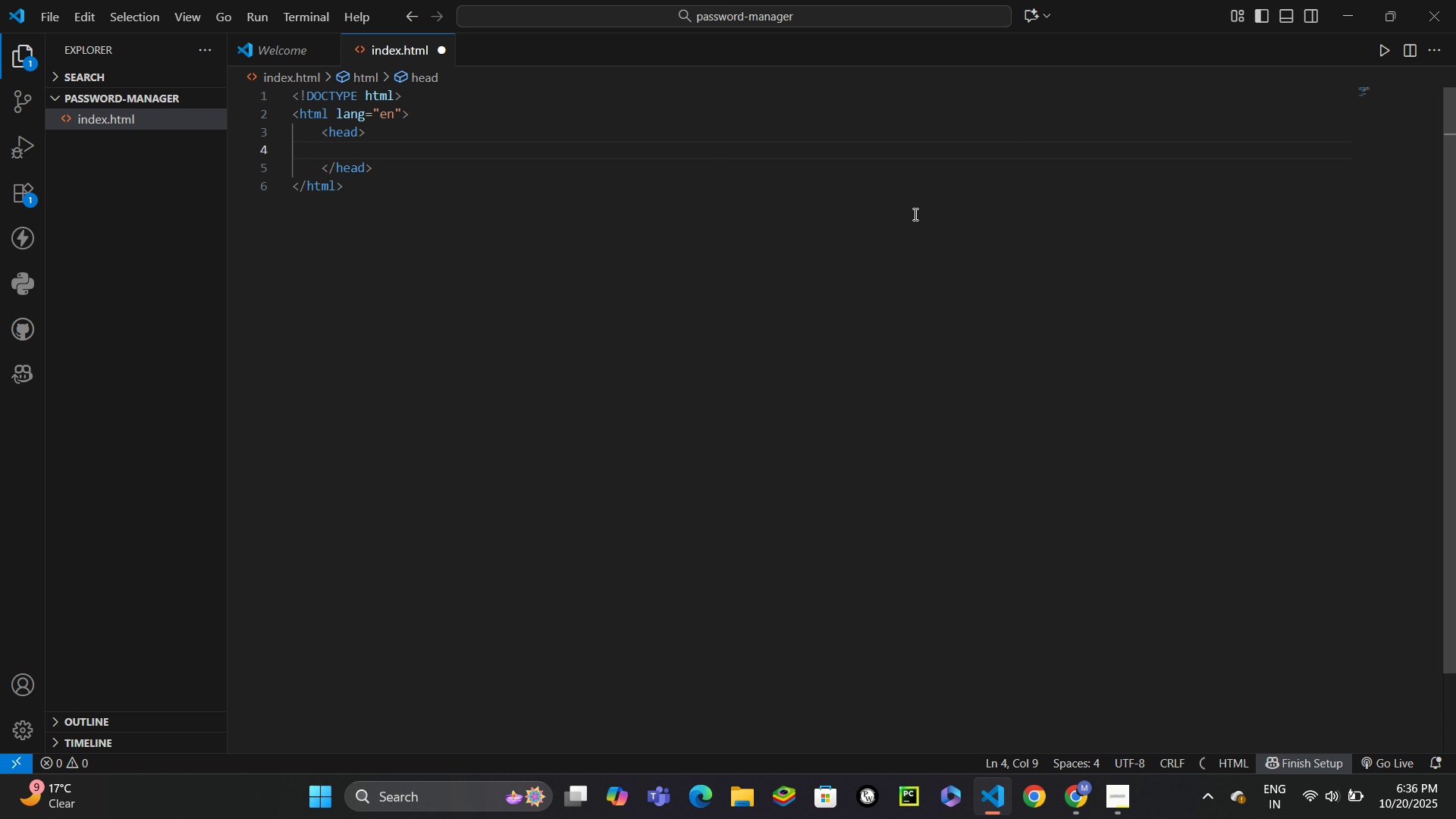 
type(met)
 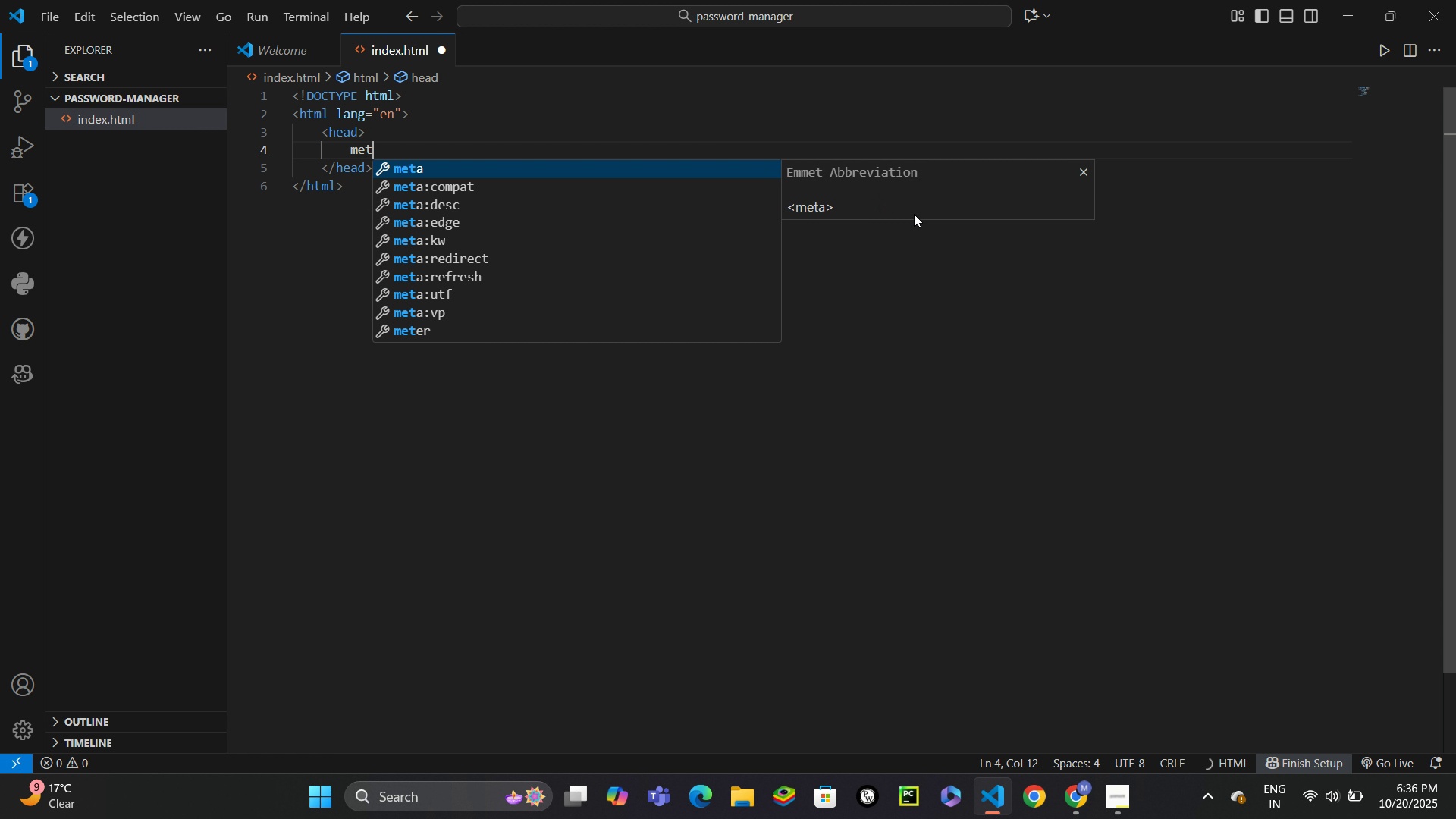 
key(Enter)
 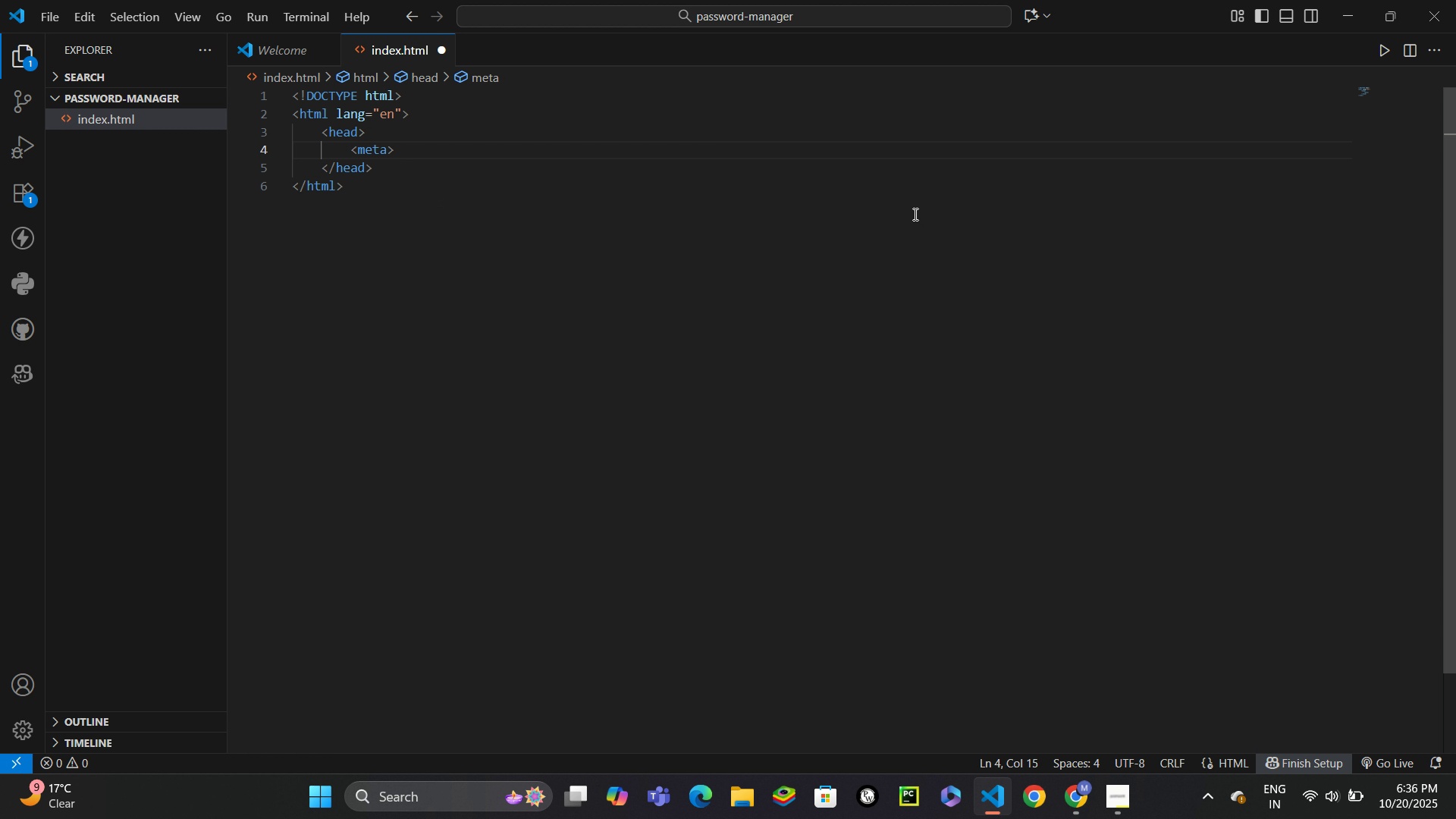 
wait(5.95)
 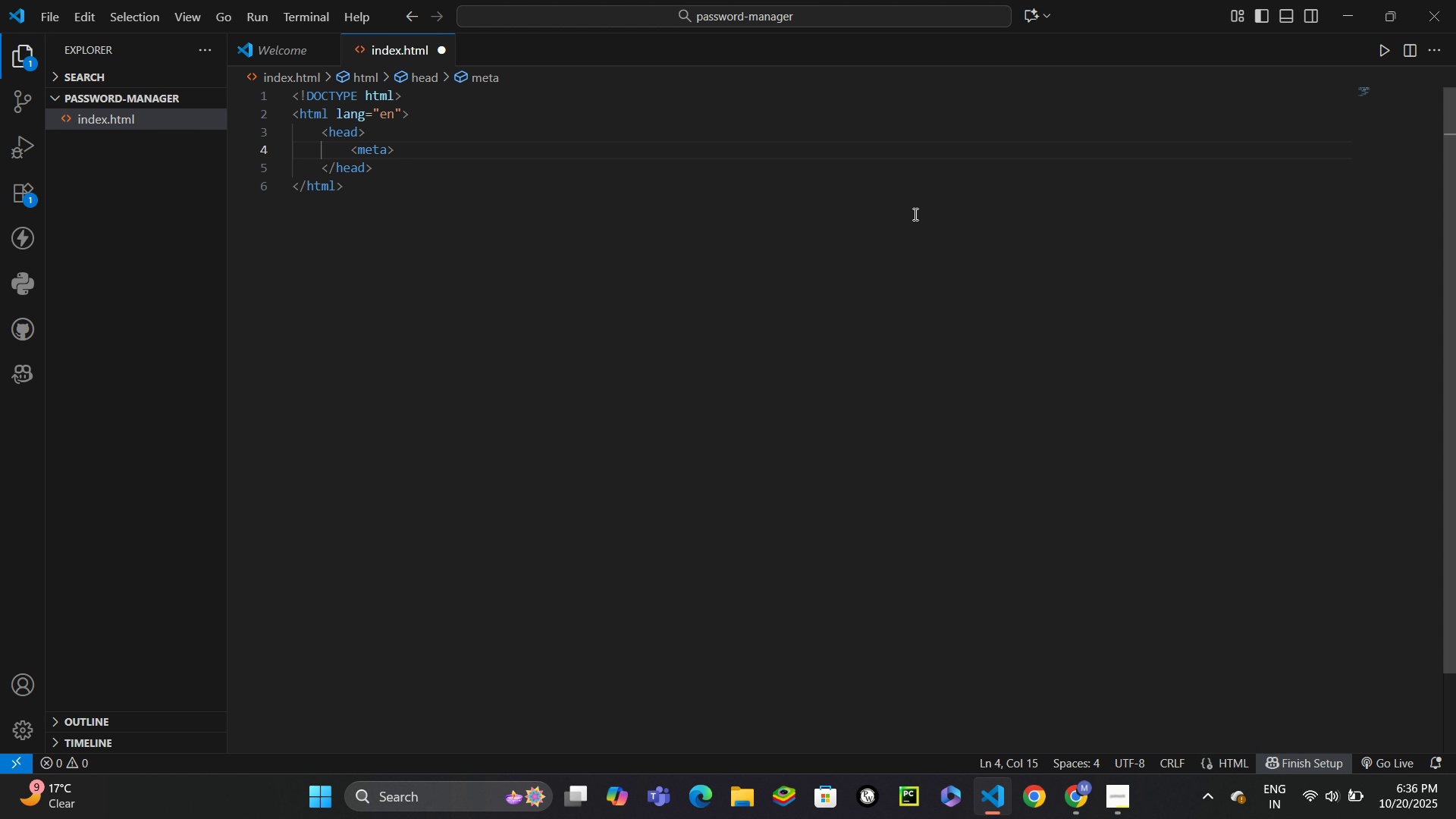 
key(ArrowLeft)
 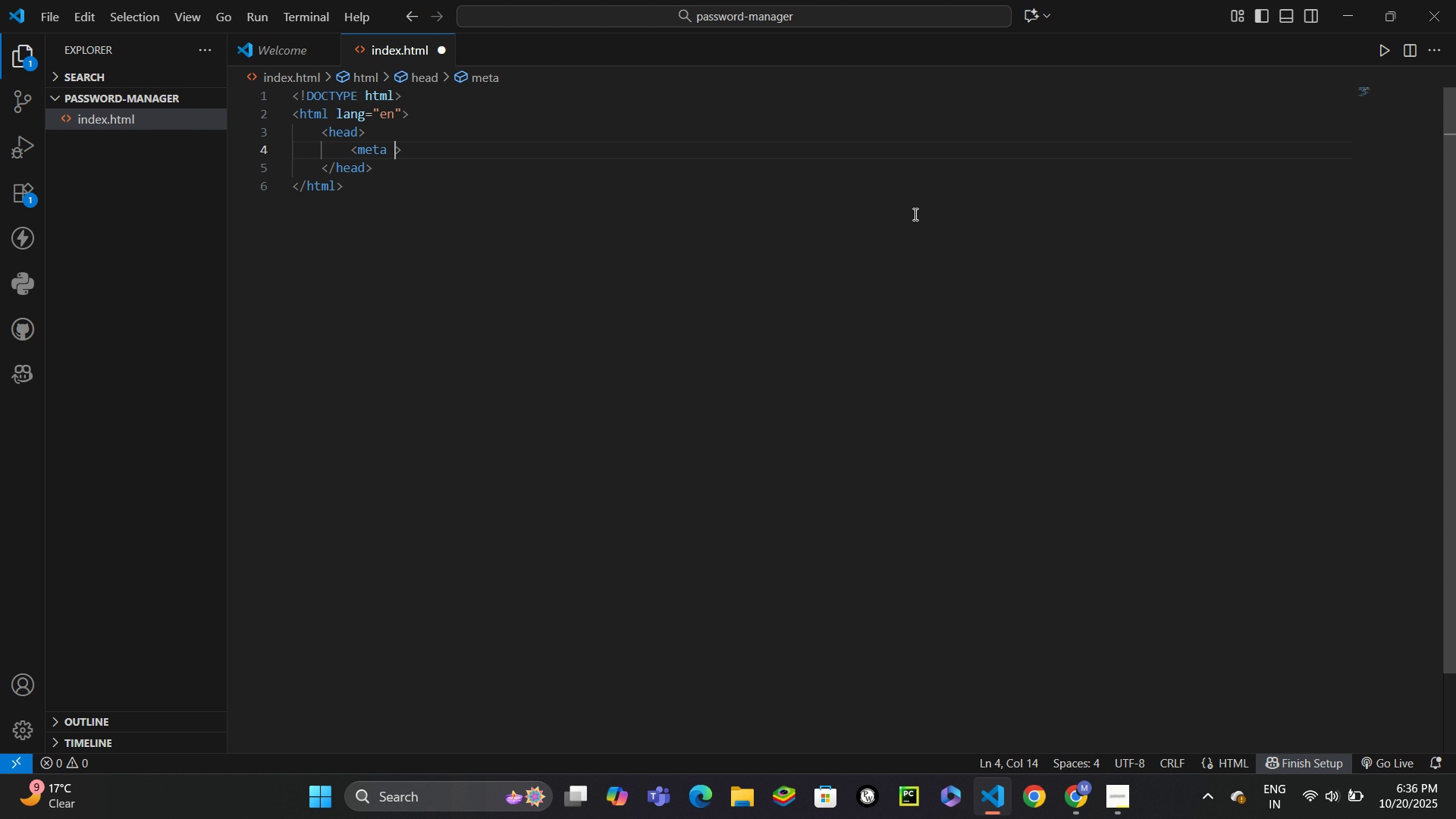 
key(Space)
 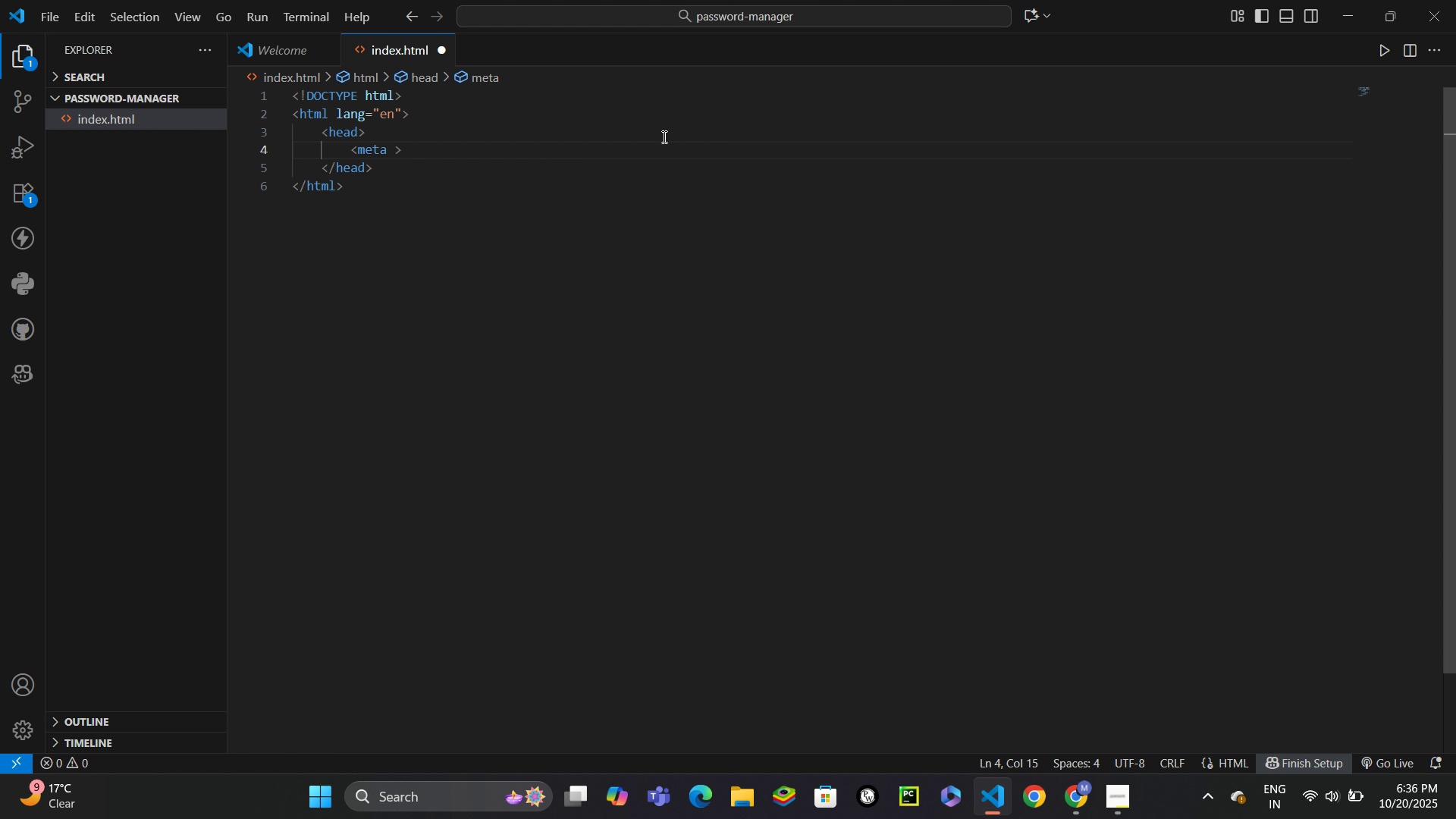 
wait(6.81)
 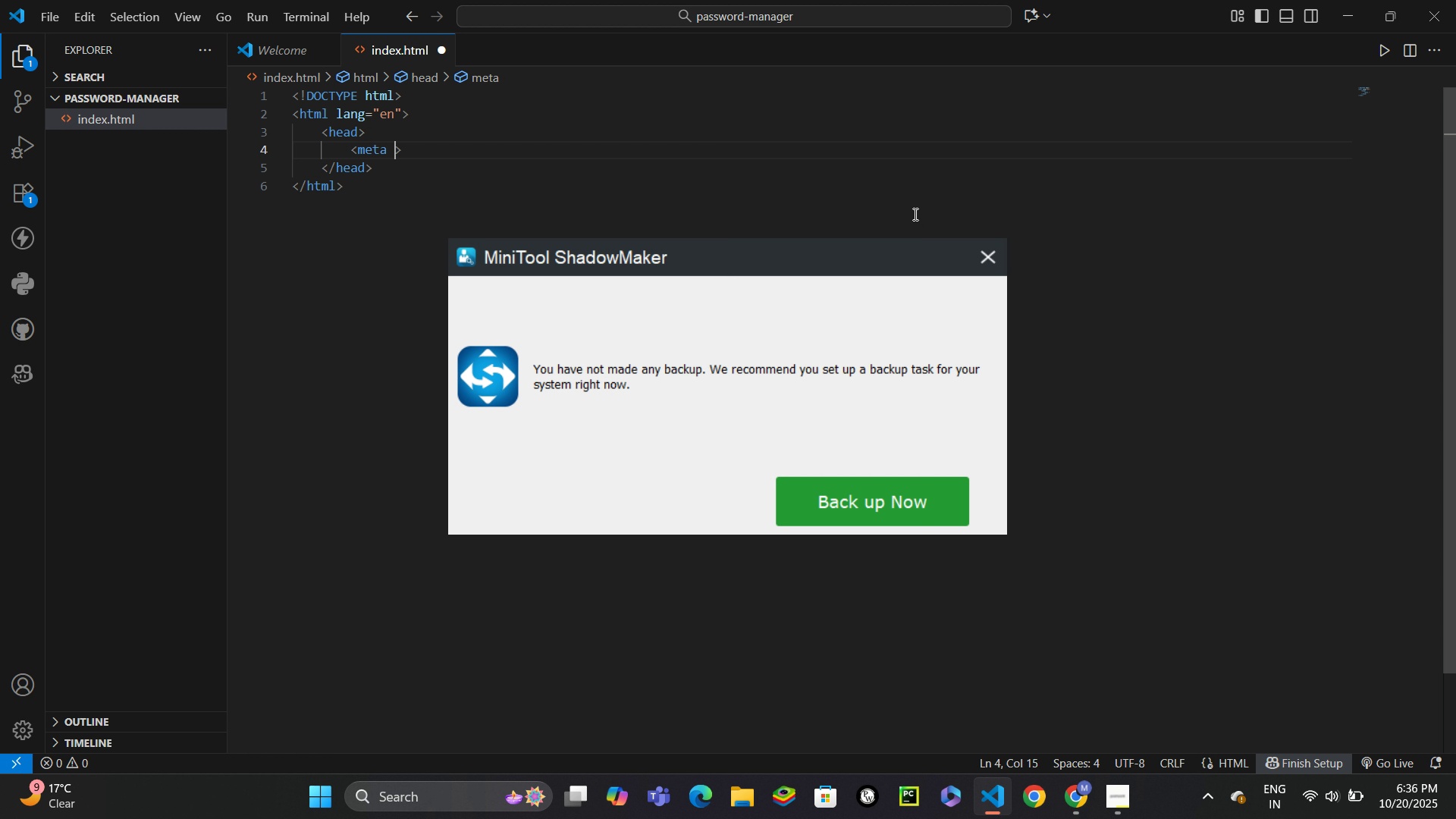 
type(chars)
 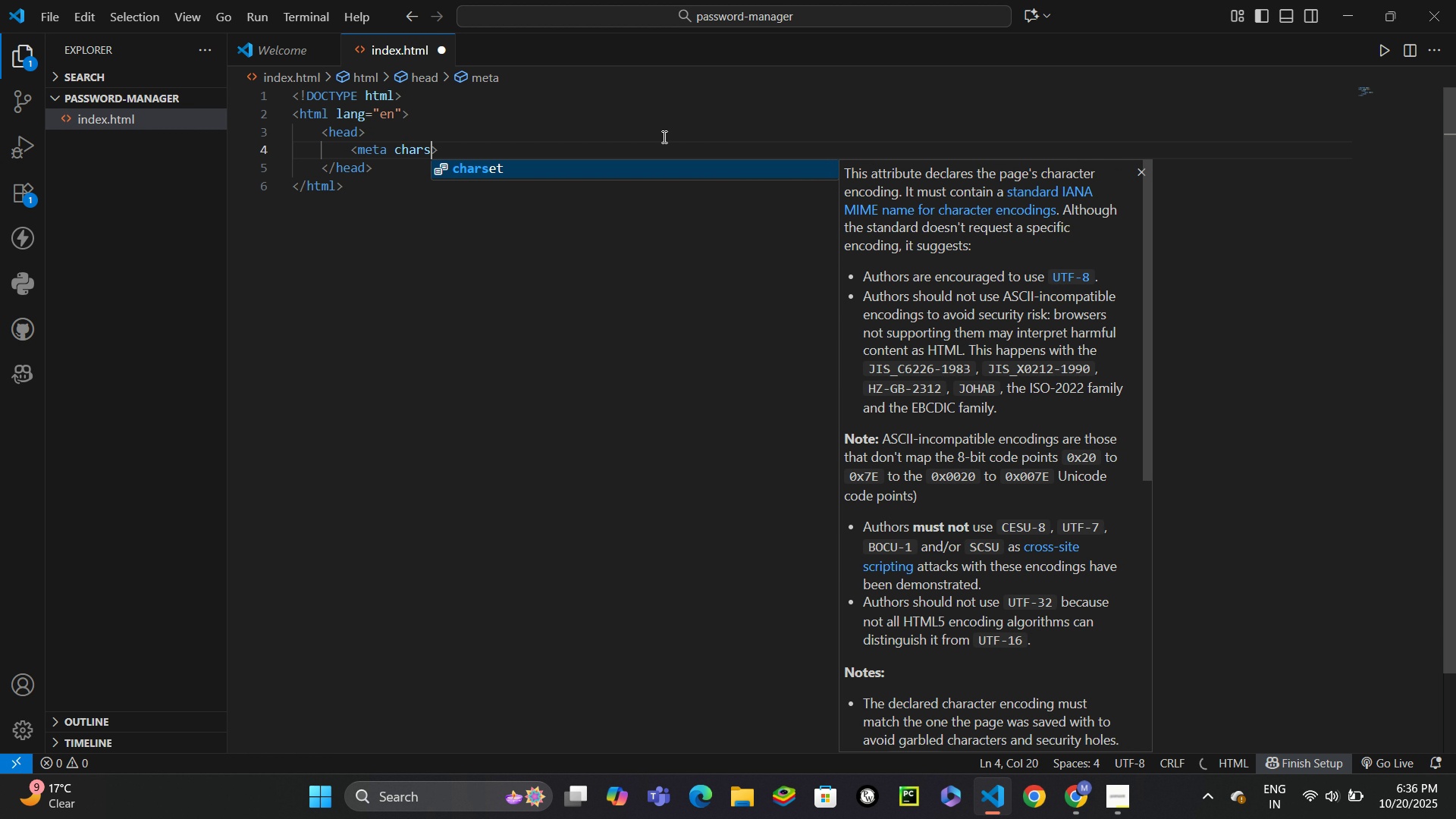 
key(Enter)
 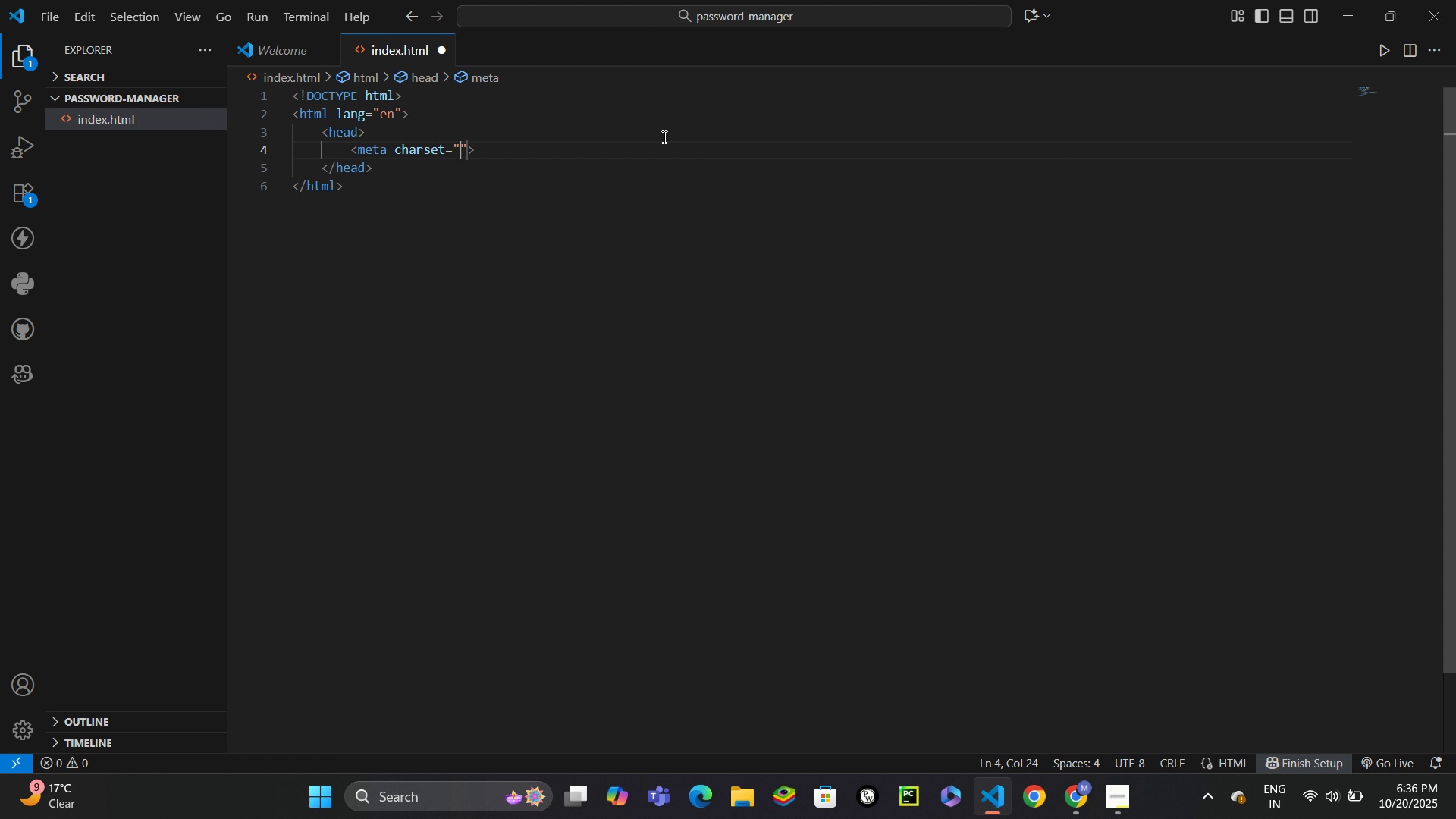 
type(UTF-8)
 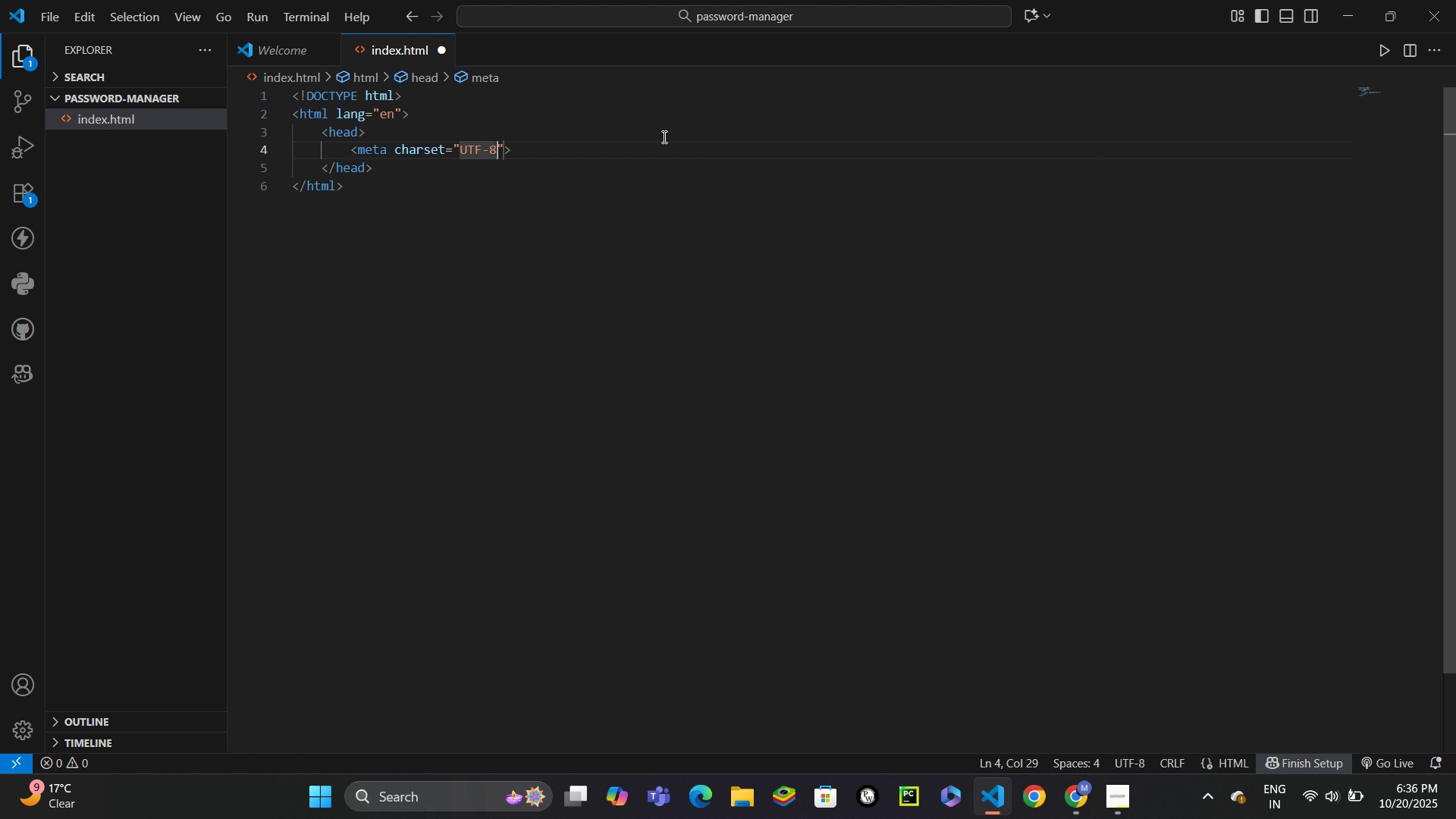 
key(Control+ControlLeft)
 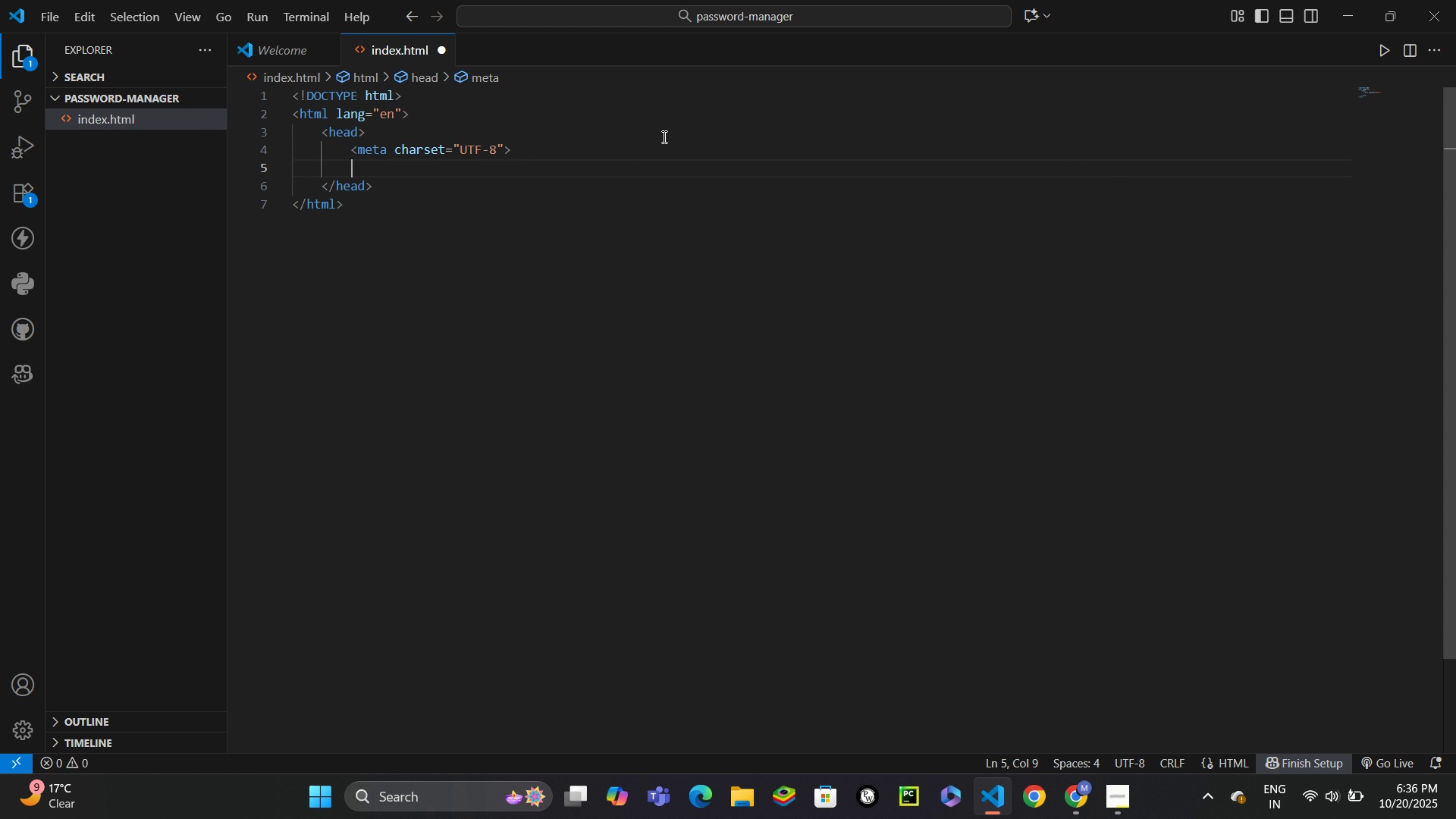 
key(Control+Enter)
 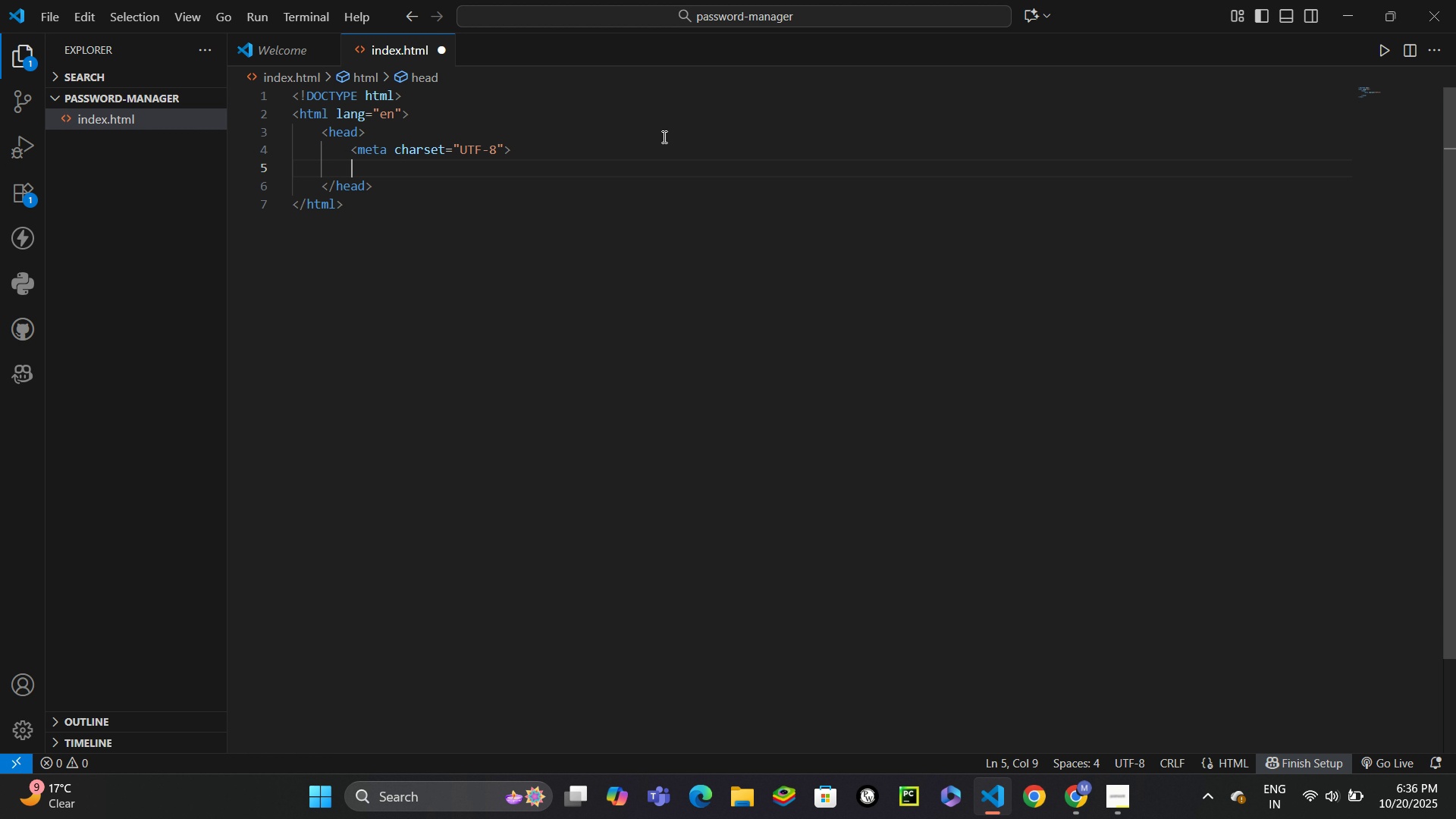 
wait(34.71)
 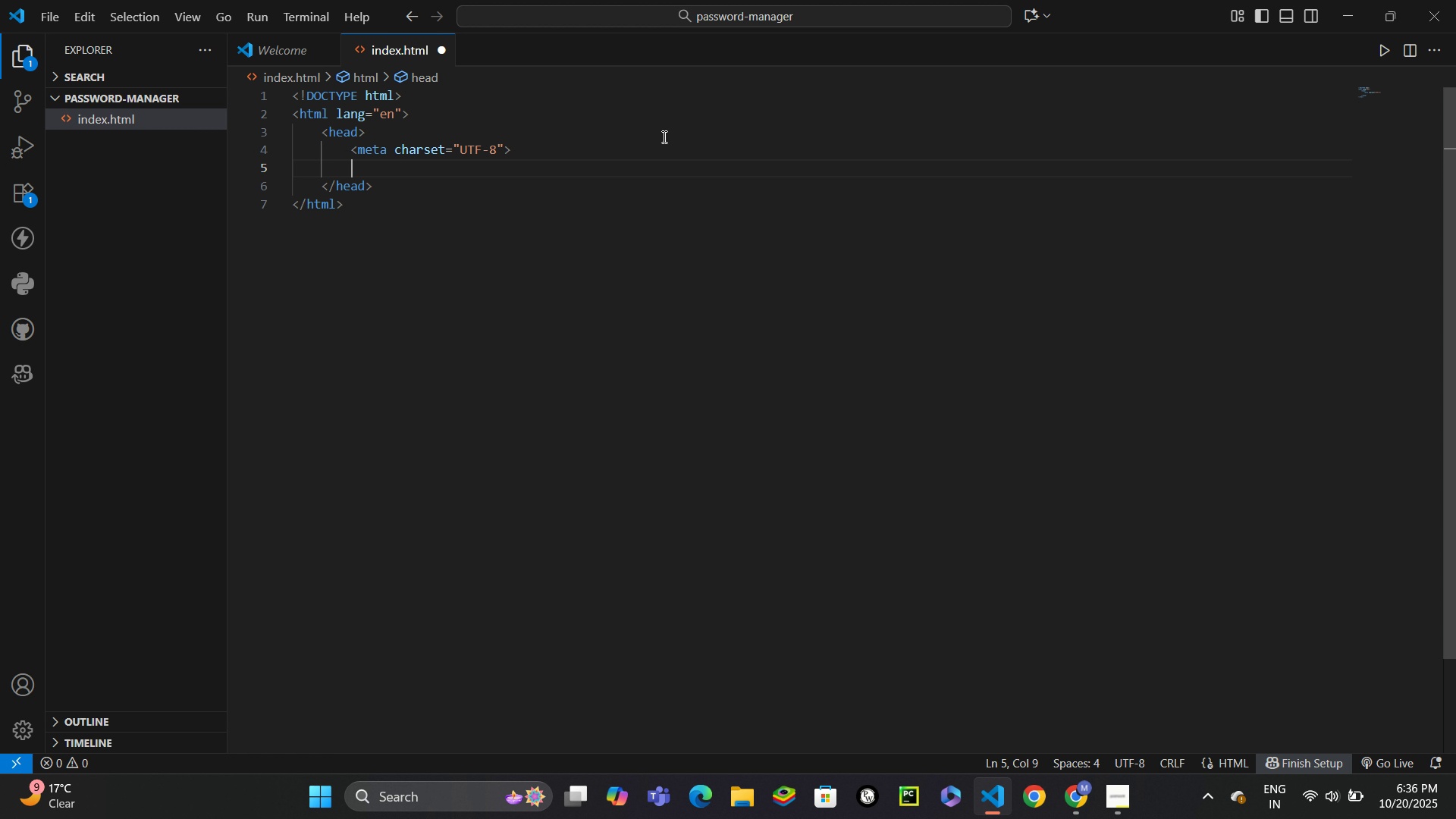 
key(Shift+ShiftLeft)
 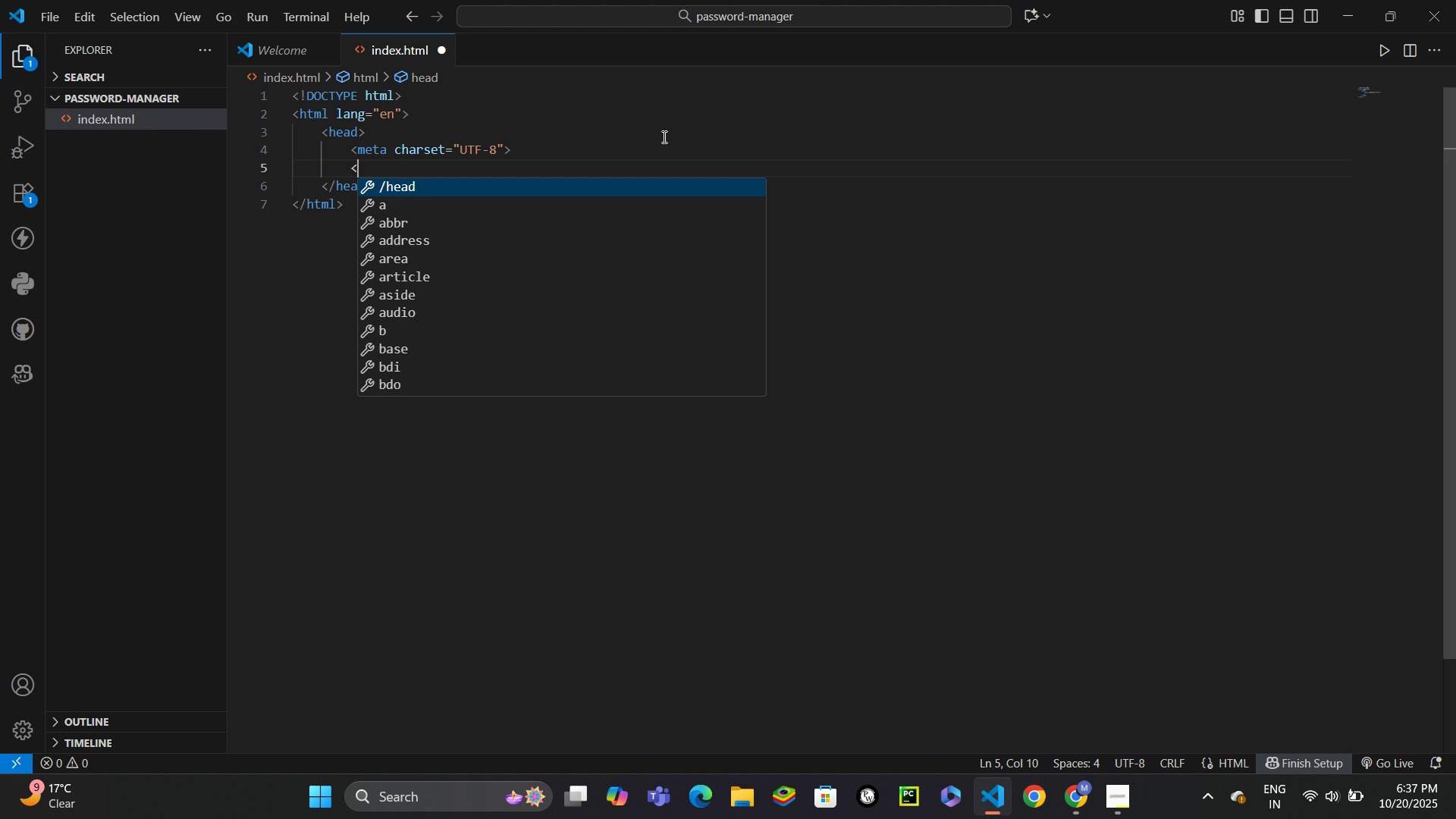 
key(Shift+Comma)
 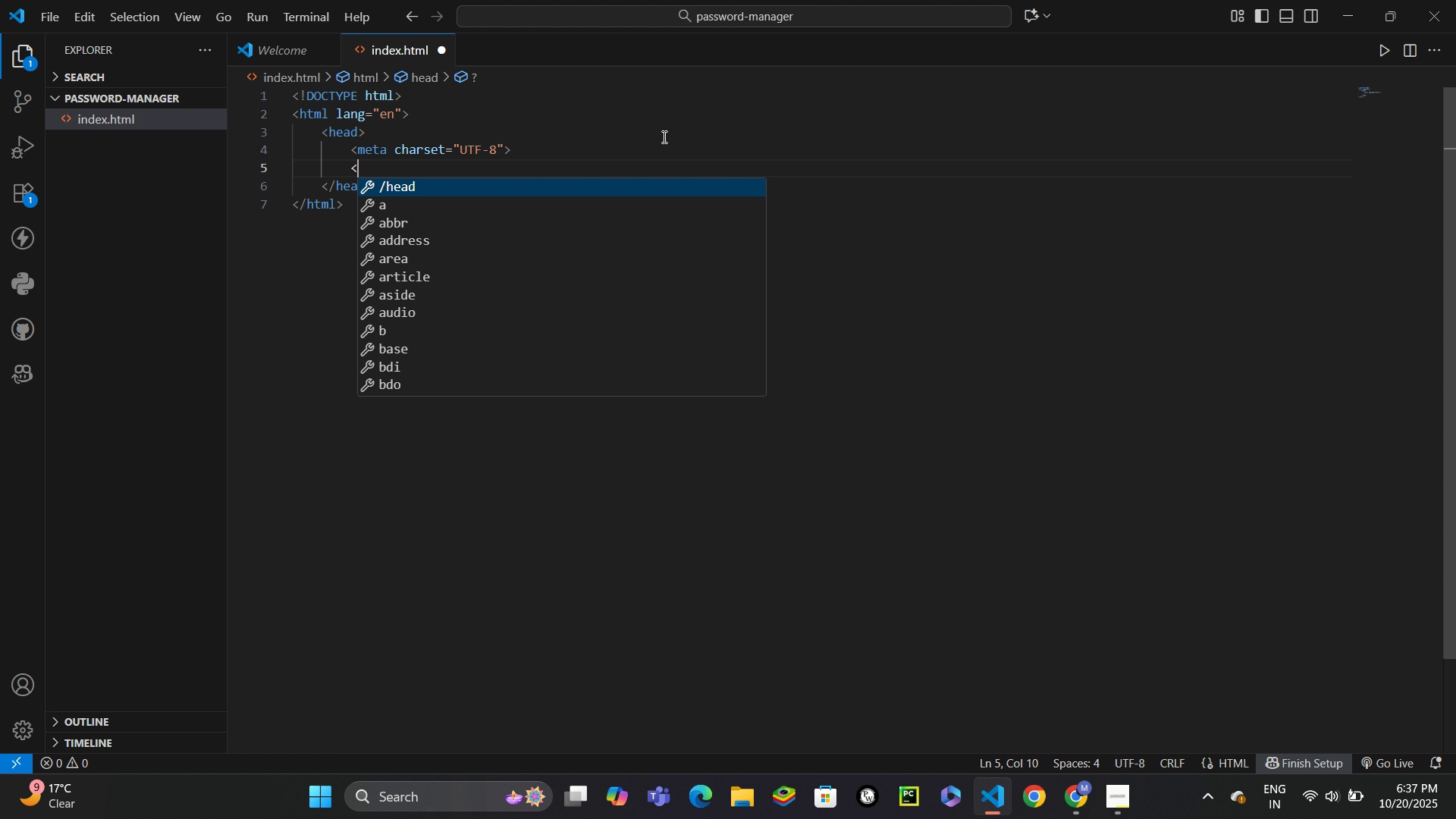 
type(meta nam)
 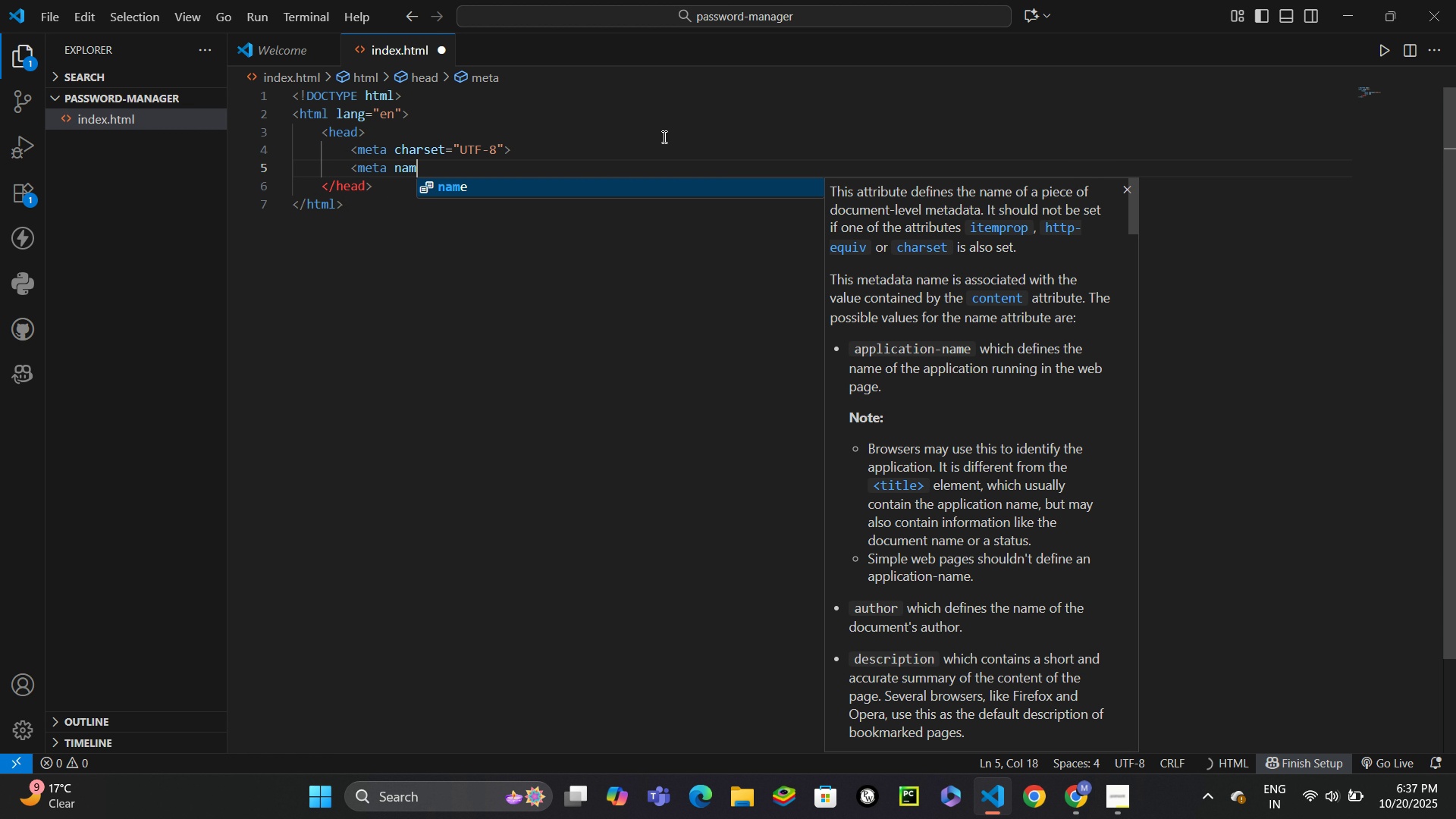 
key(Enter)
 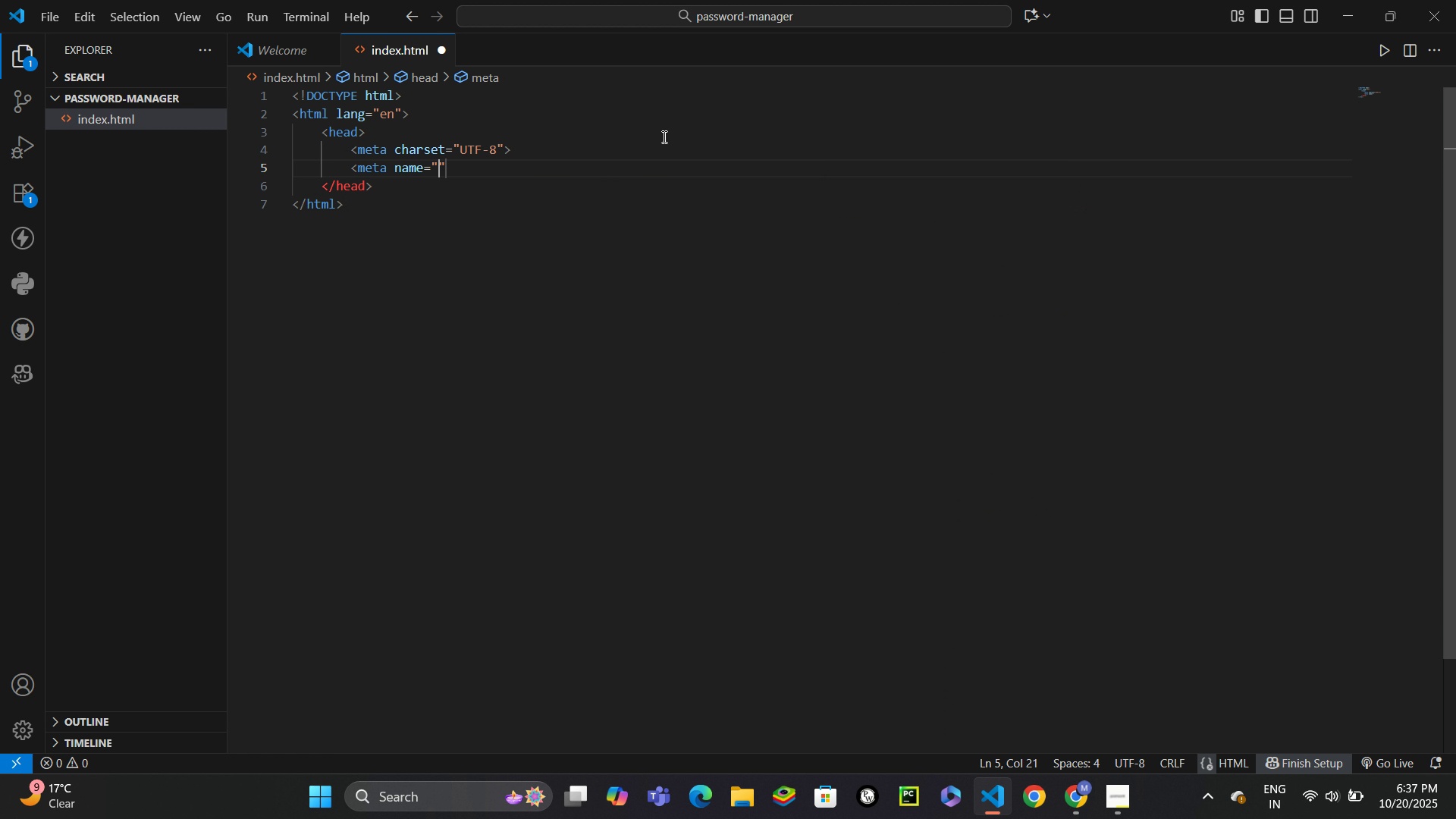 
type(viewport)
 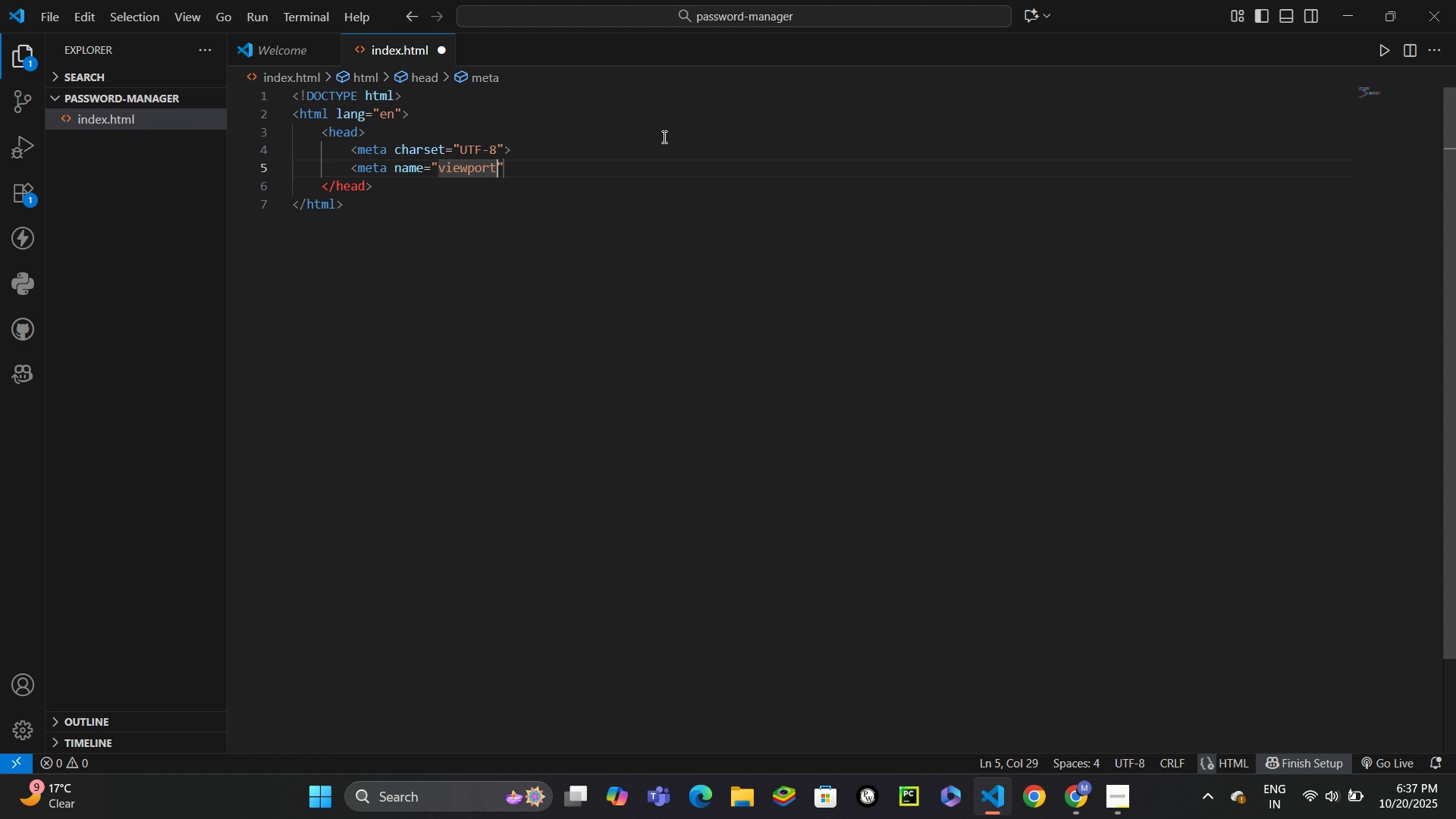 
key(ArrowRight)
 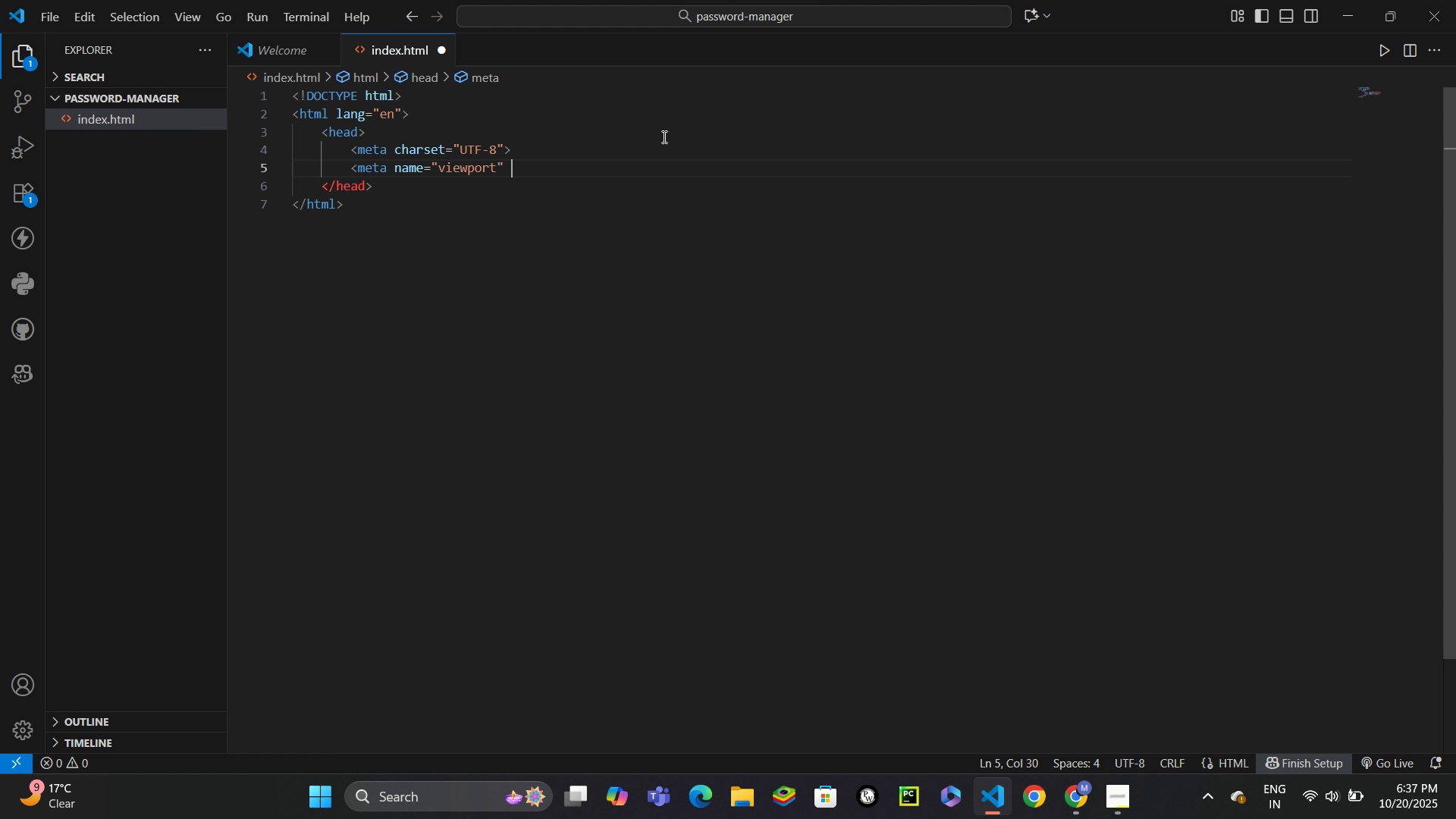 
type( con)
 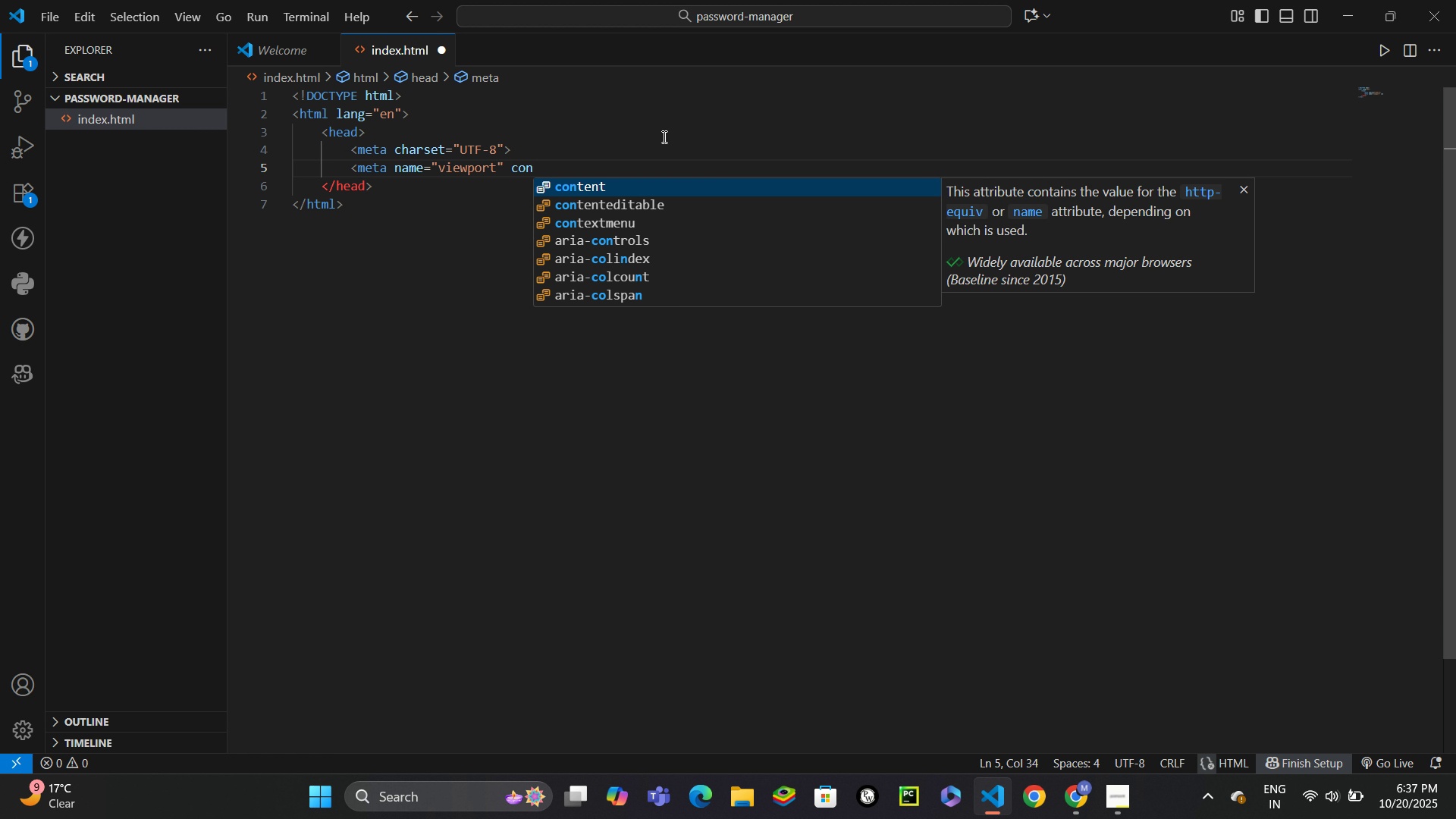 
key(Enter)
 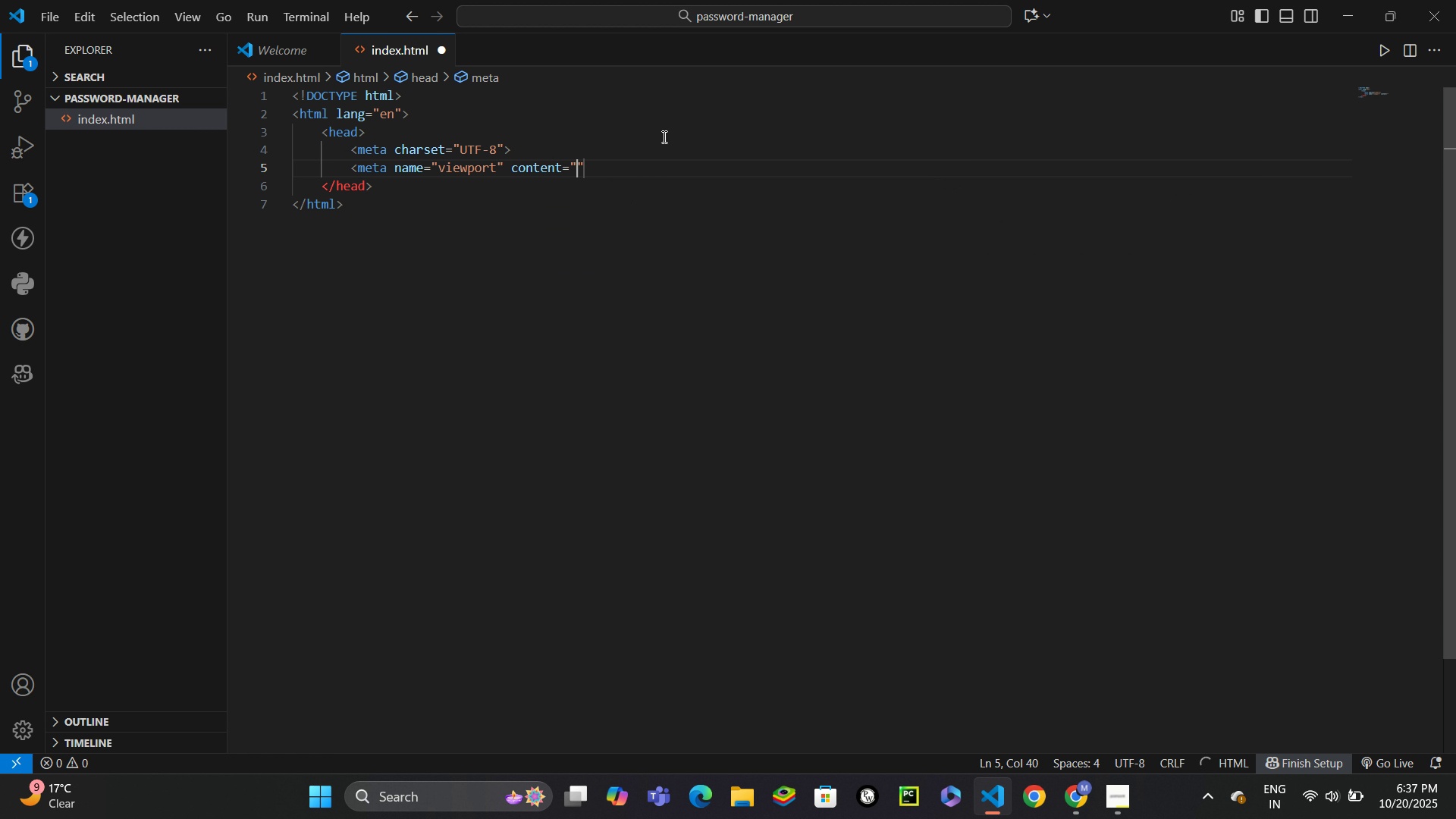 
type(width=)
 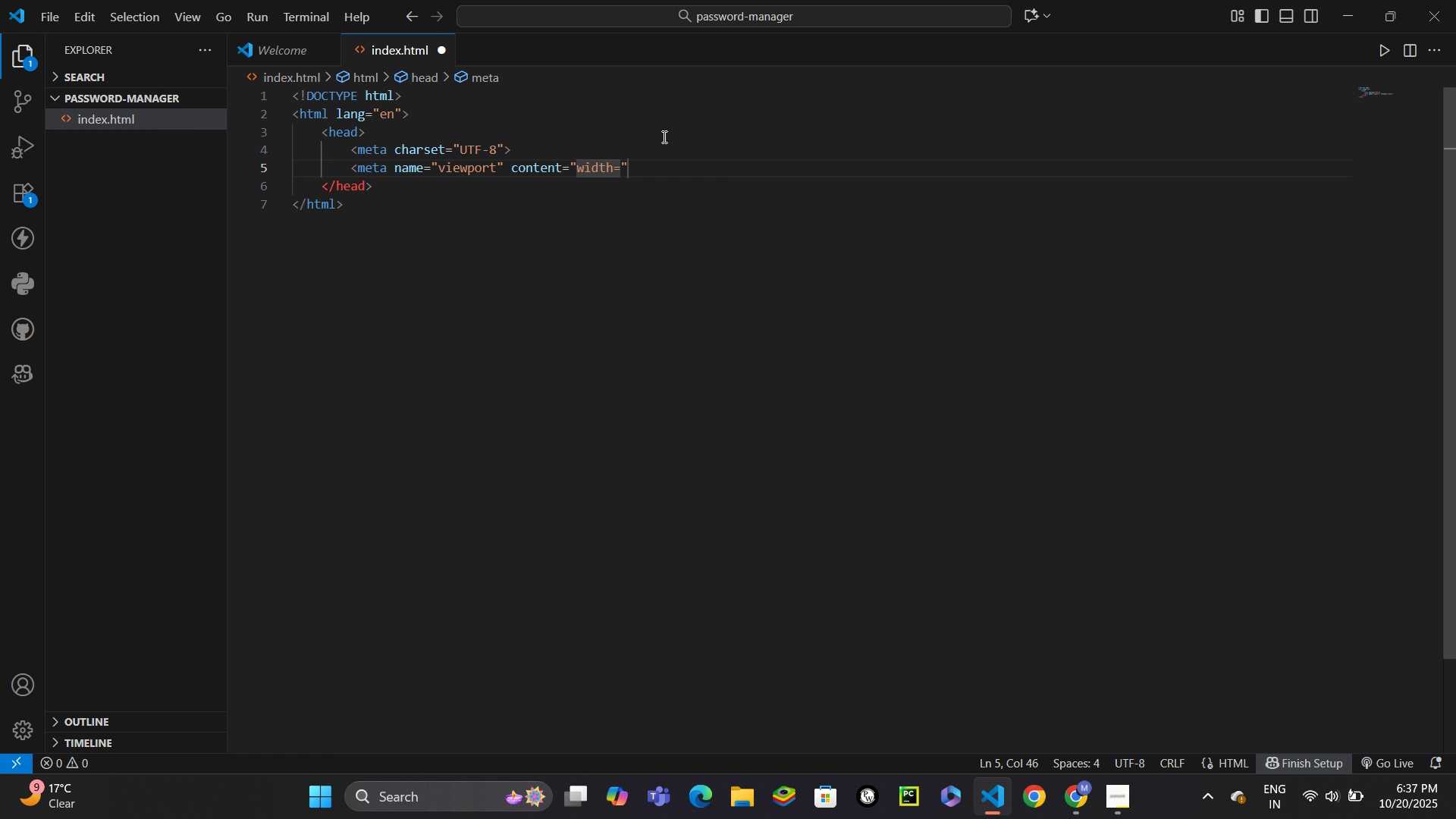 
wait(11.47)
 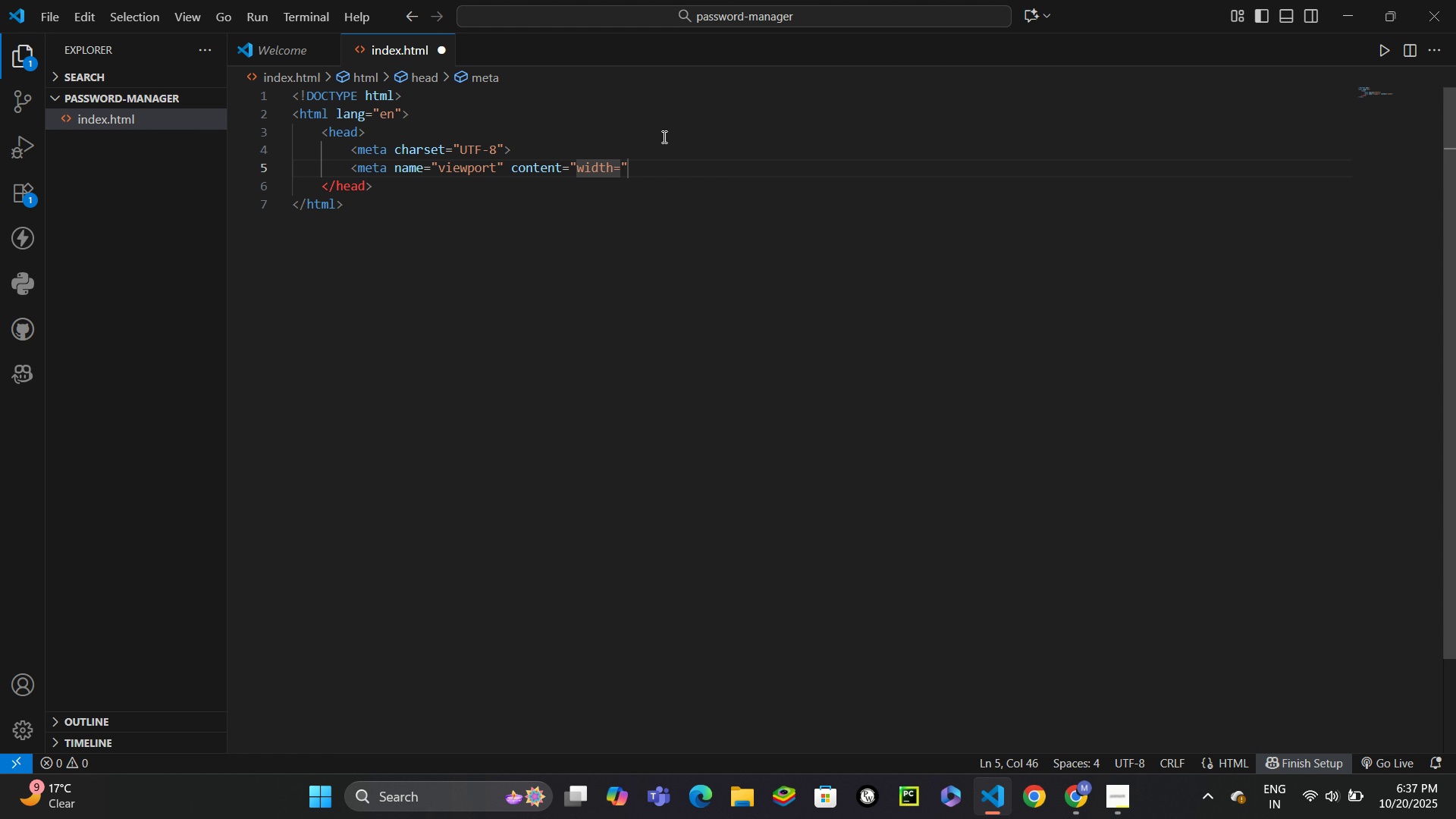 
type(device-width)
 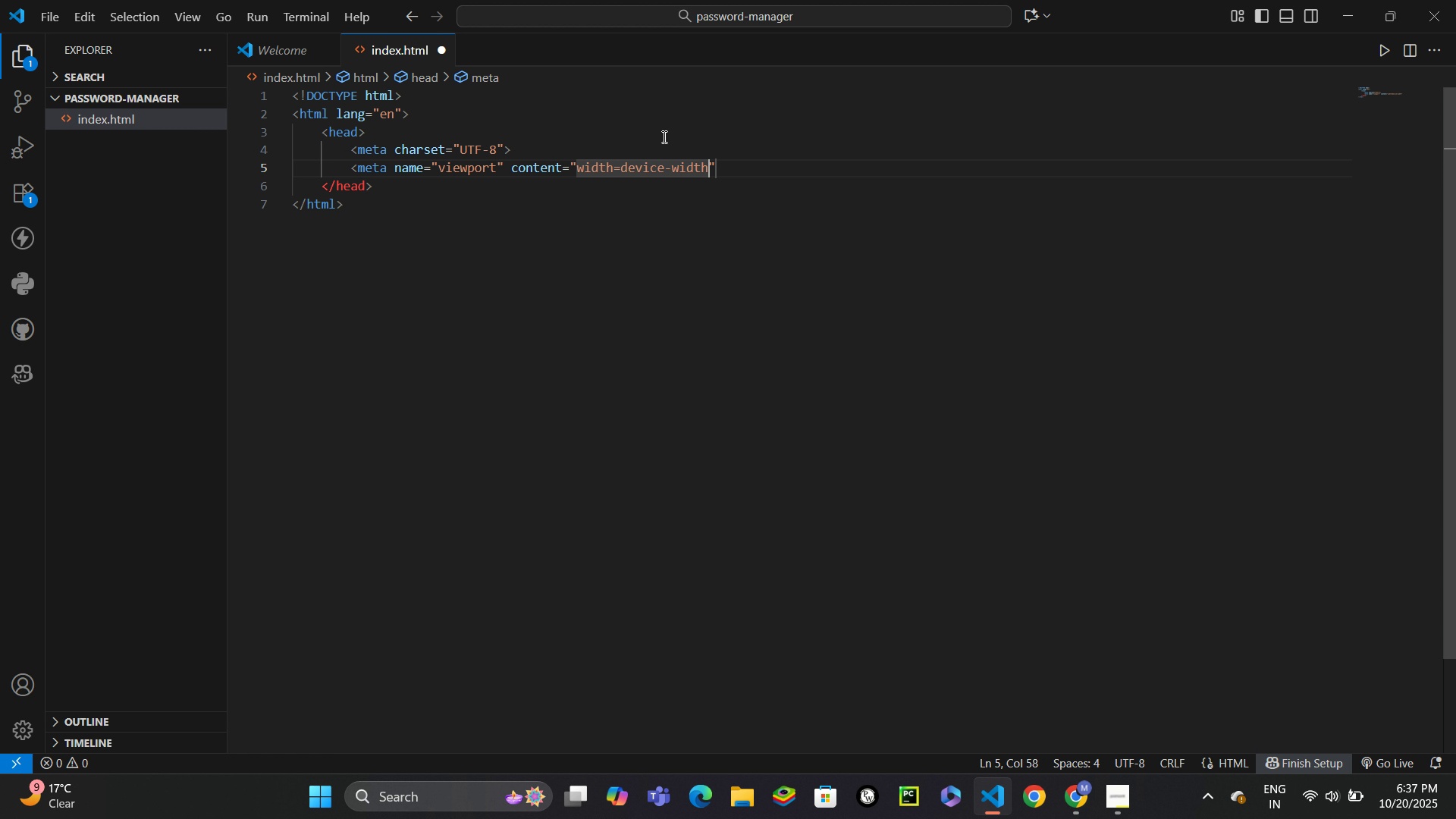 
key(Comma)
 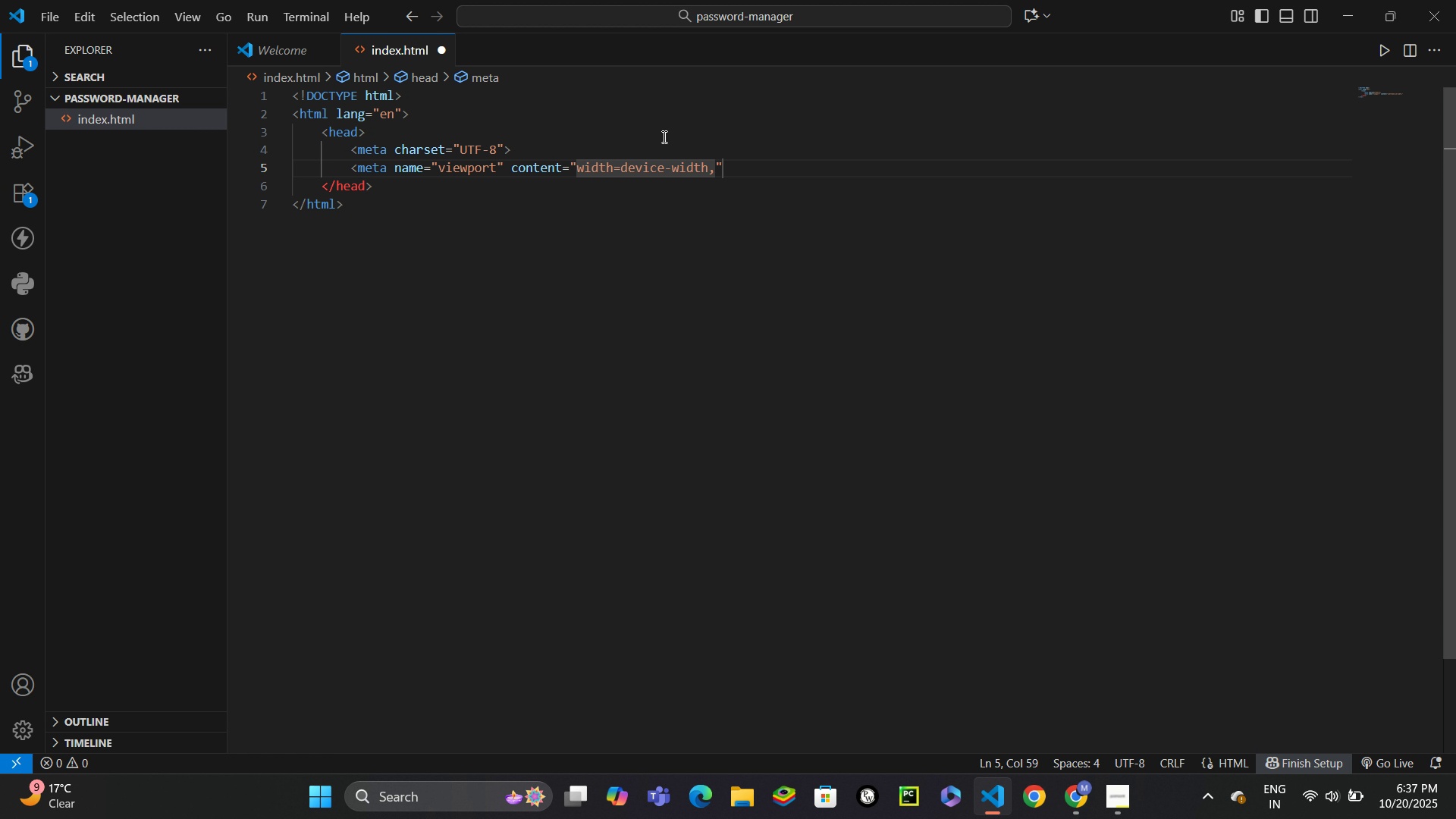 
type( initial-)
 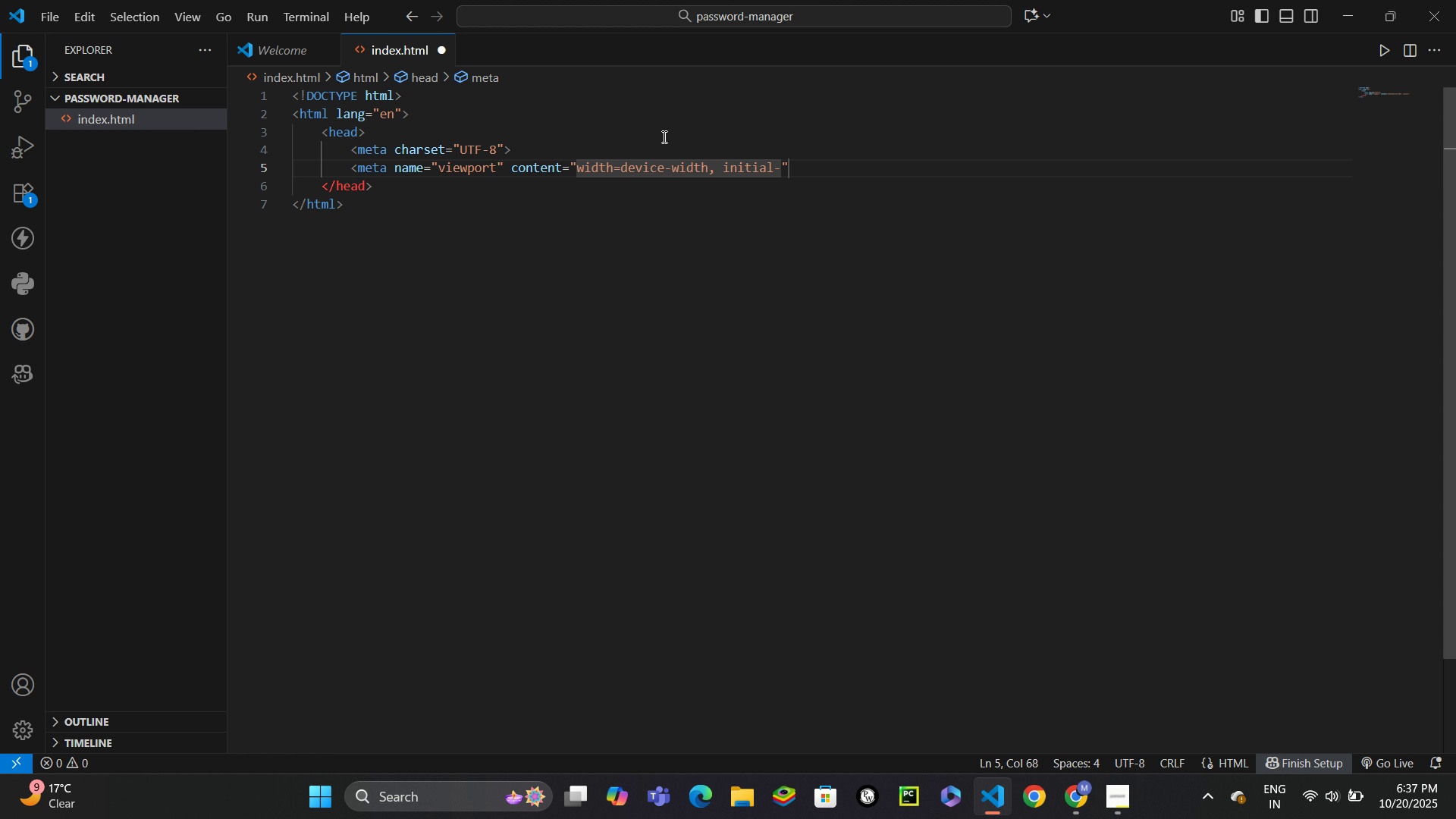 
wait(9.56)
 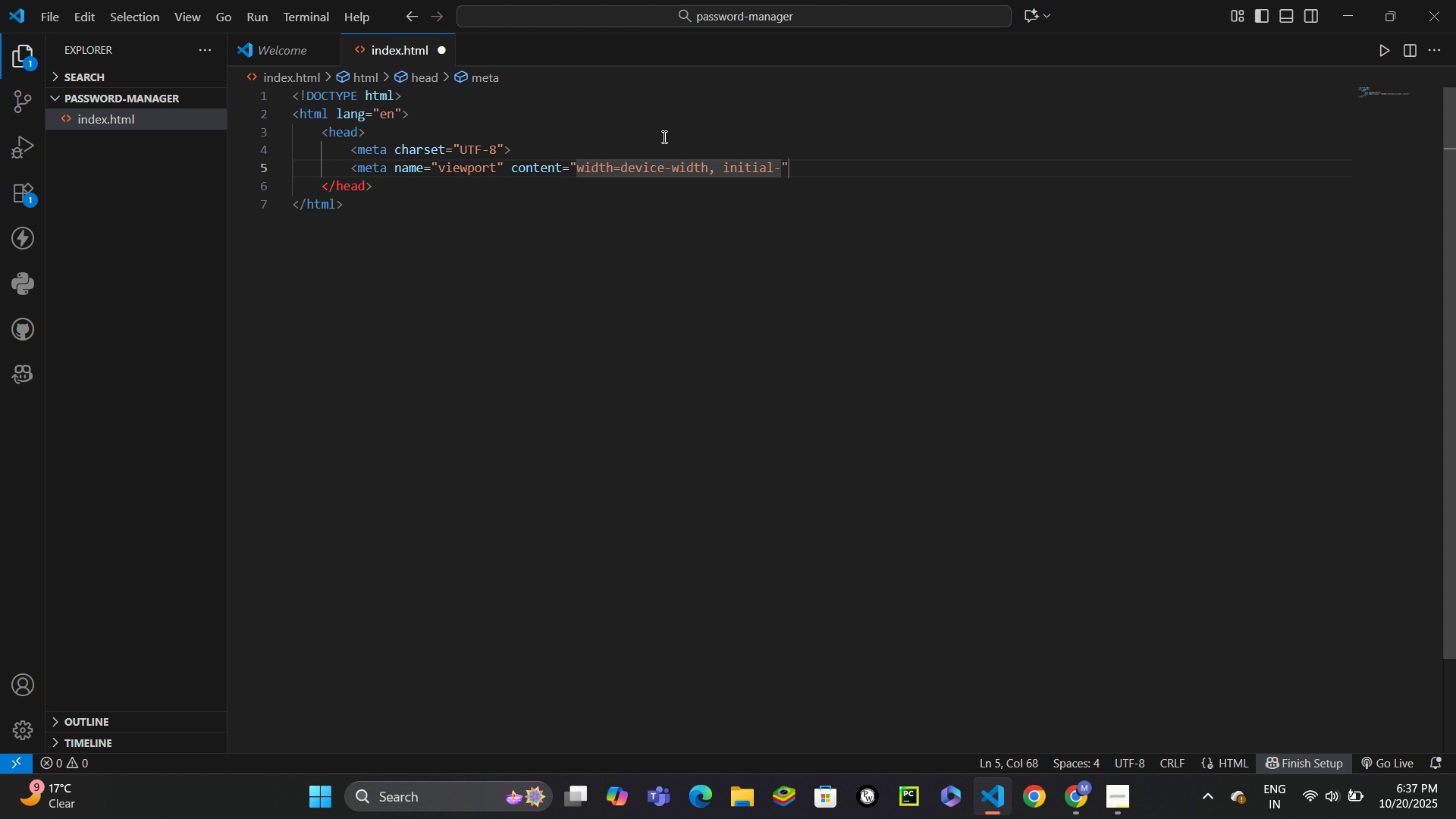 
type(scale=1.0)
 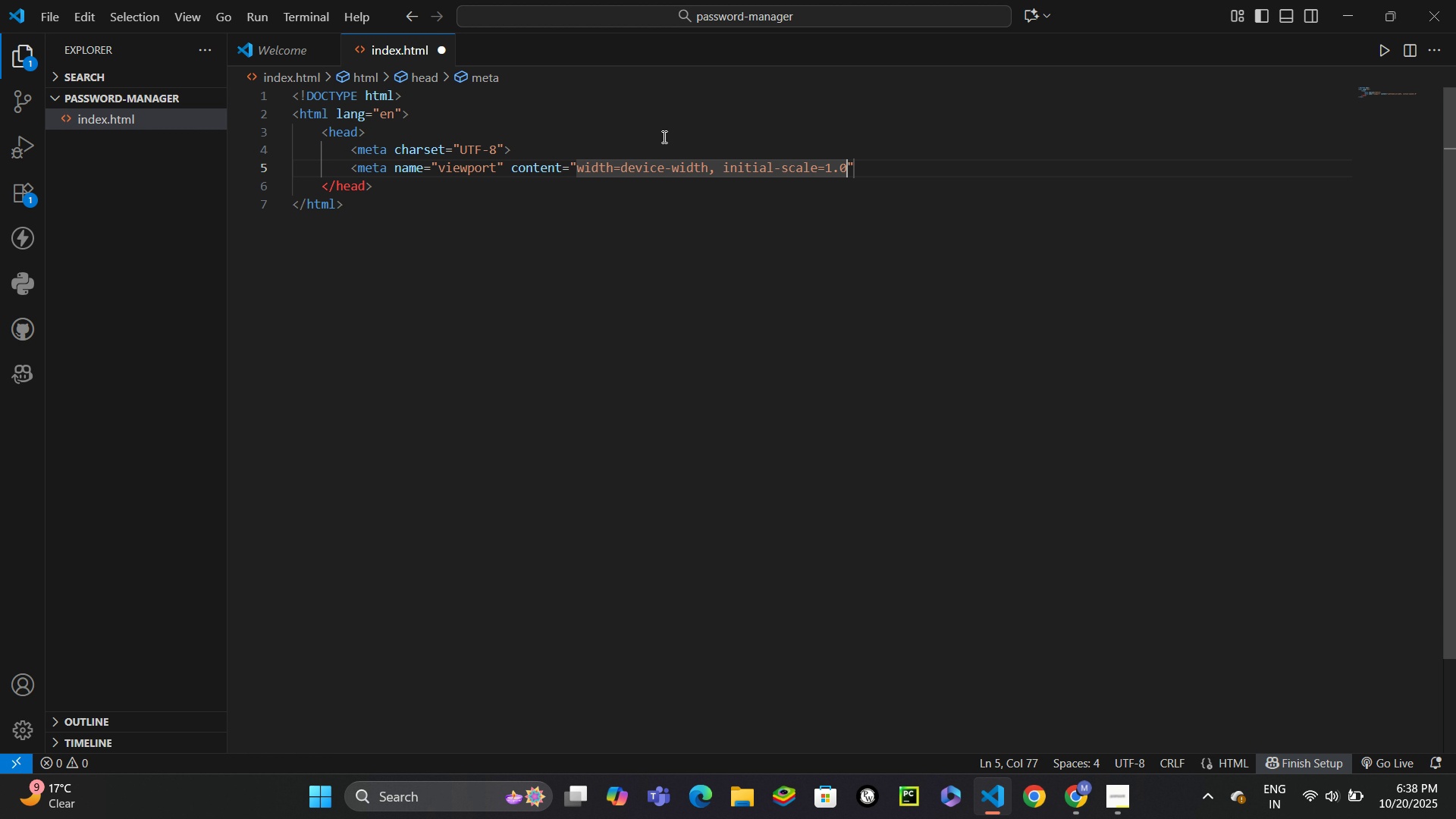 
key(ArrowRight)
 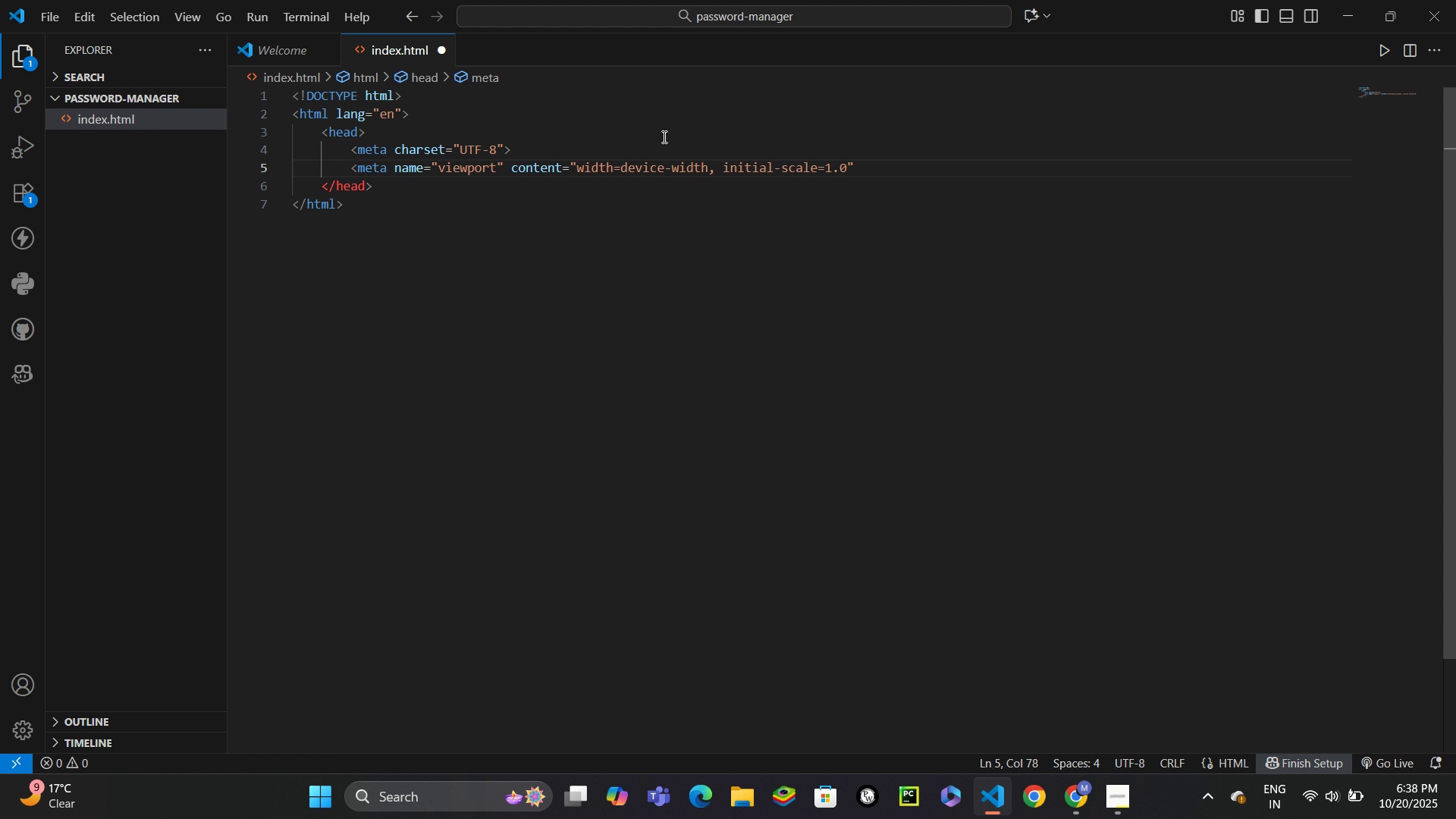 
key(Shift+Period)
 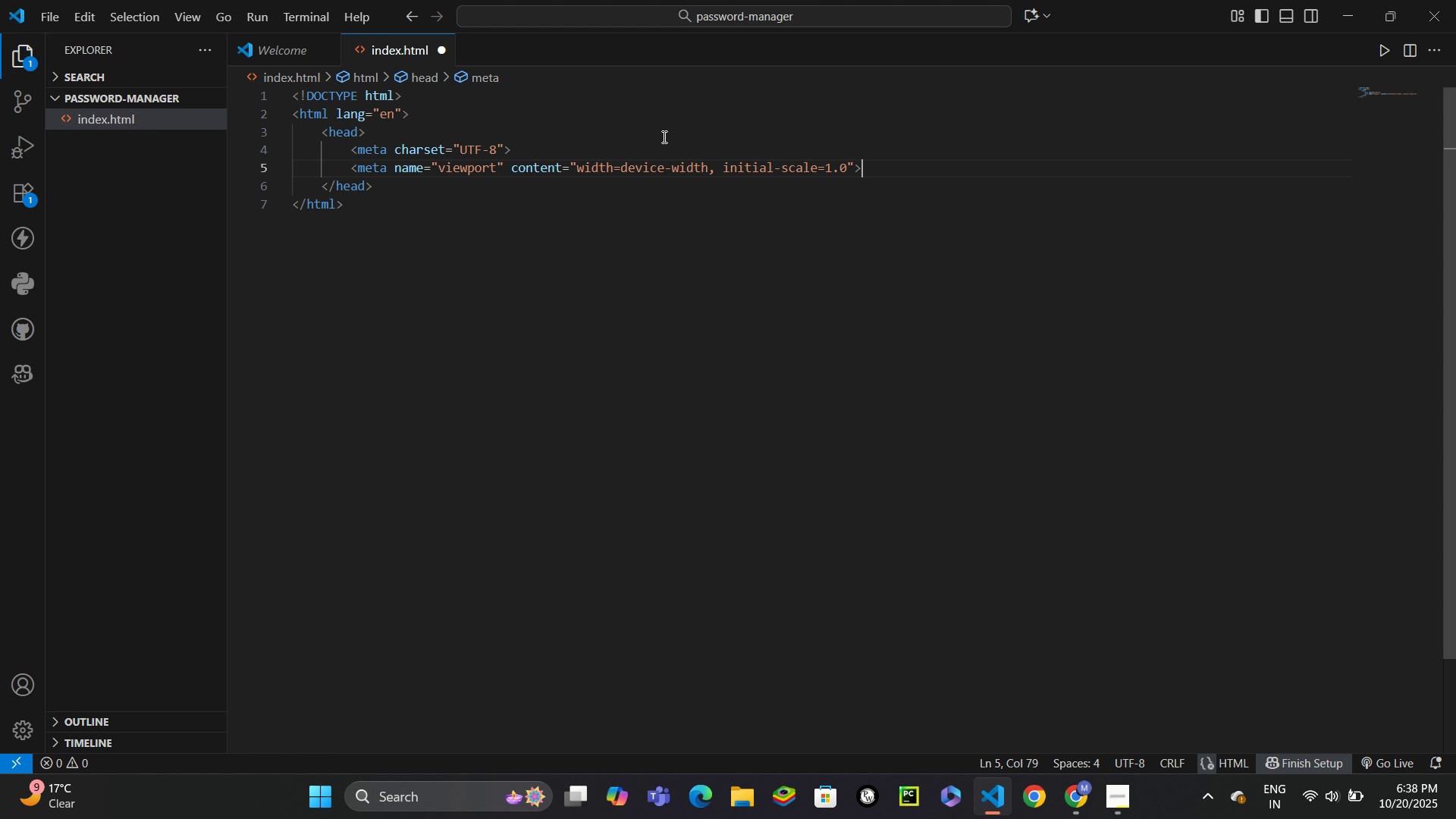 
key(Enter)
 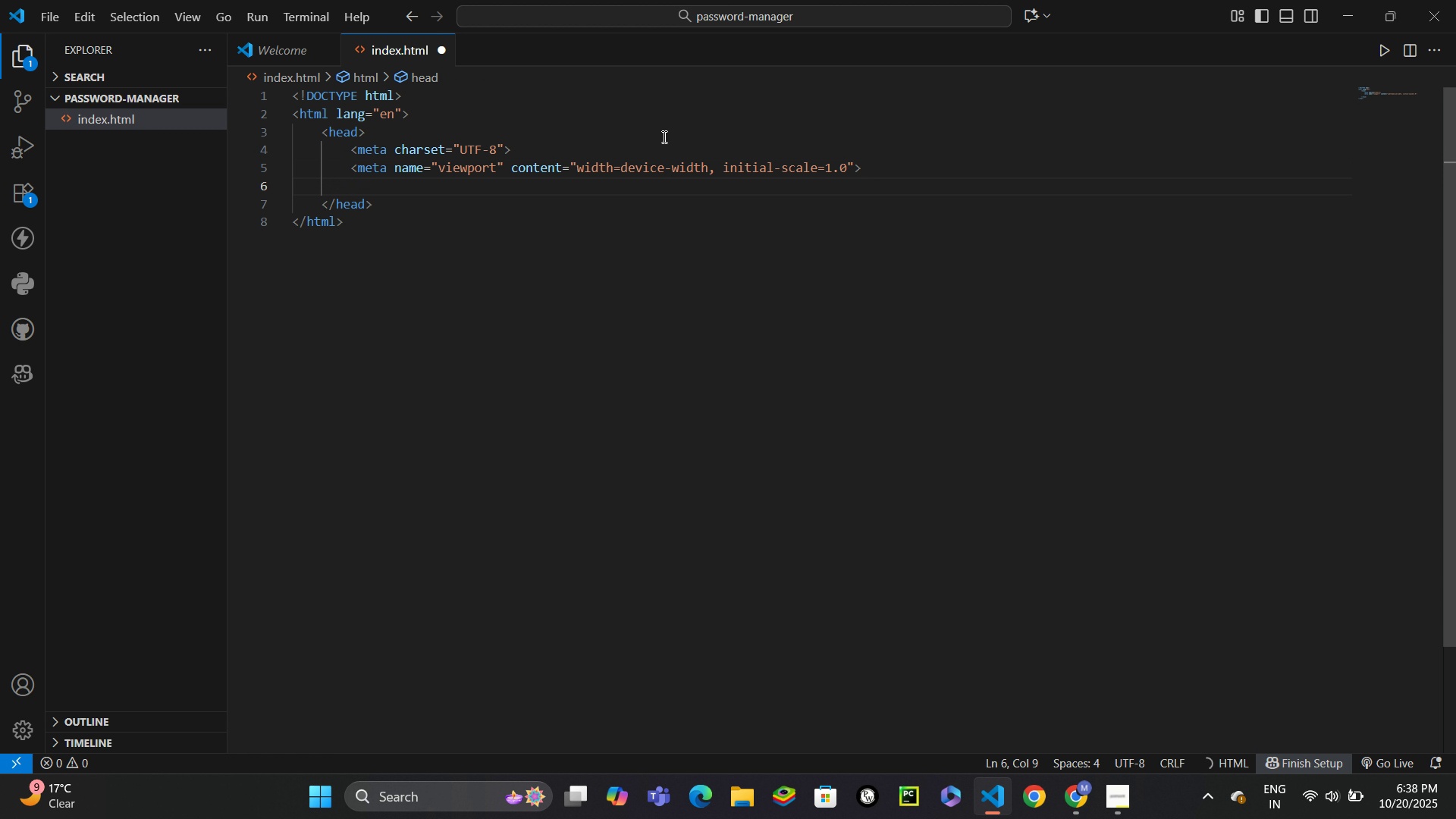 
type(title)
 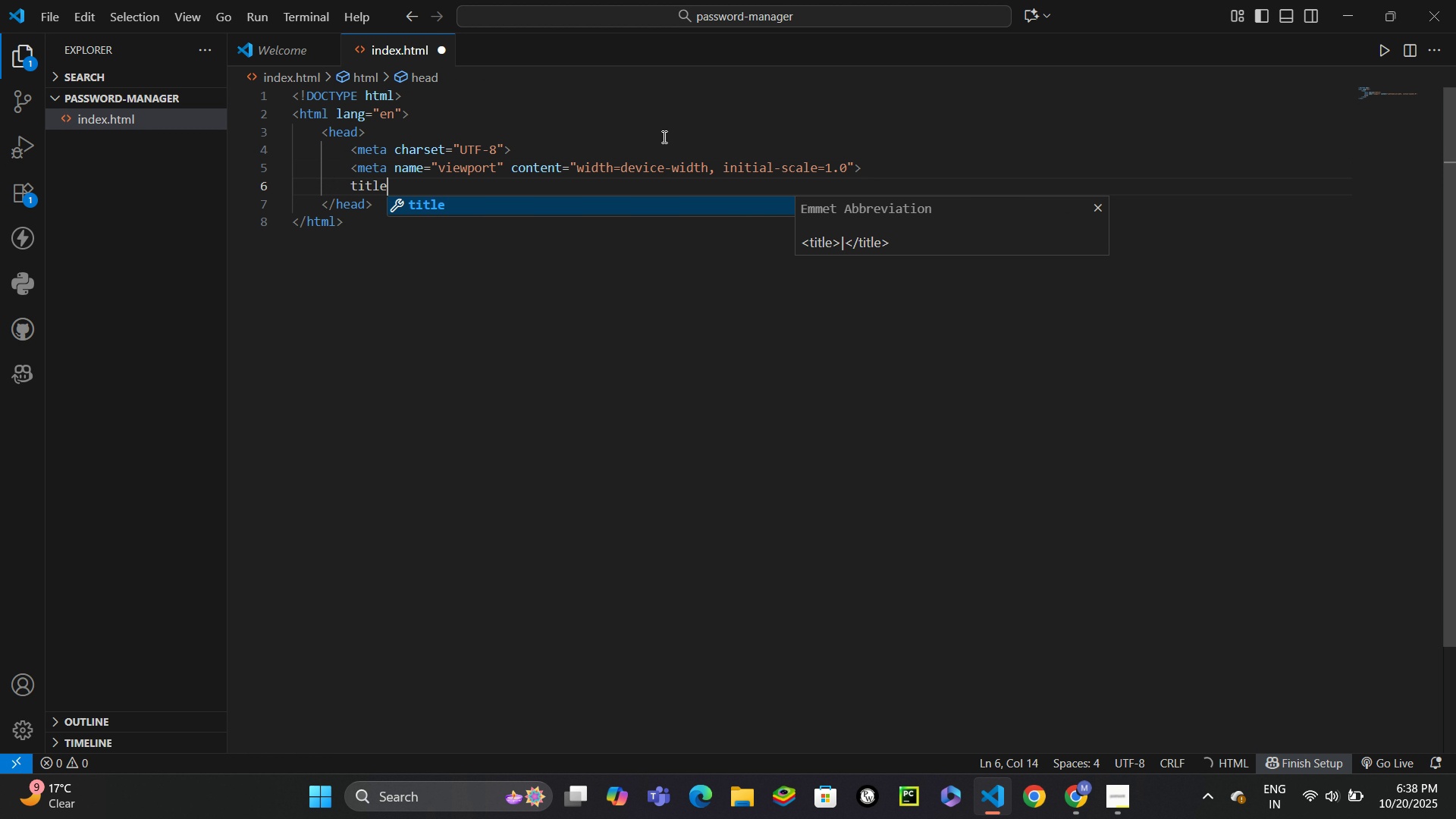 
key(Enter)
 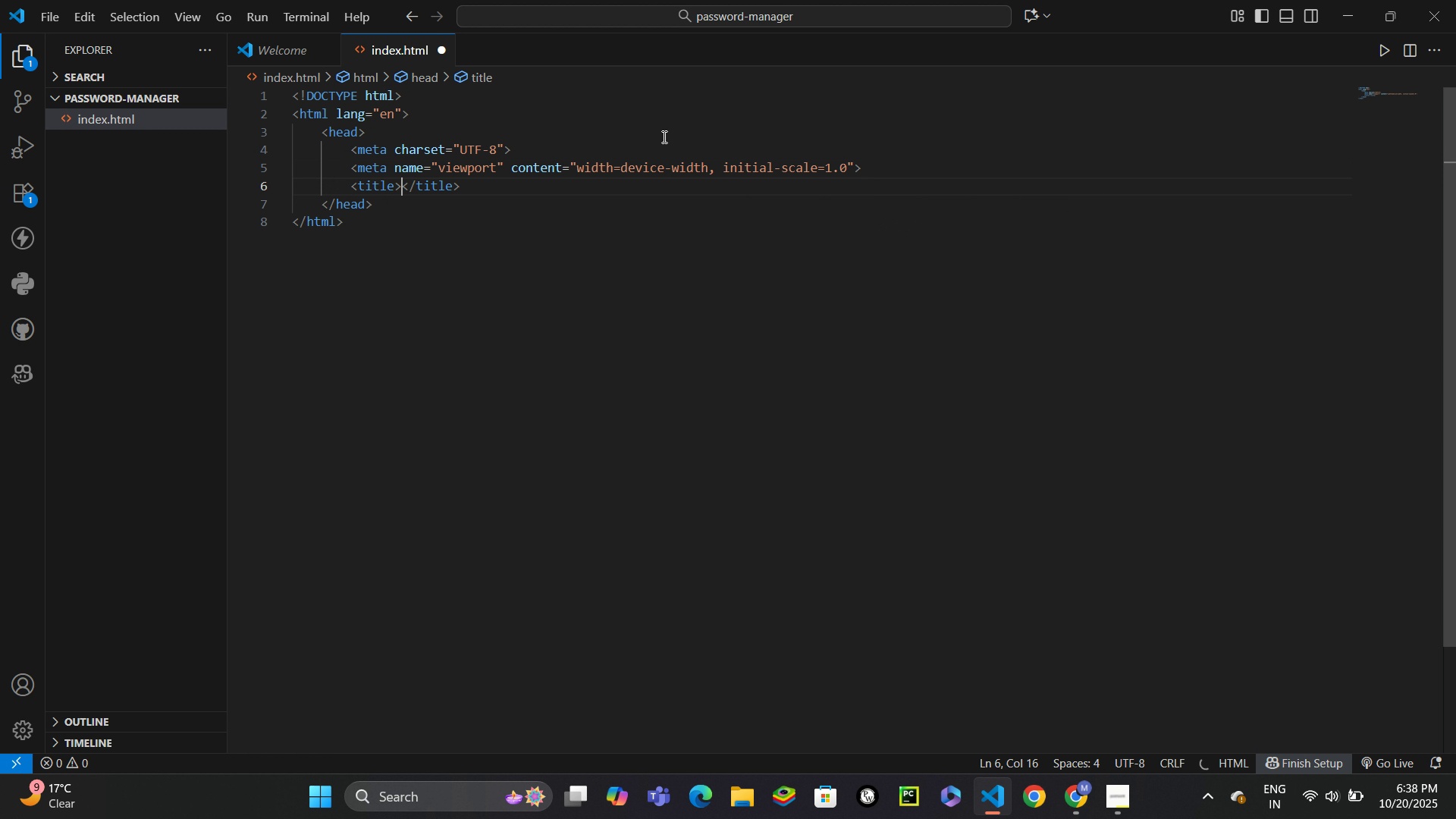 
type(Password Generator)
 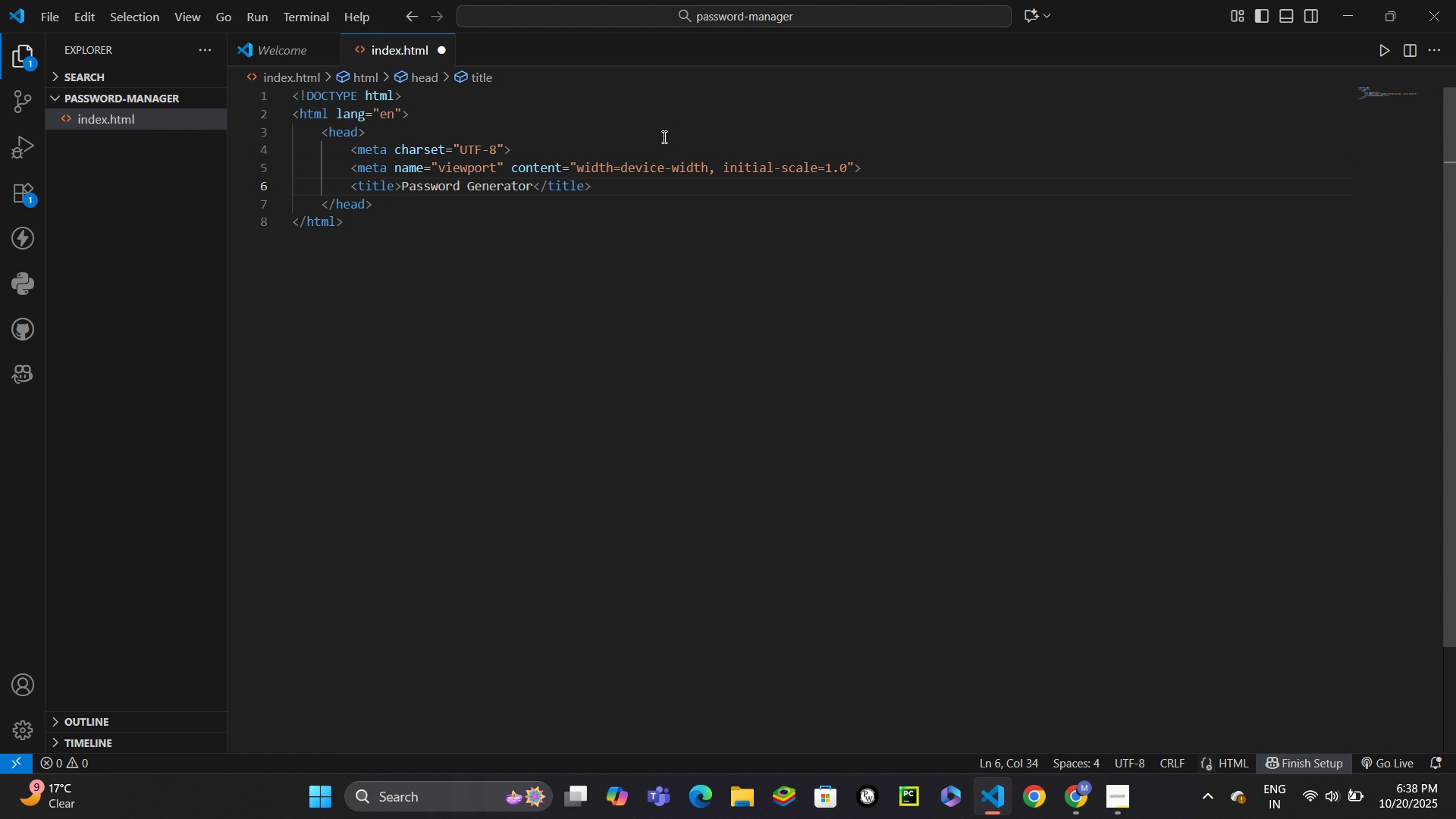 
key(Control+ControlLeft)
 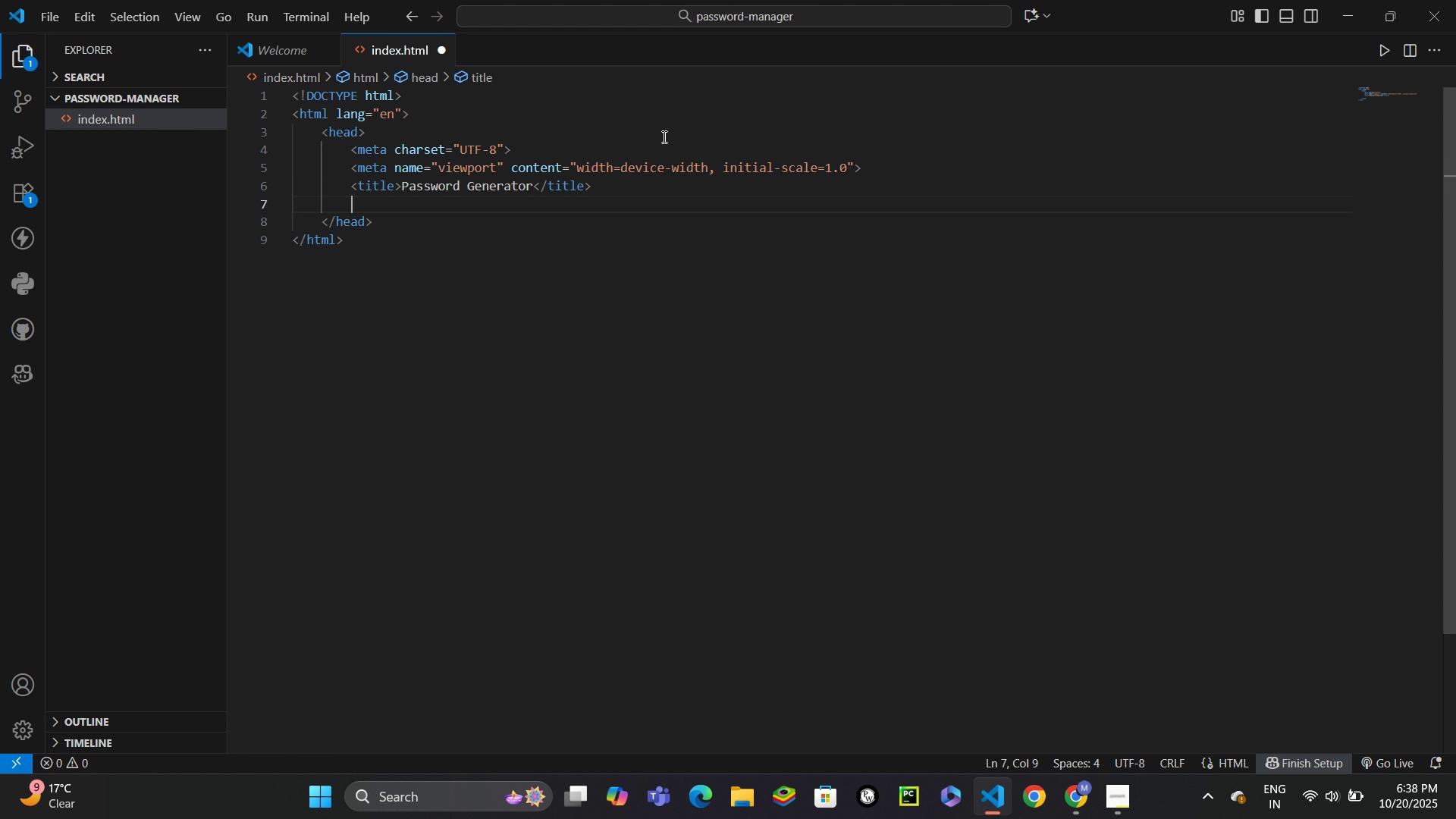 
key(Control+Enter)
 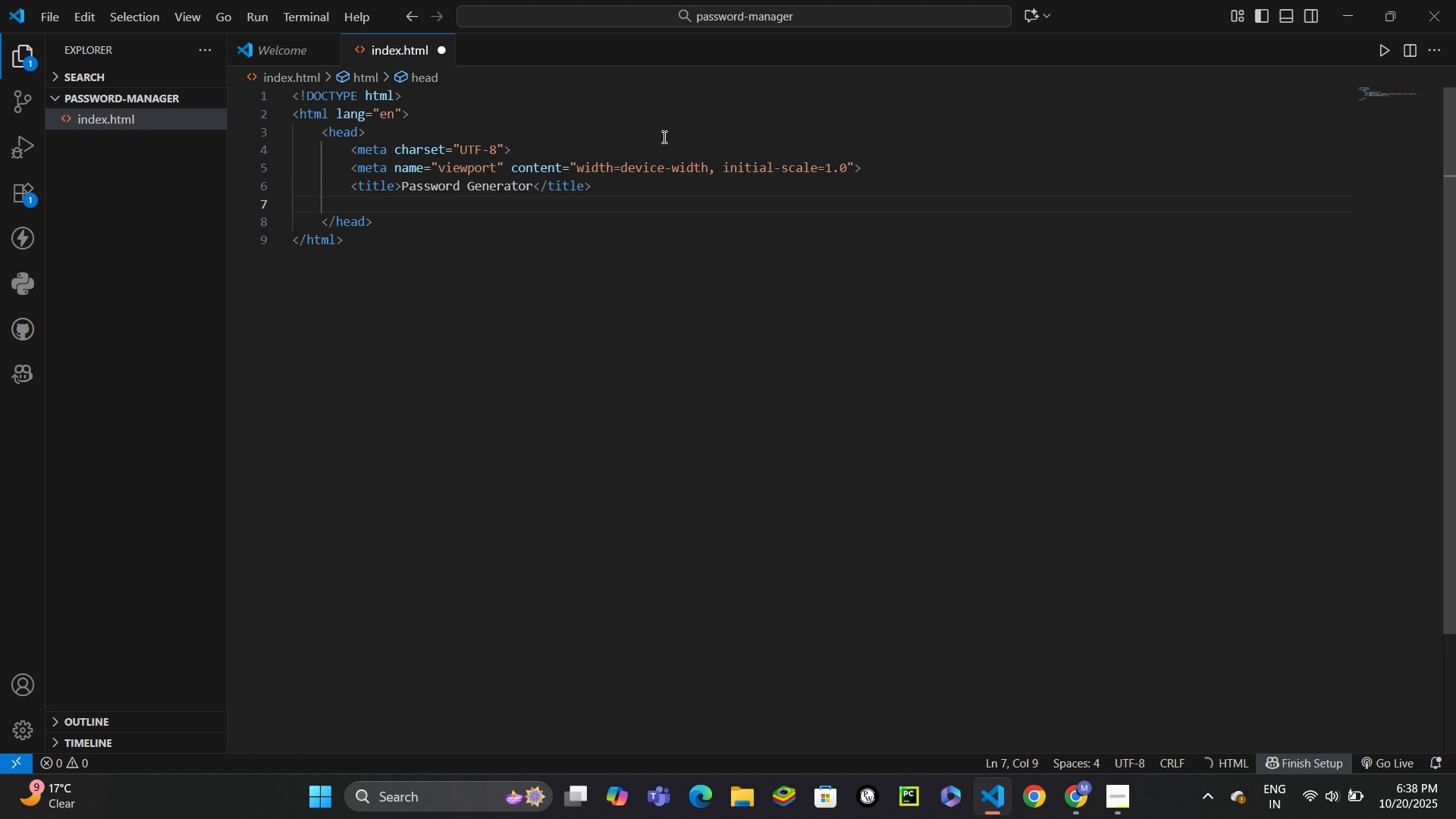 
type(link)
 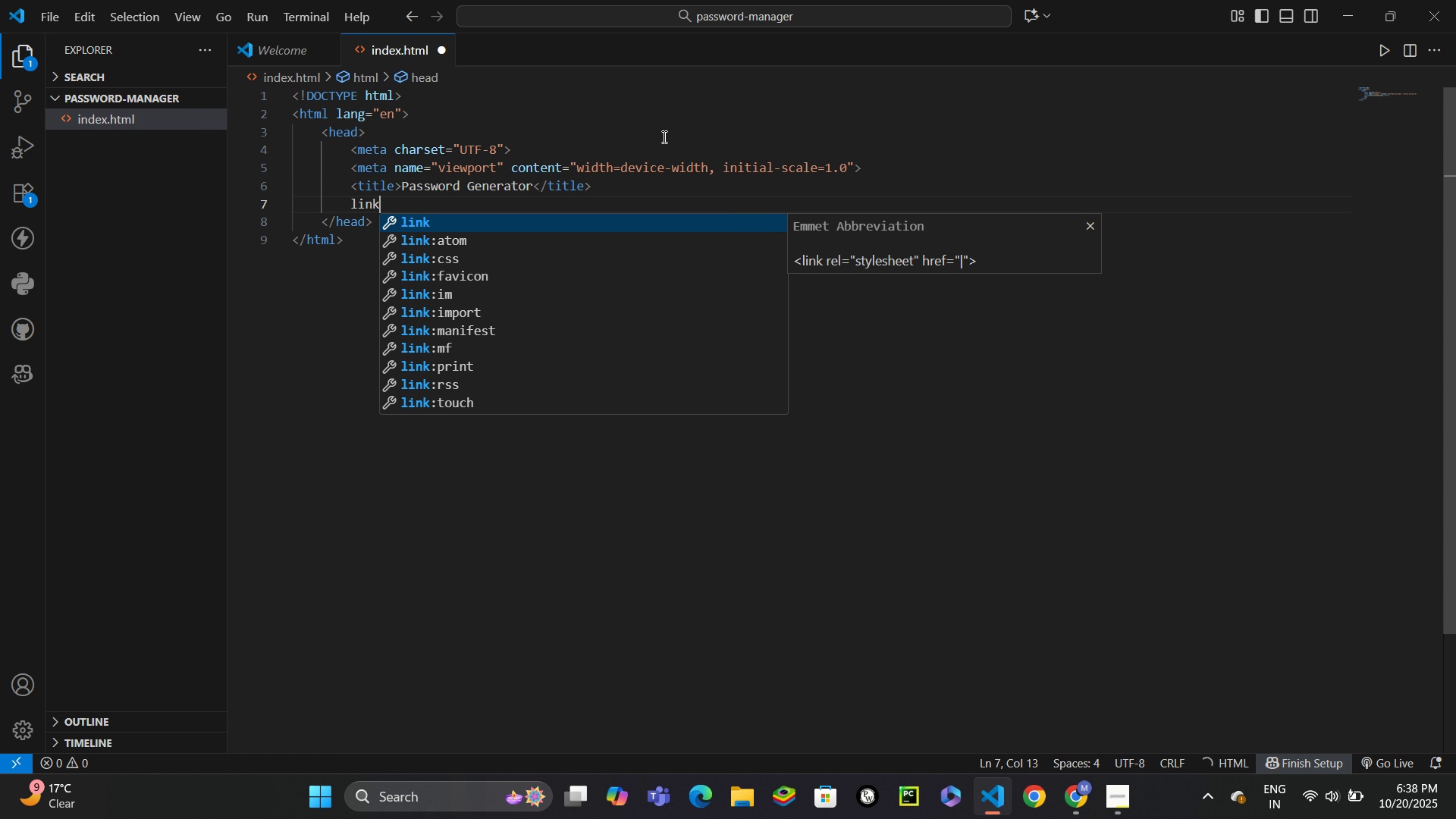 
key(Enter)
 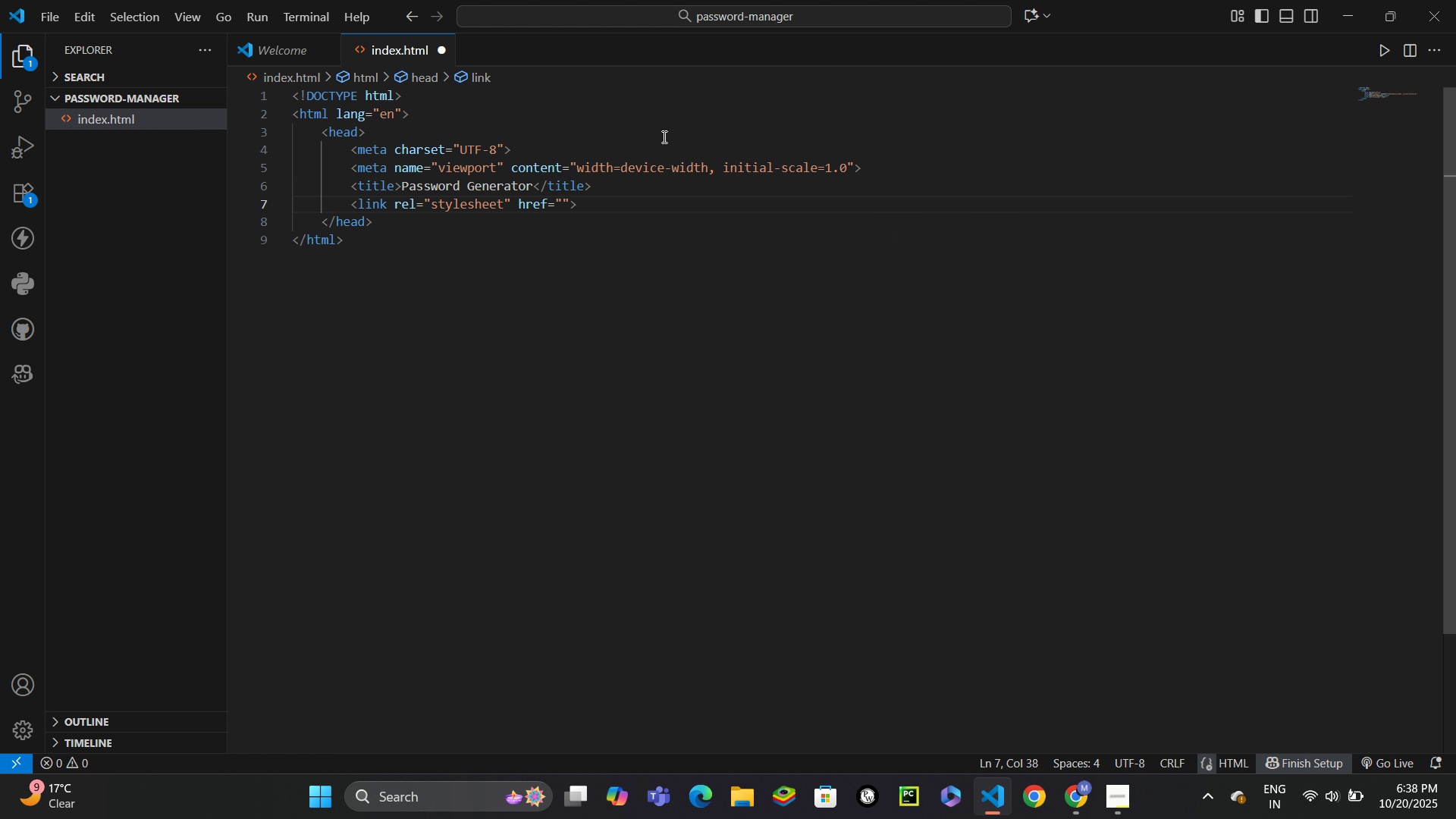 
type(style.css)
 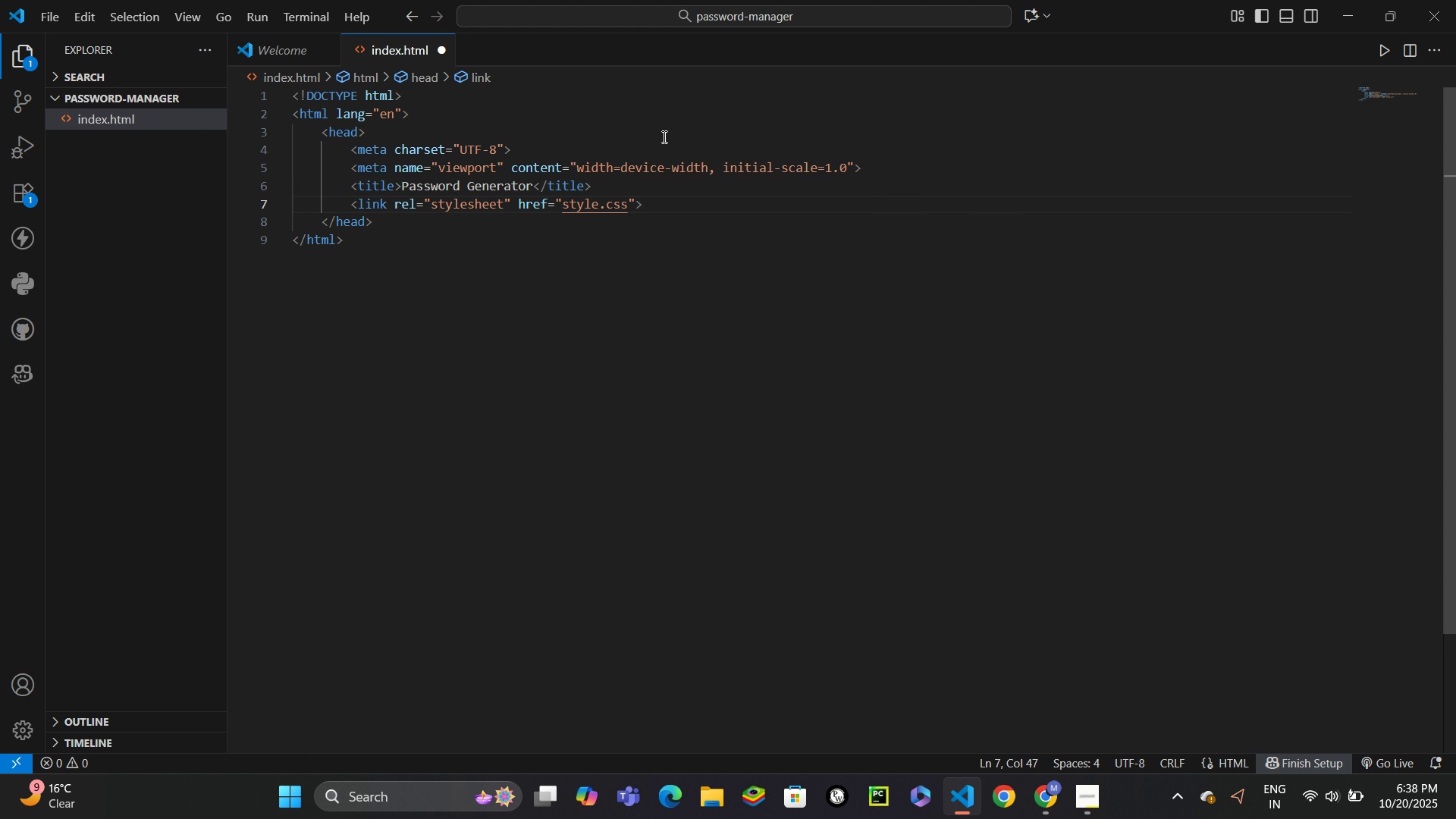 
key(ArrowDown)
 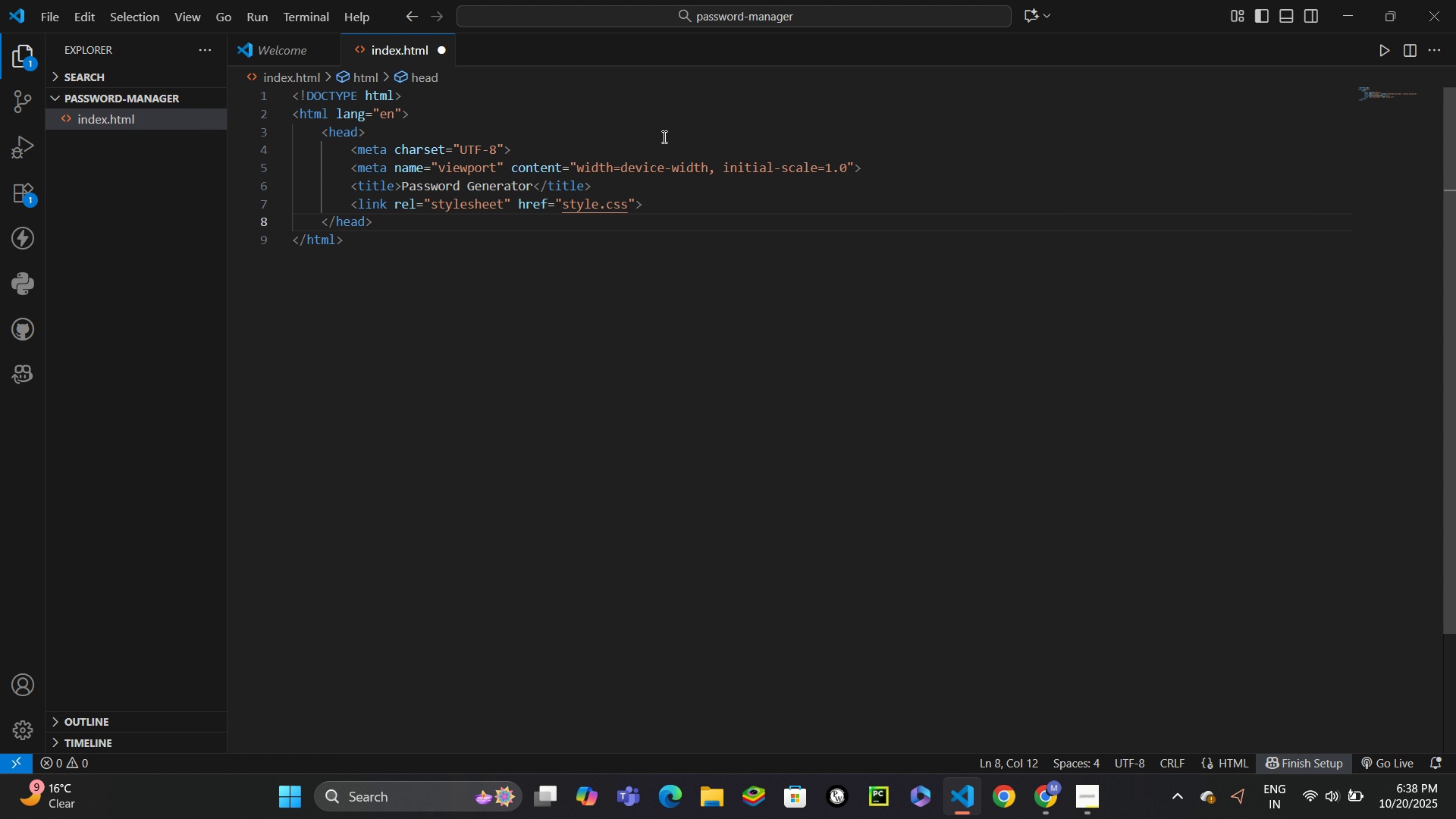 
key(Enter)
 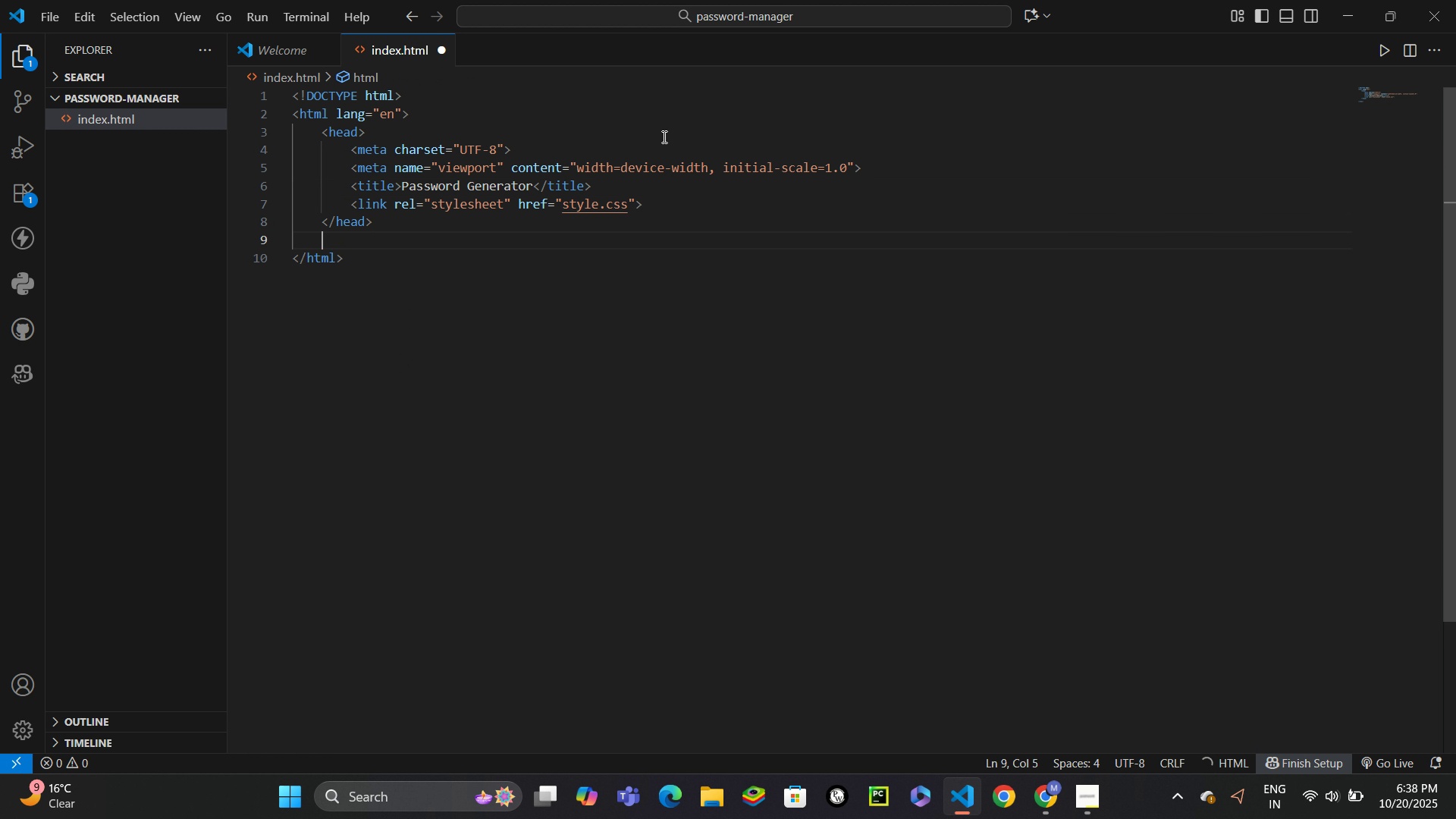 
type(body)
 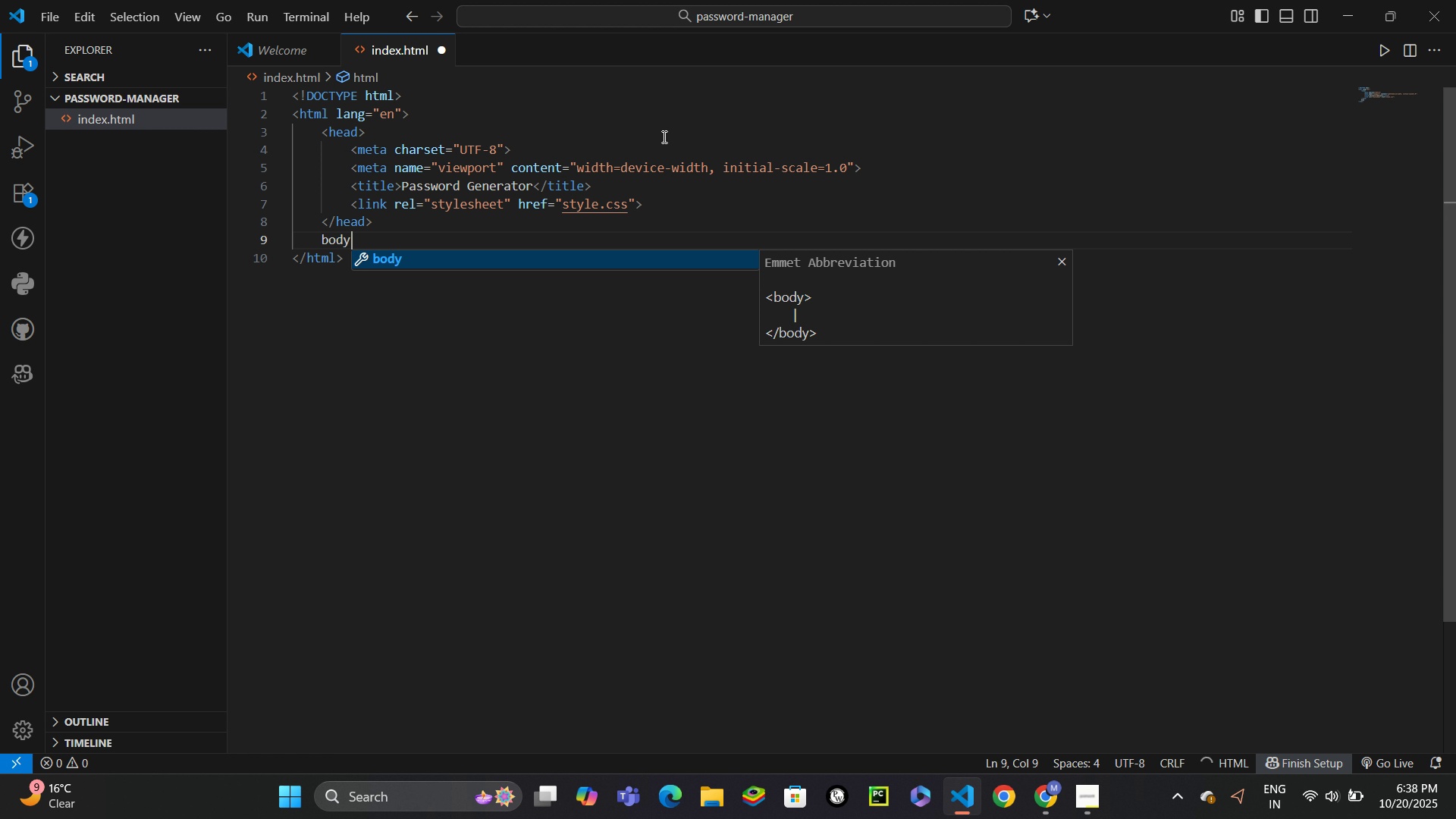 
key(Enter)
 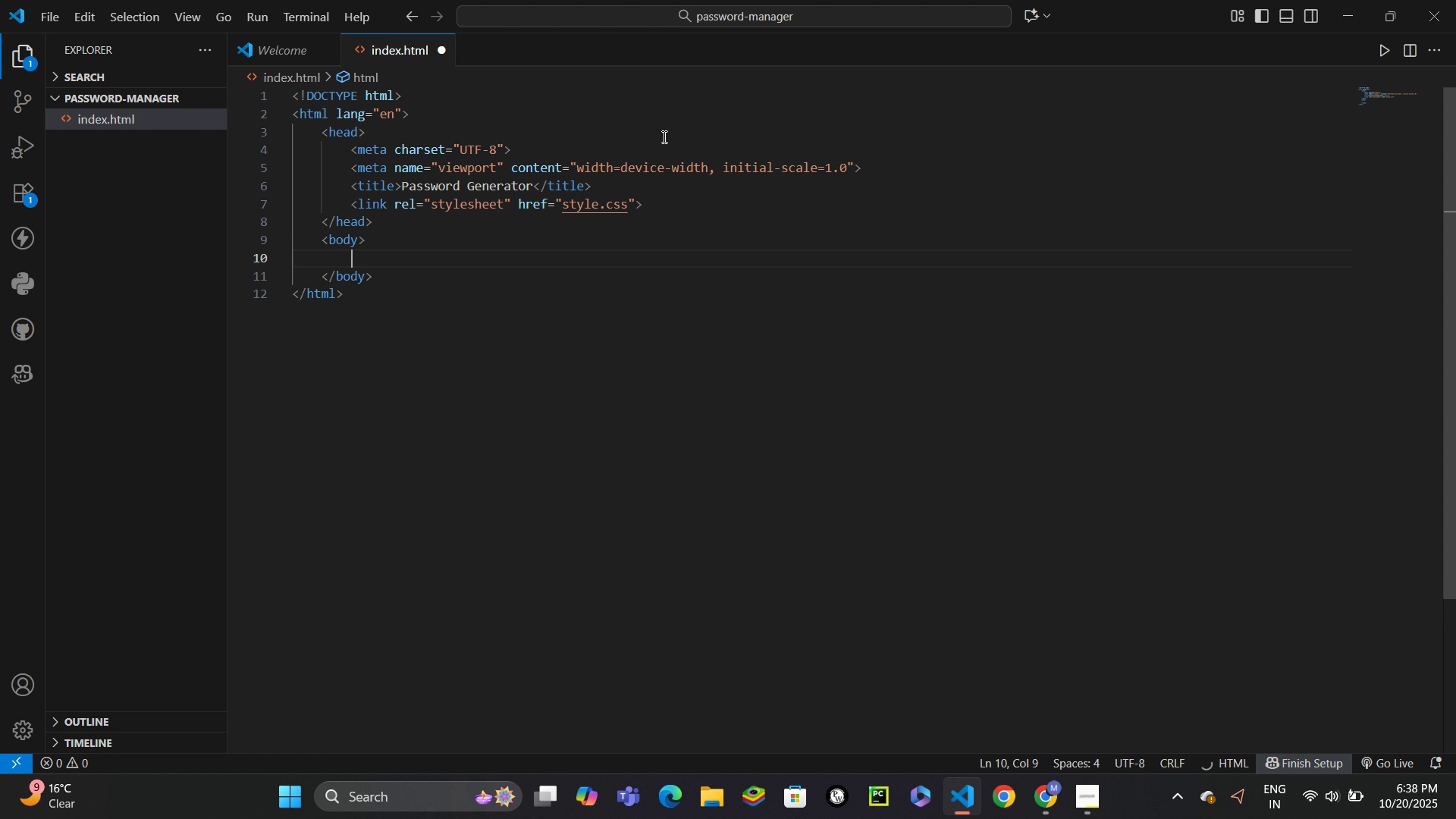 
key(Enter)
 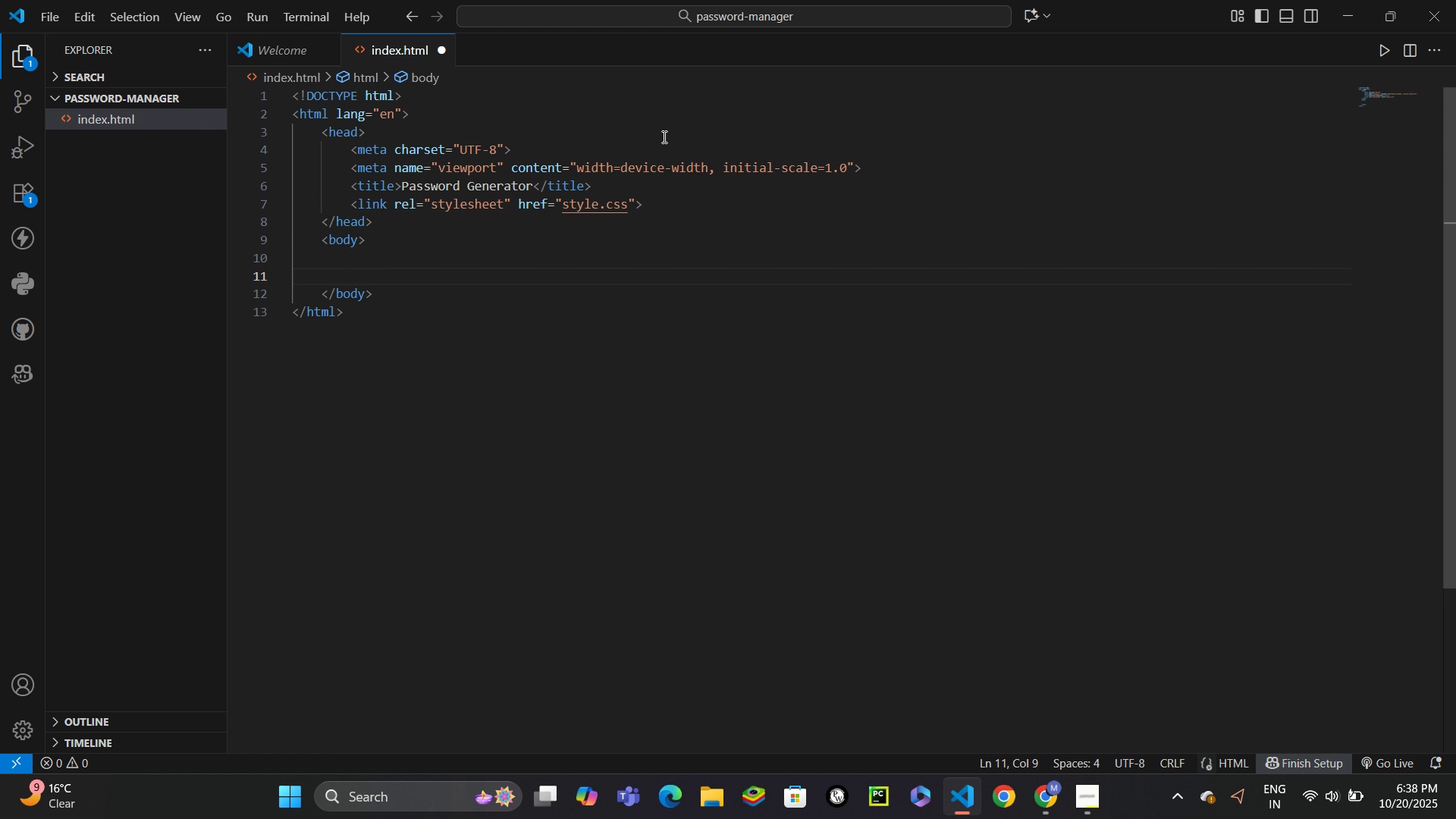 
key(Control+ControlLeft)
 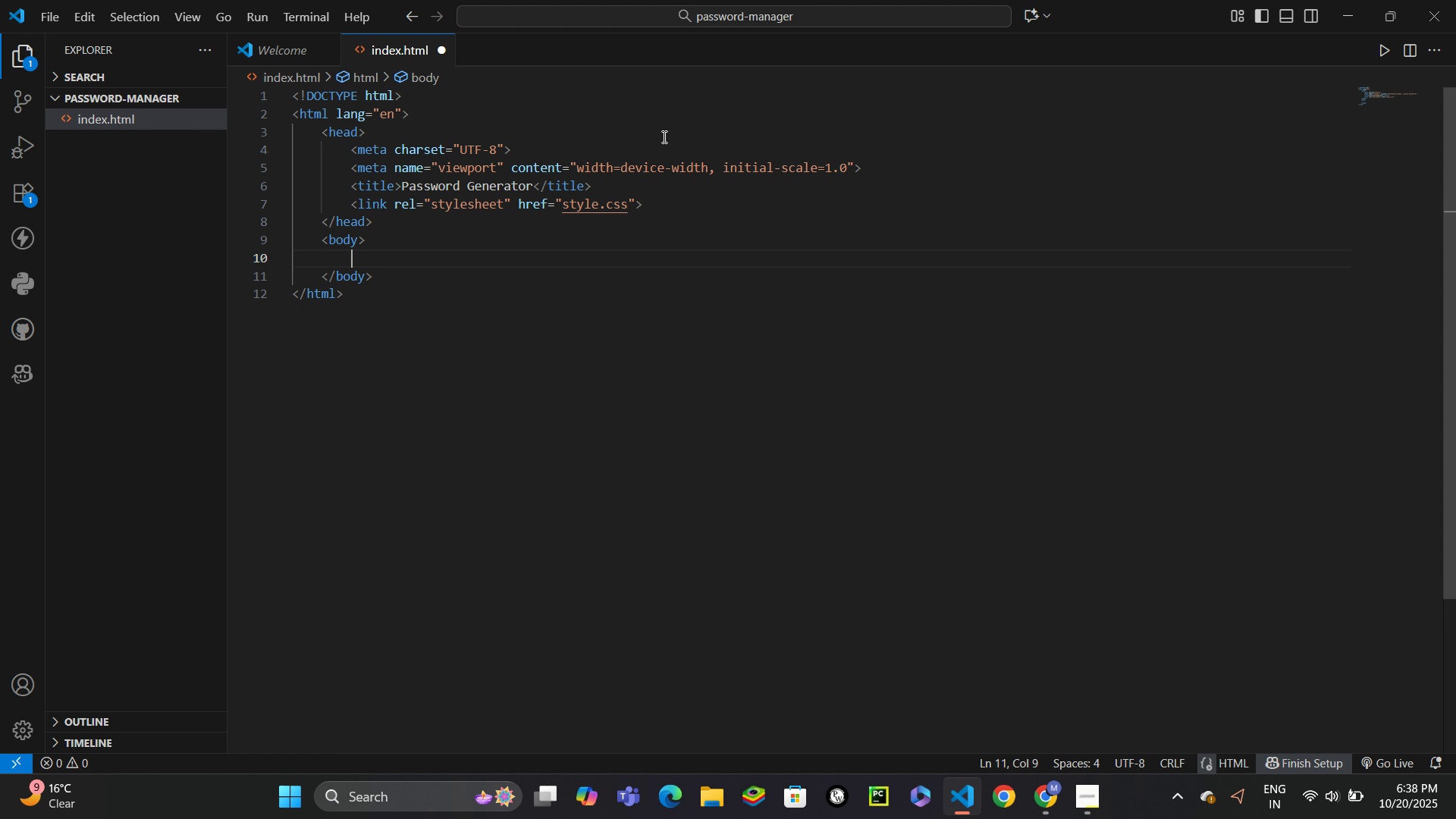 
key(Control+Z)
 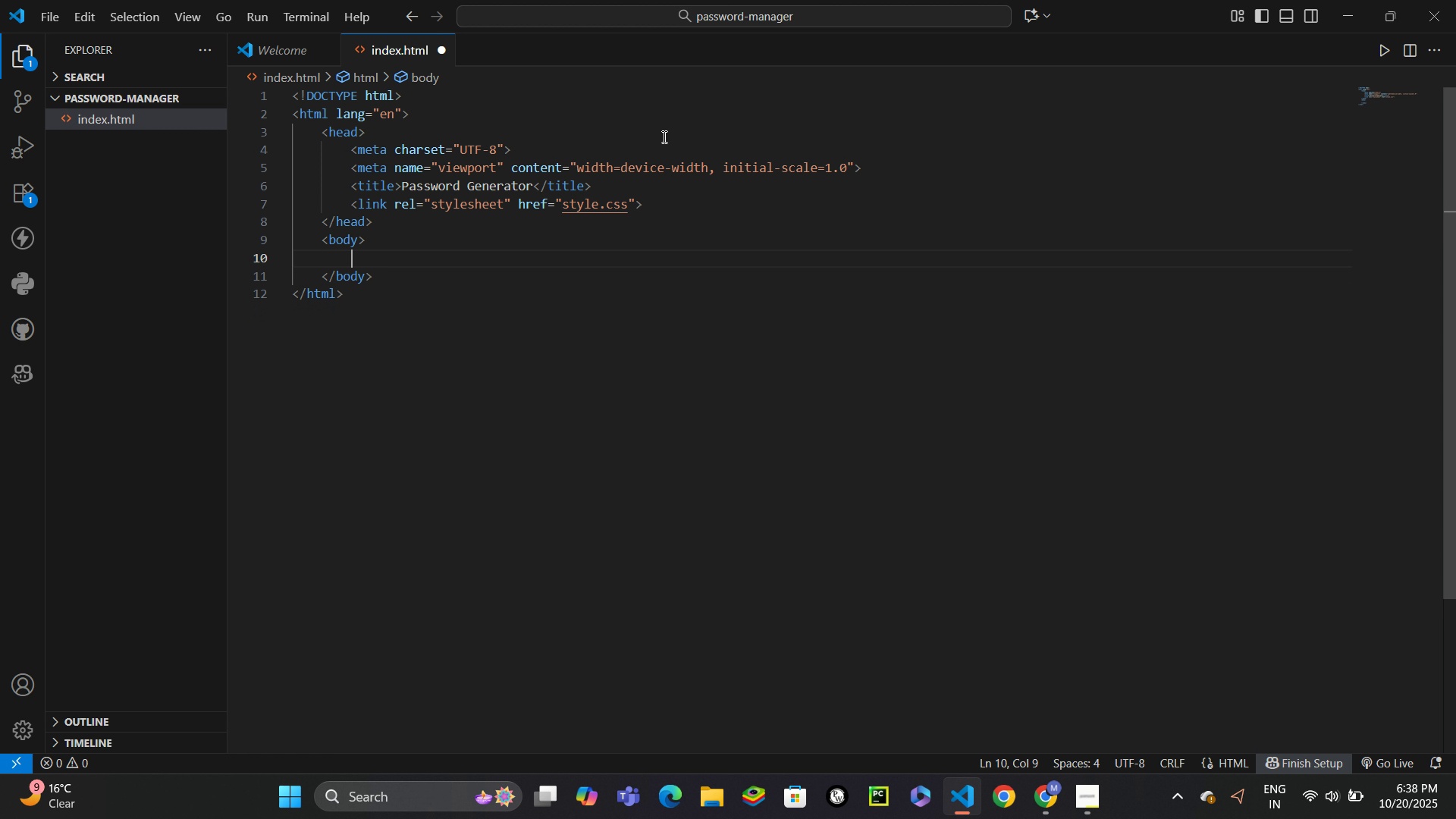 
type(div.container)
 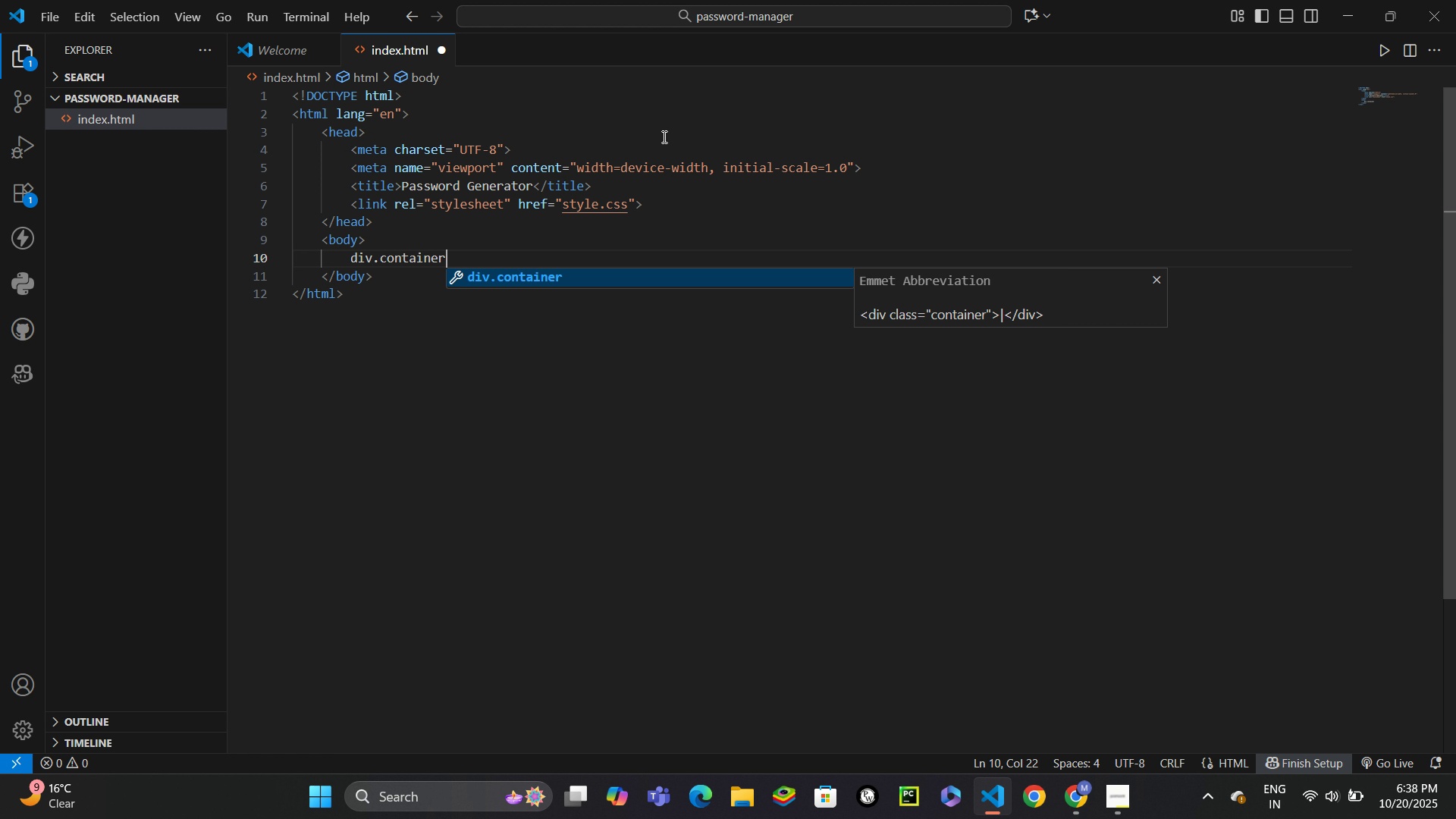 
key(Enter)
 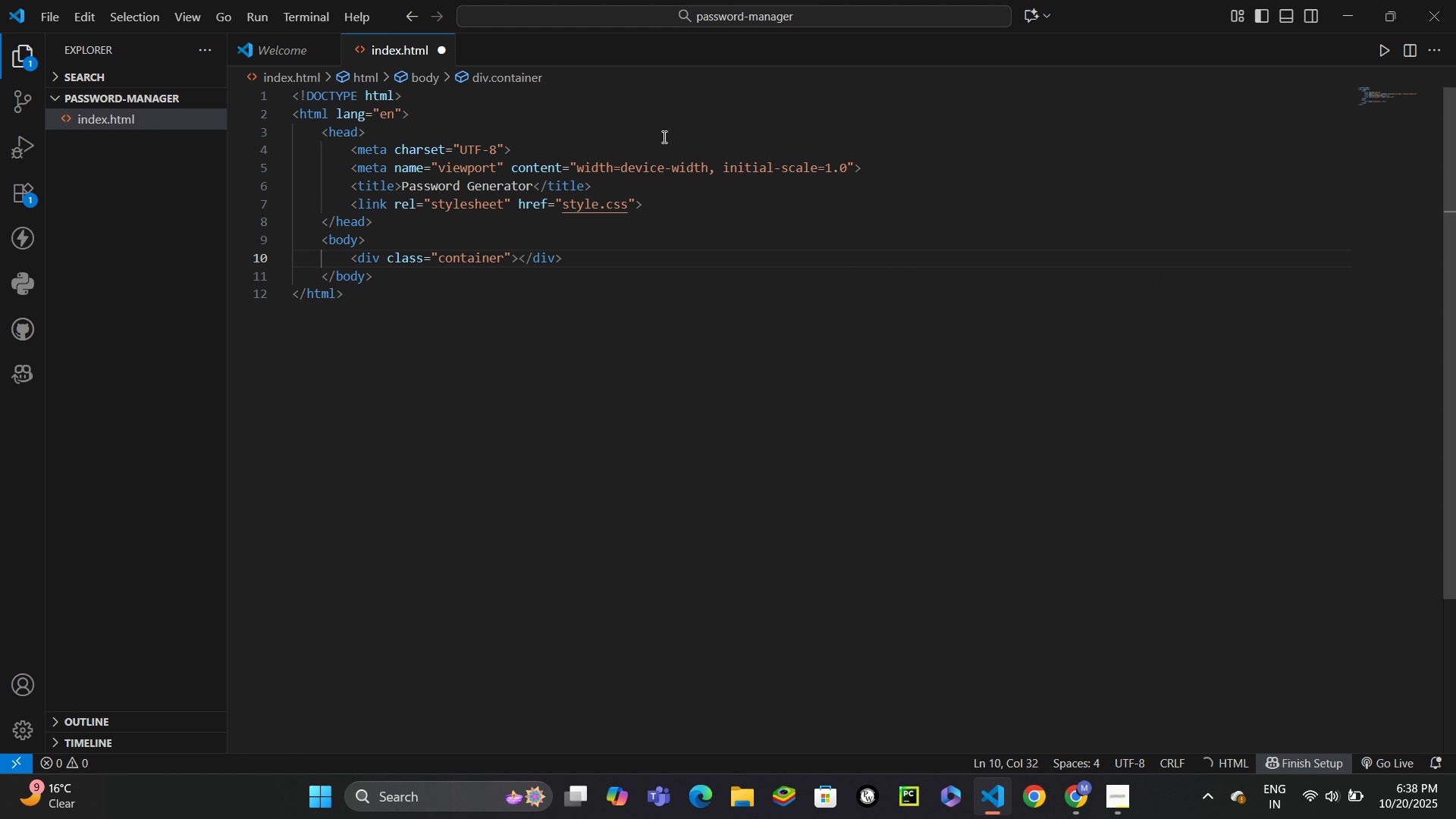 
key(Enter)
 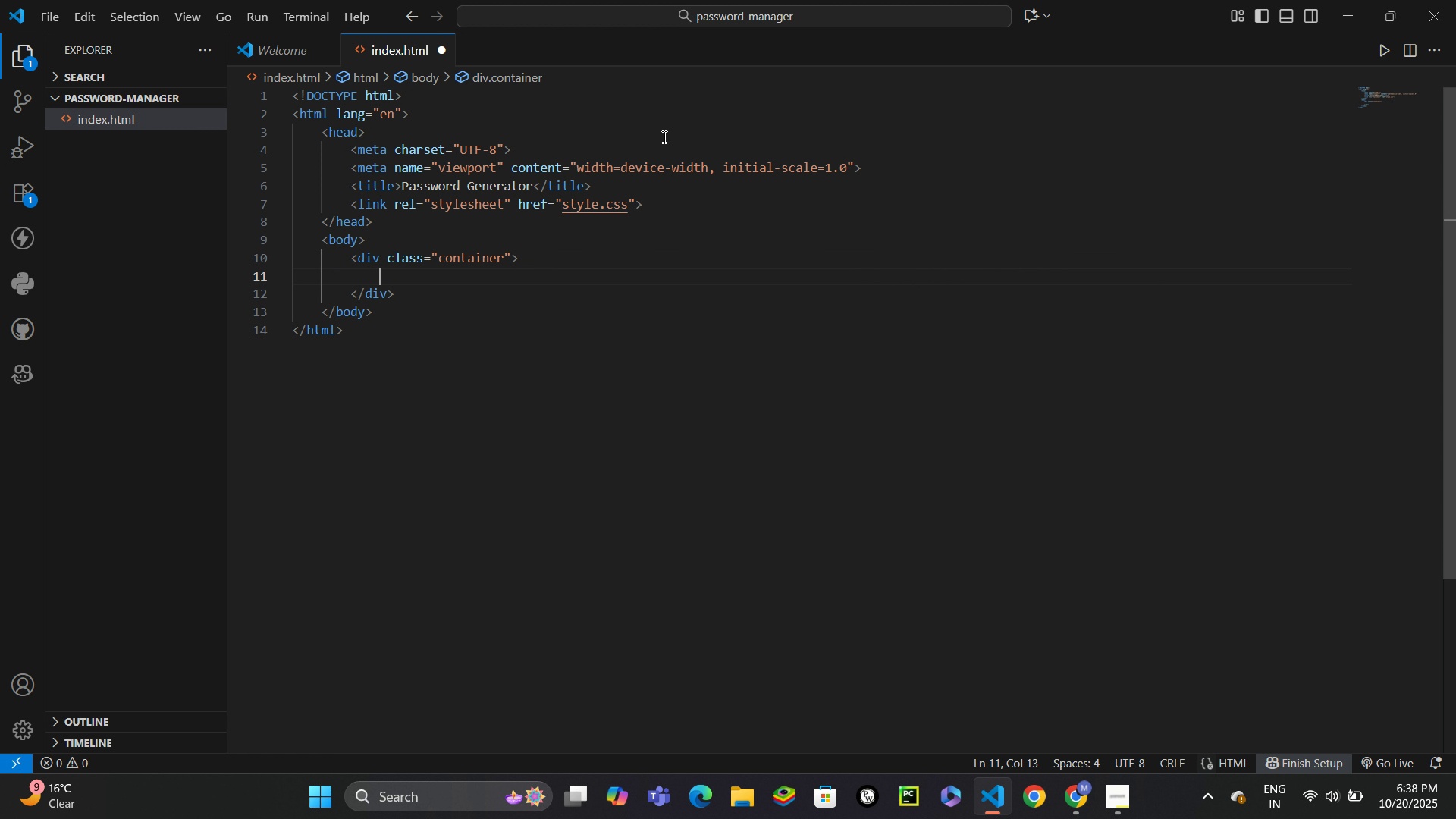 
type(div.hed)
key(Backspace)
key(Backspace)
type(eader)
 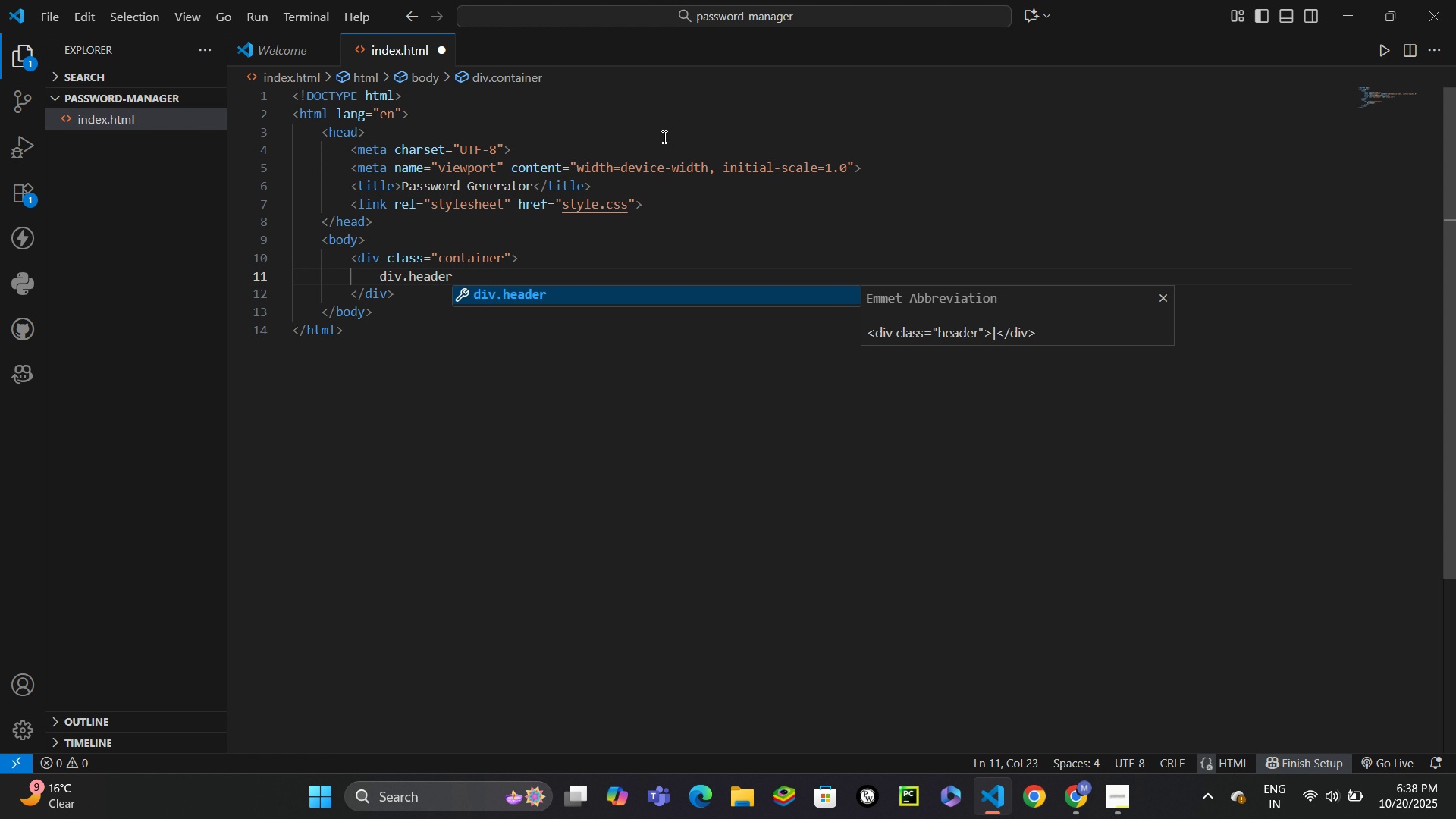 
key(Enter)
 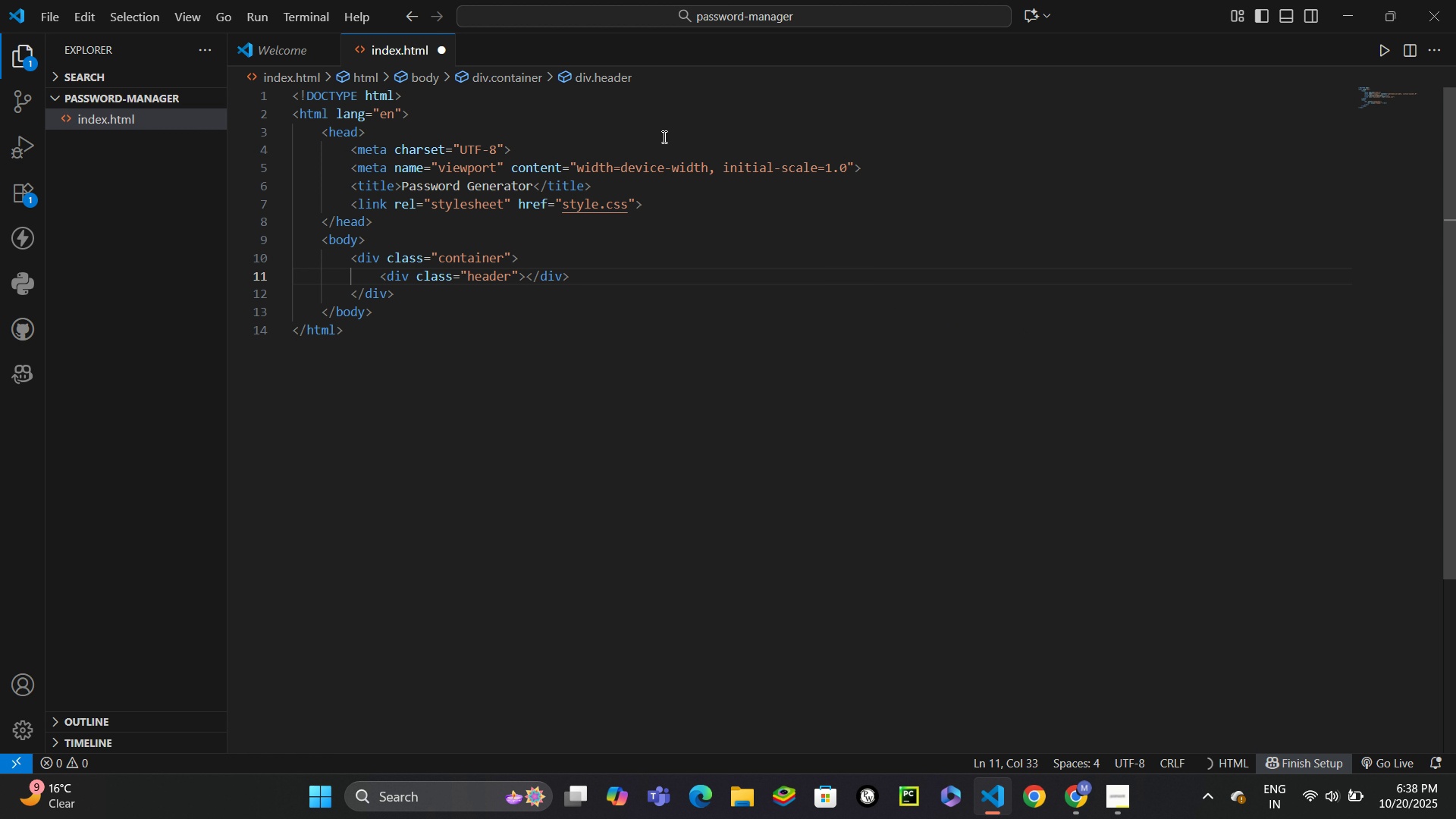 
key(Enter)
 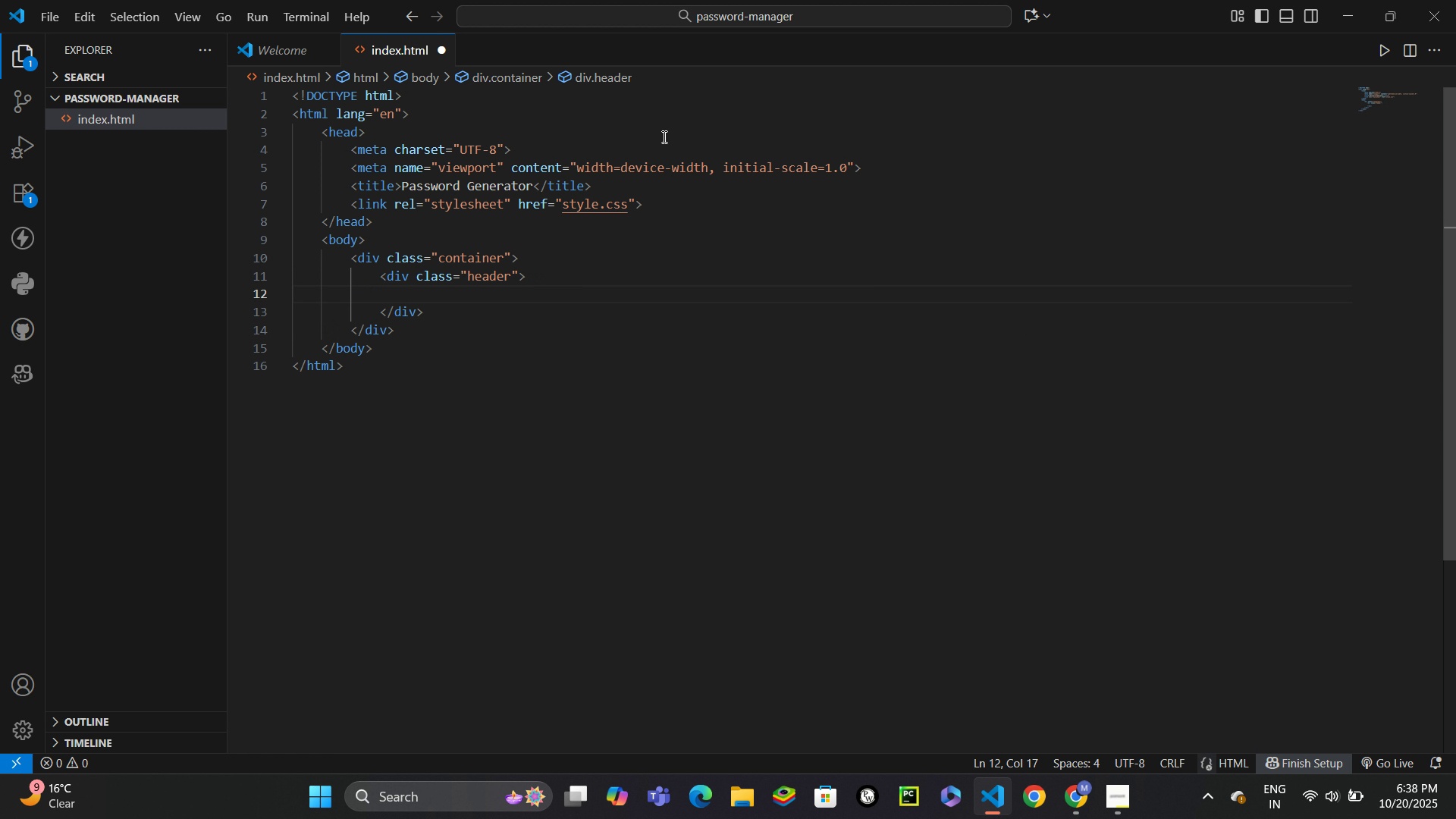 
type(h1)
 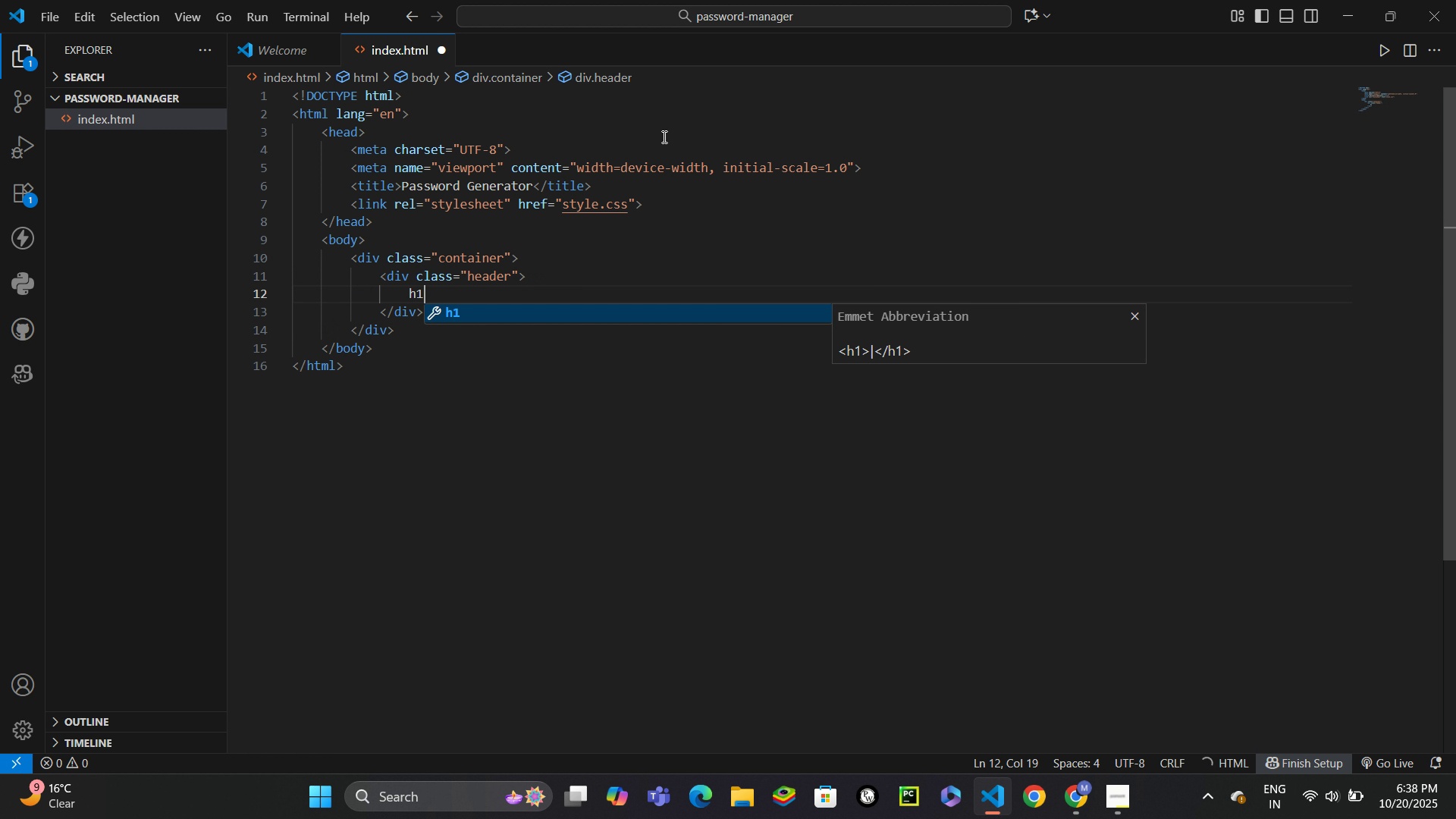 
key(Enter)
 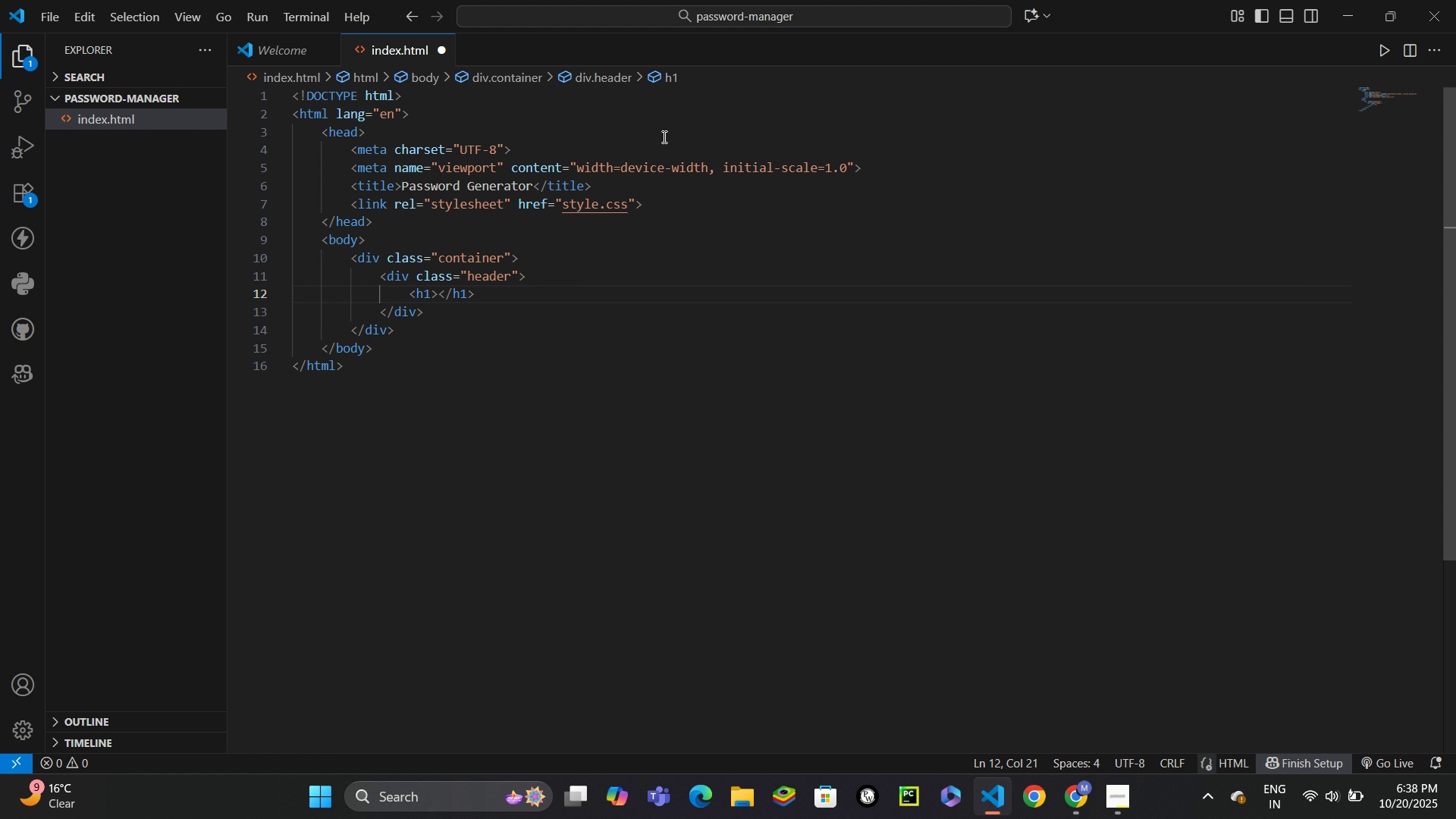 
type(Pass)
 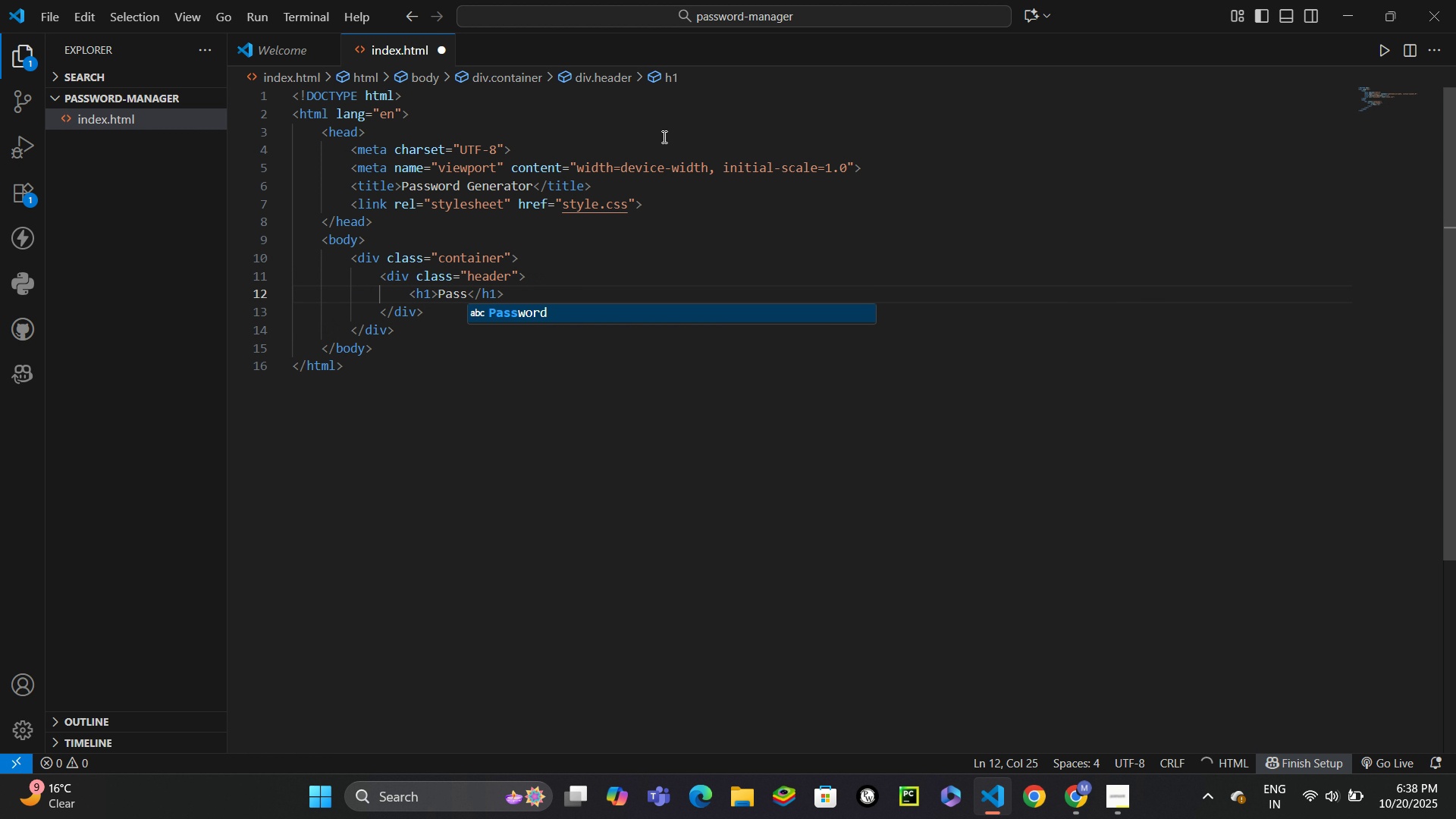 
key(Enter)
 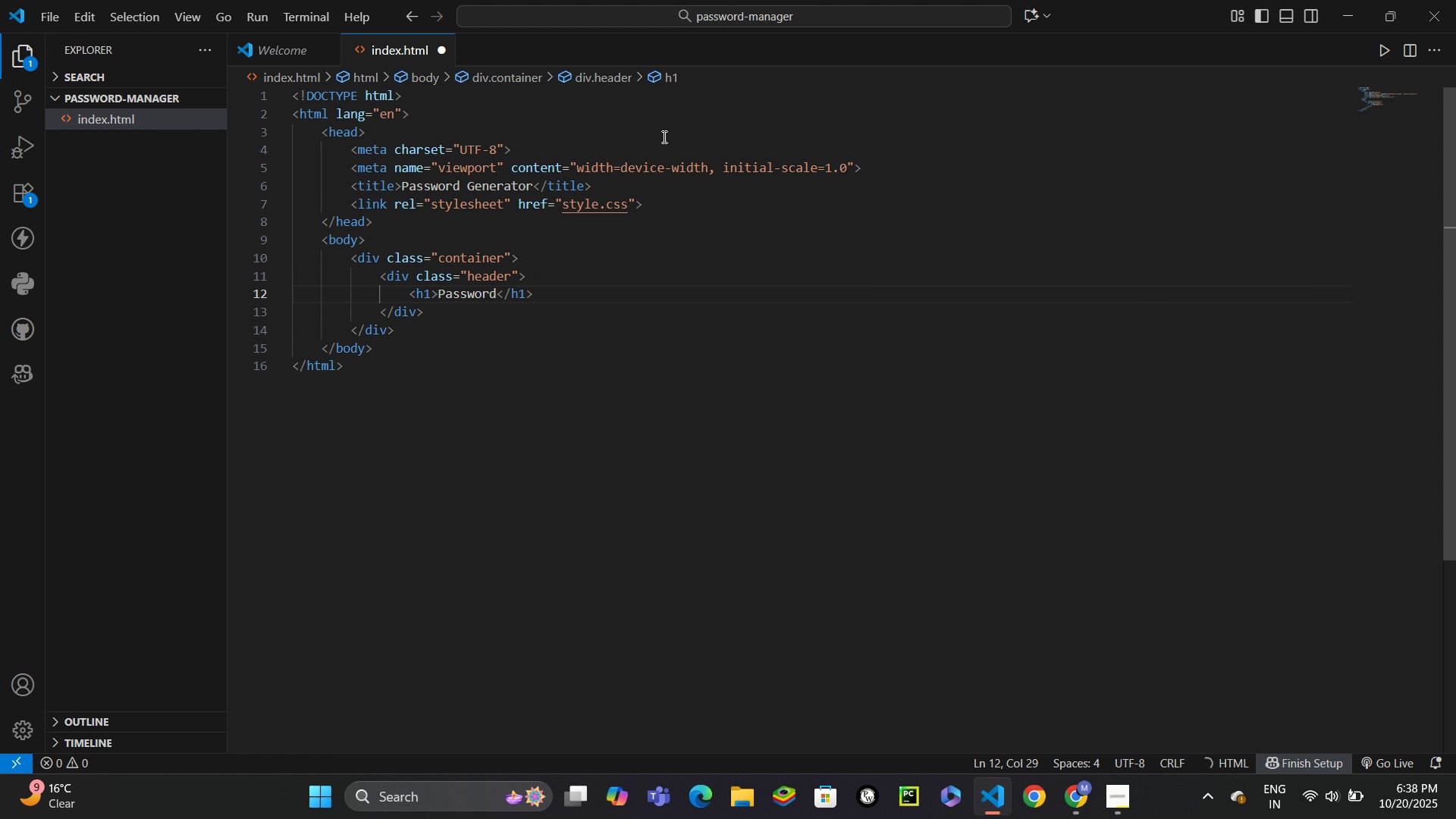 
key(Space)
 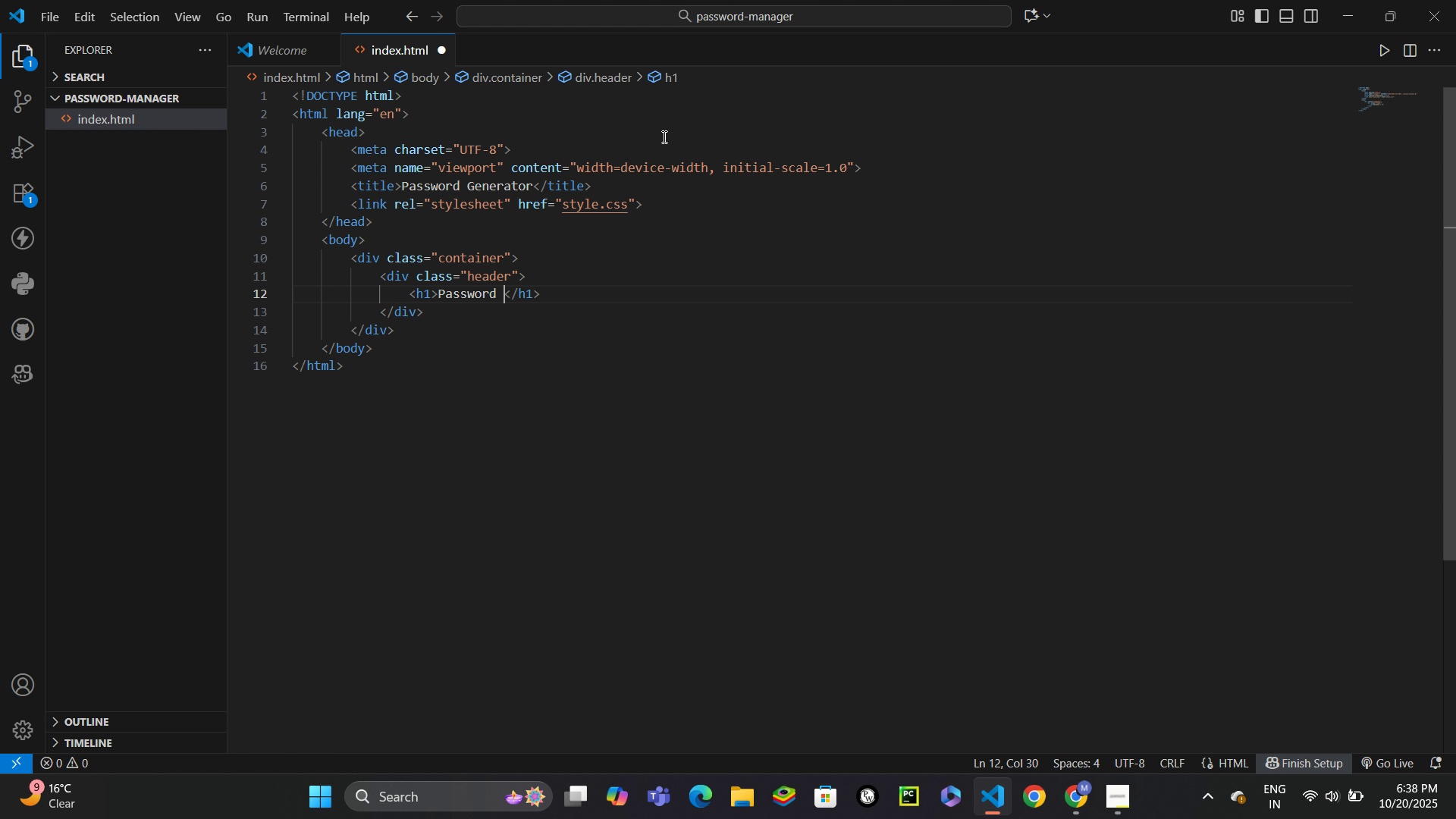 
type(Generator )
key(Backspace)
 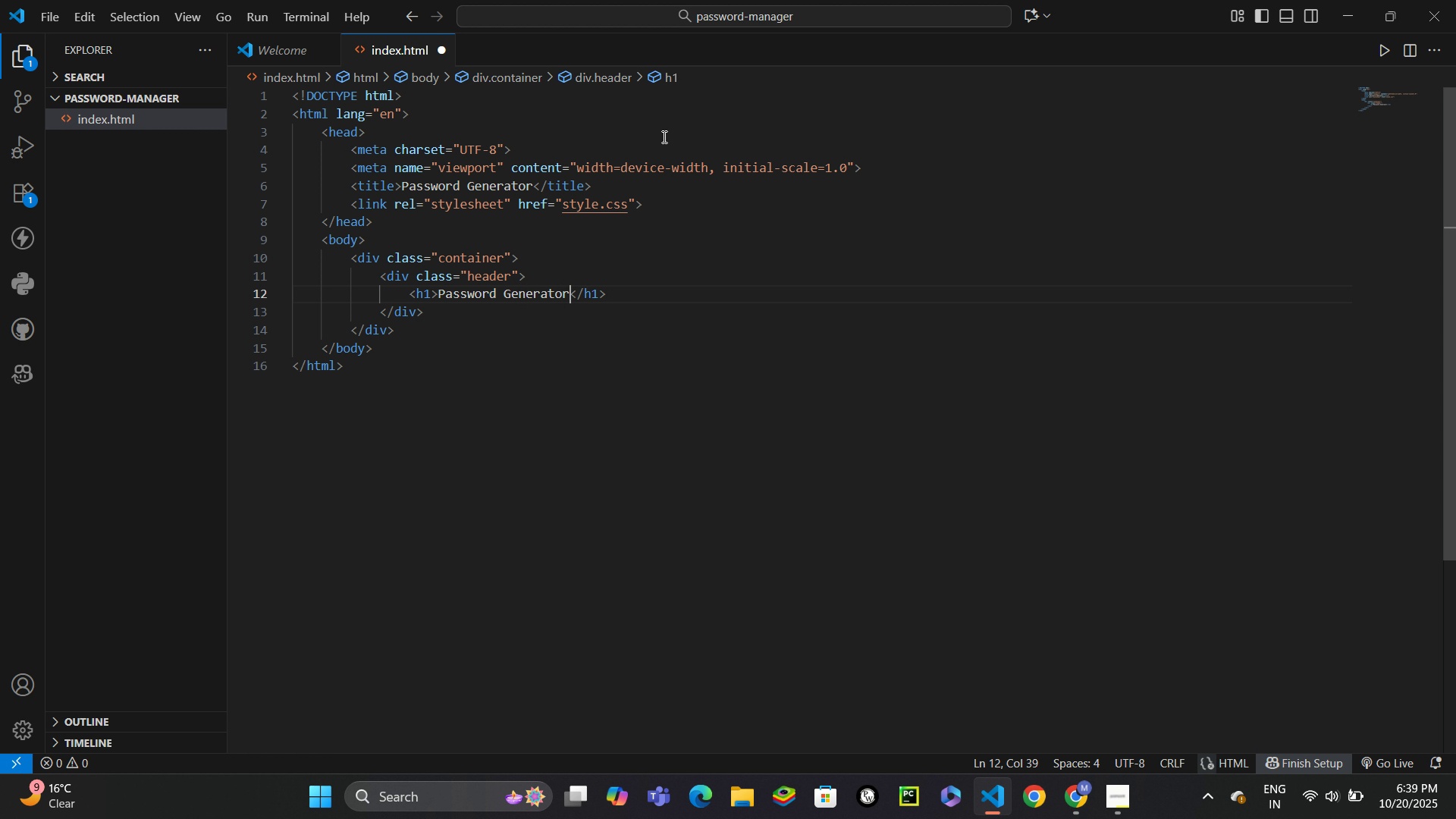 
key(Control+ControlLeft)
 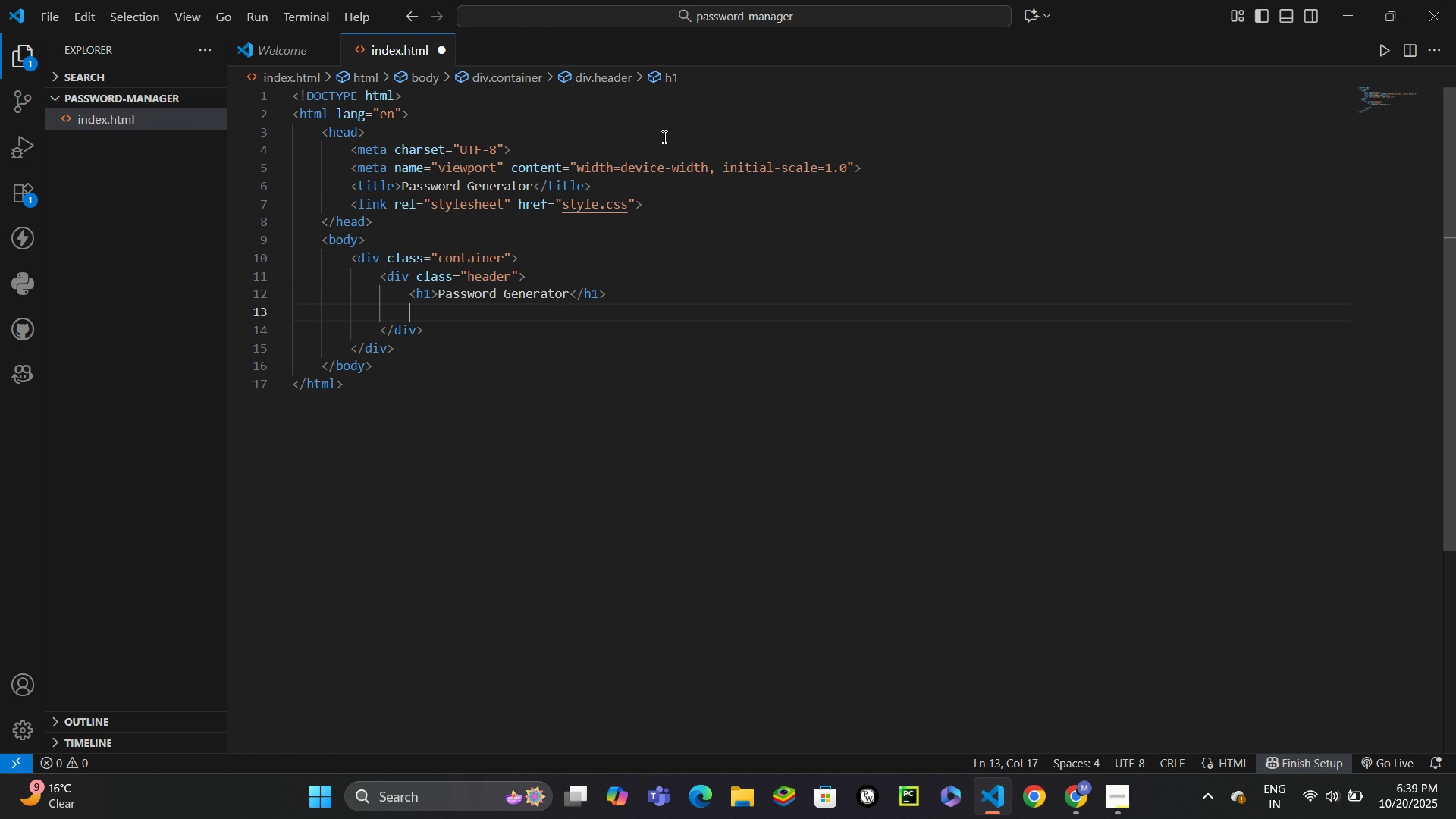 
key(Control+Enter)
 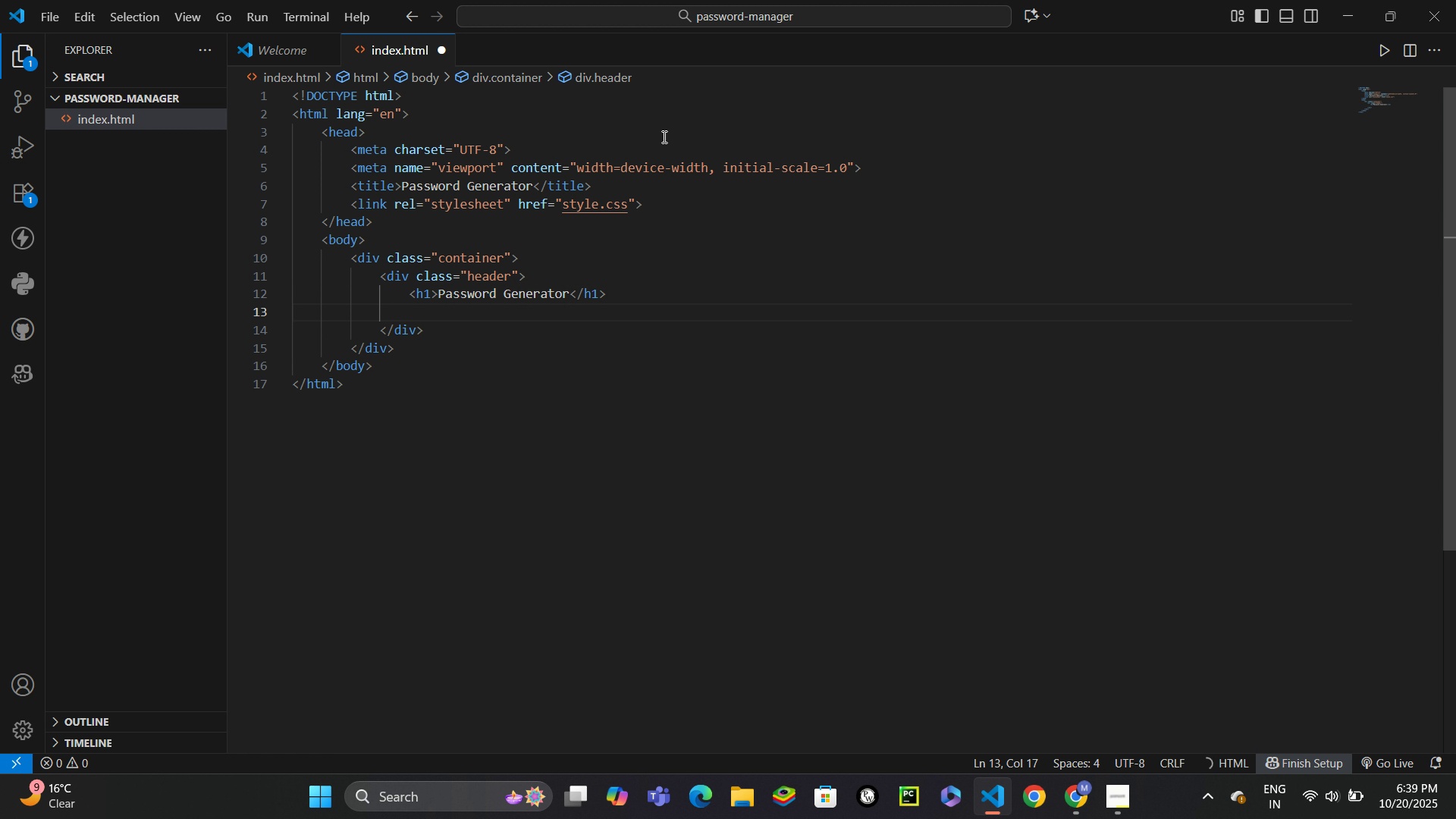 
key(P)
 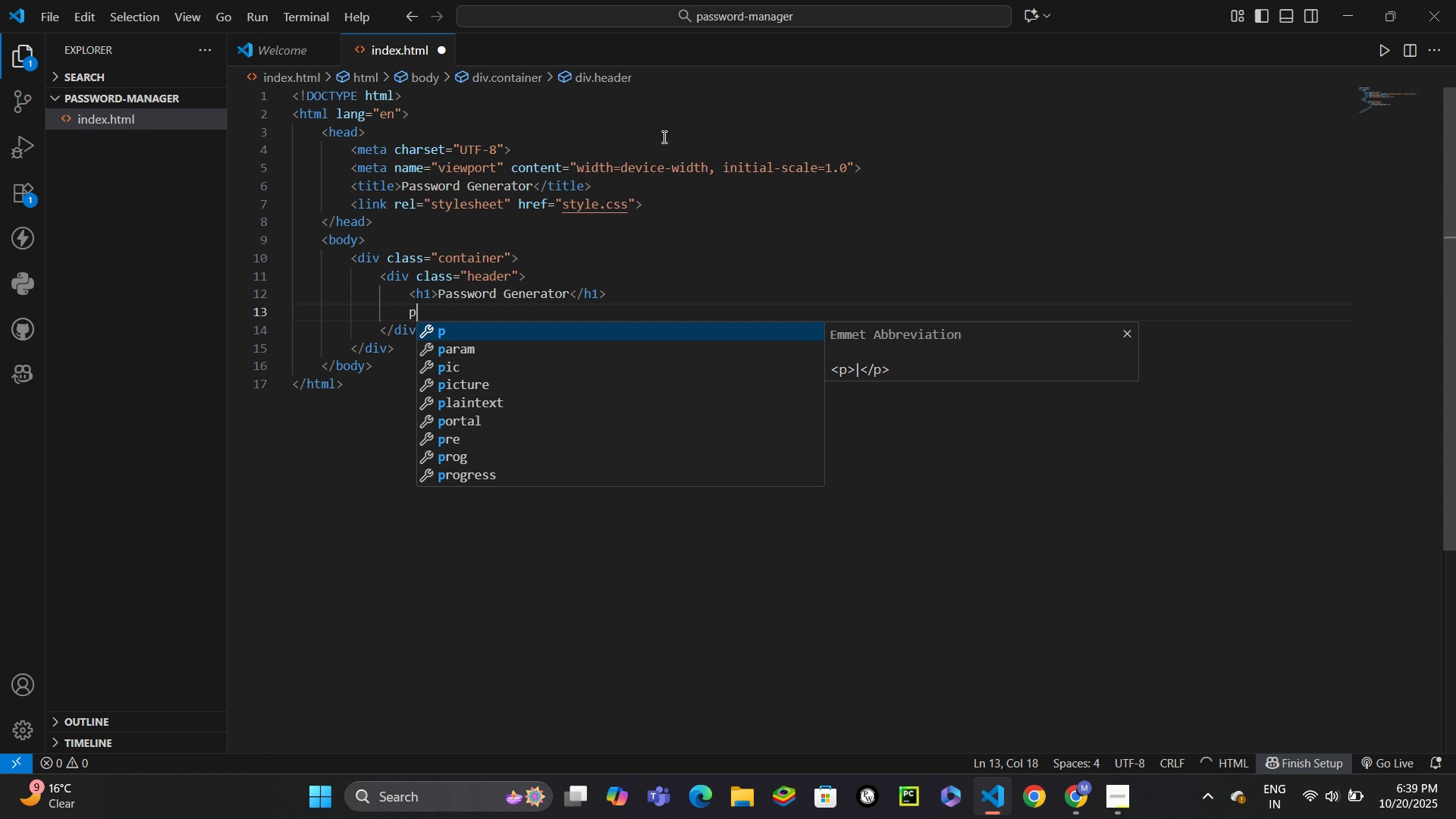 
key(Enter)
 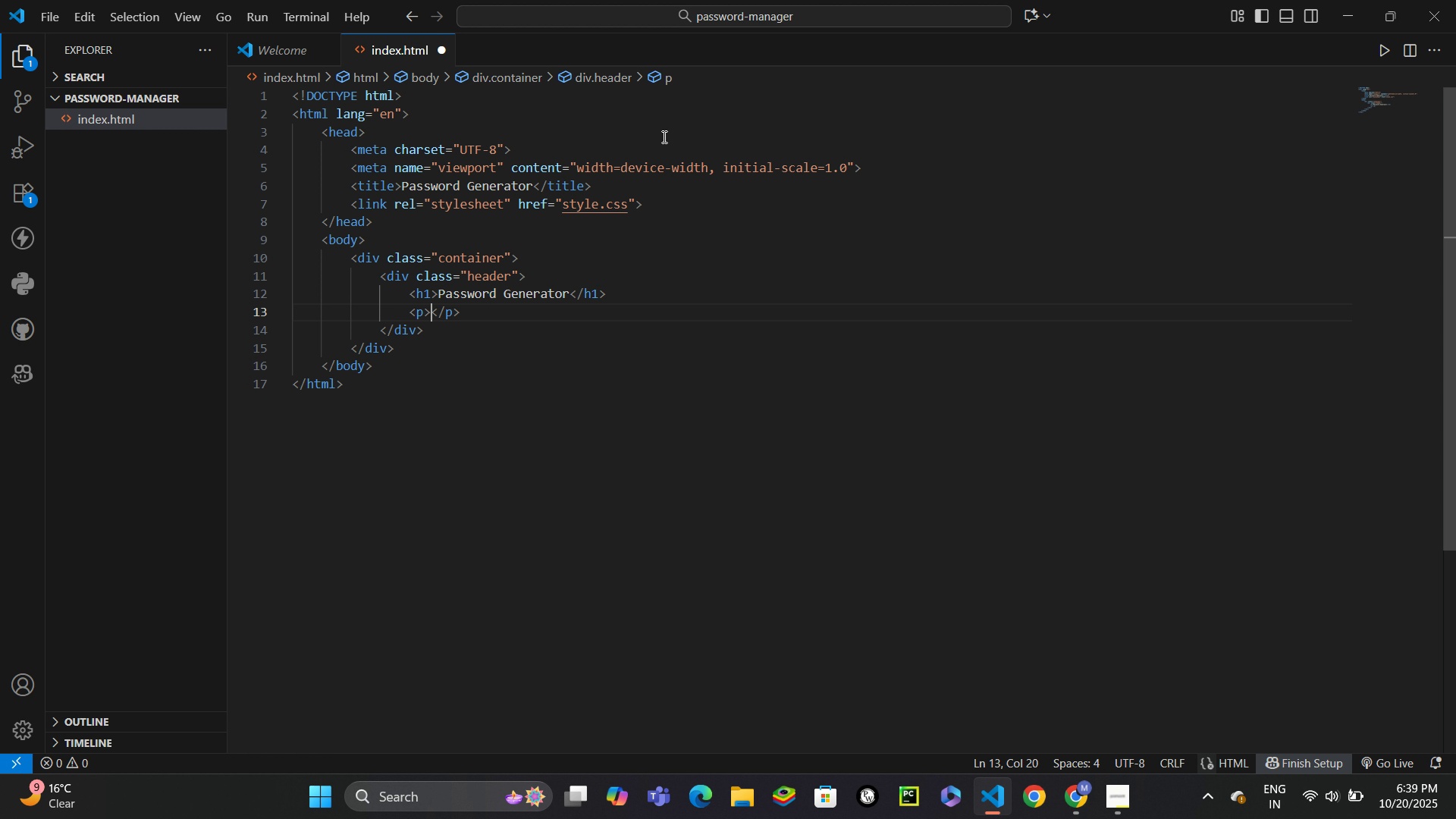 
type(Create strong, secure passwords instantly)
 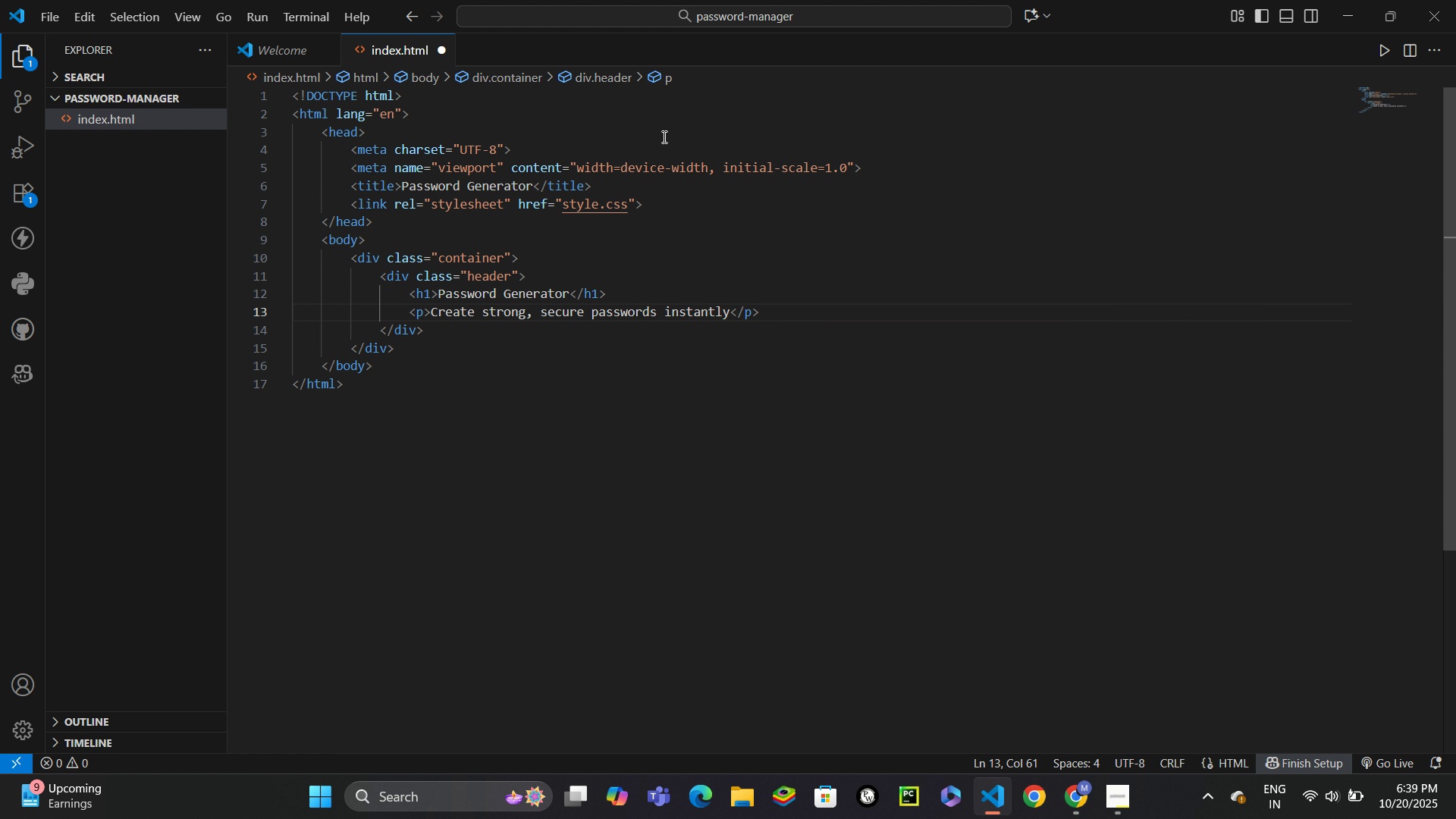 
key(ArrowDown)
 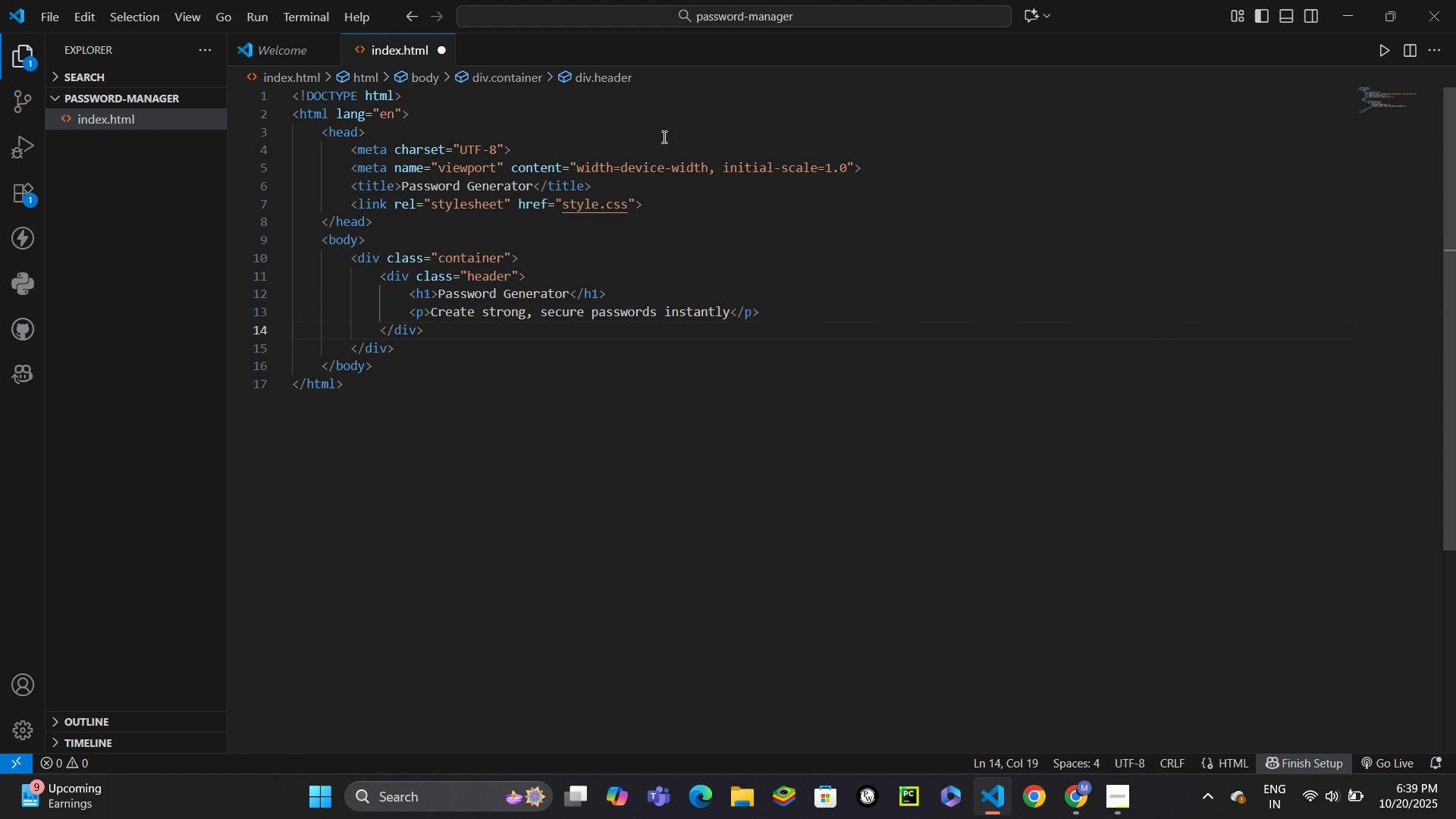 
key(Enter)
 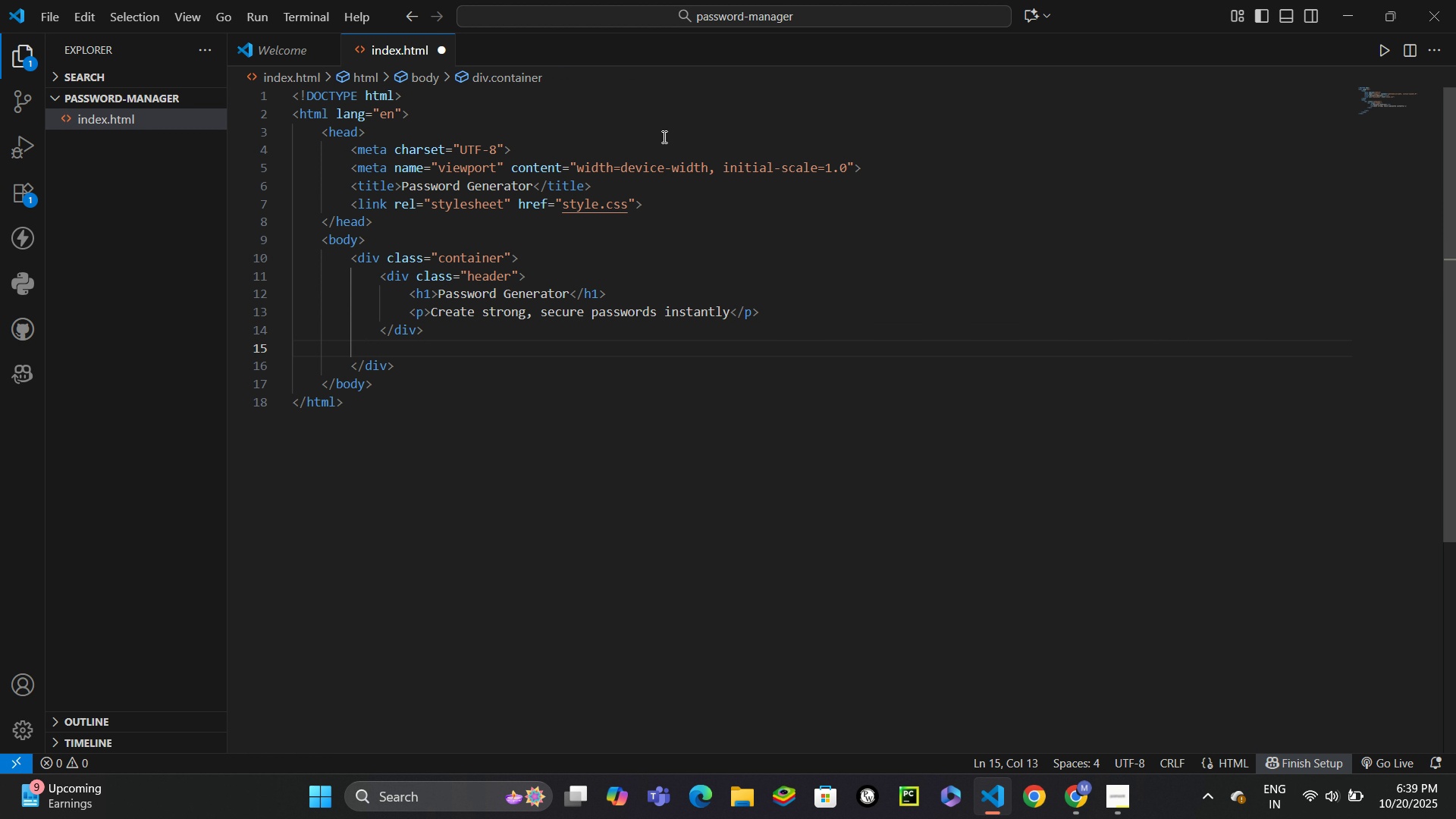 
type(div.gir)
key(Backspace)
key(Backspace)
type(rid)
 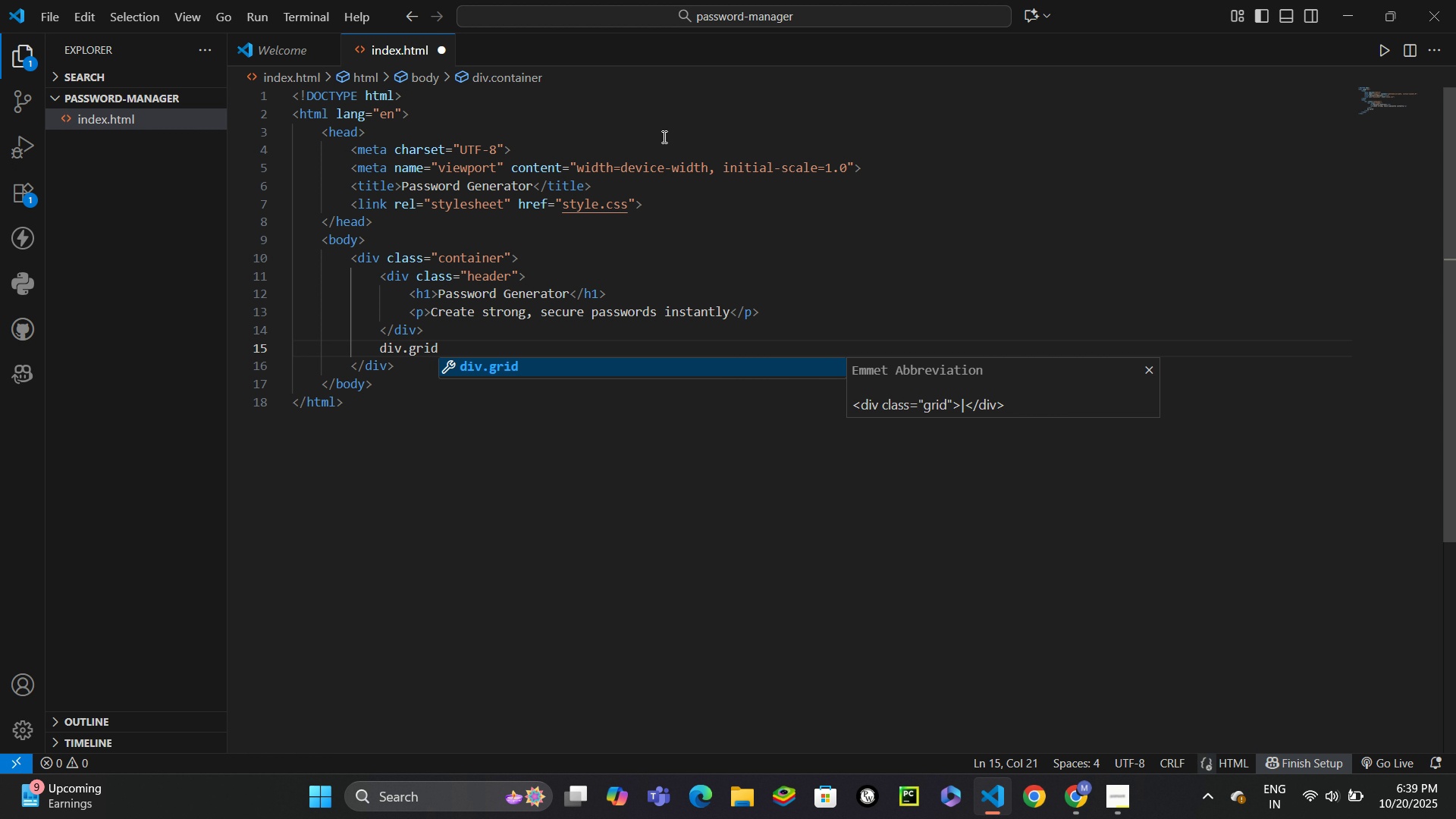 
key(Enter)
 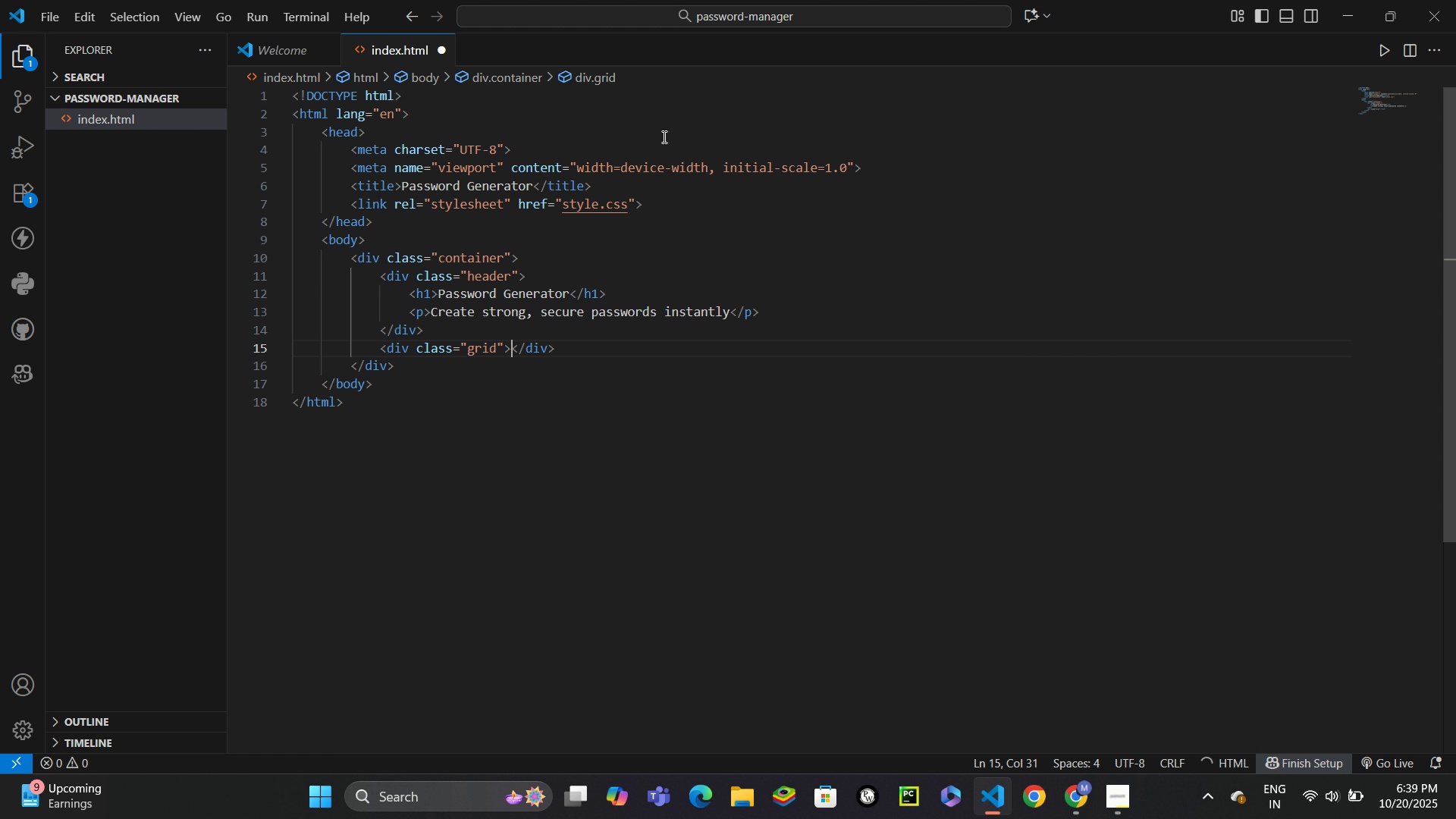 
key(Enter)
 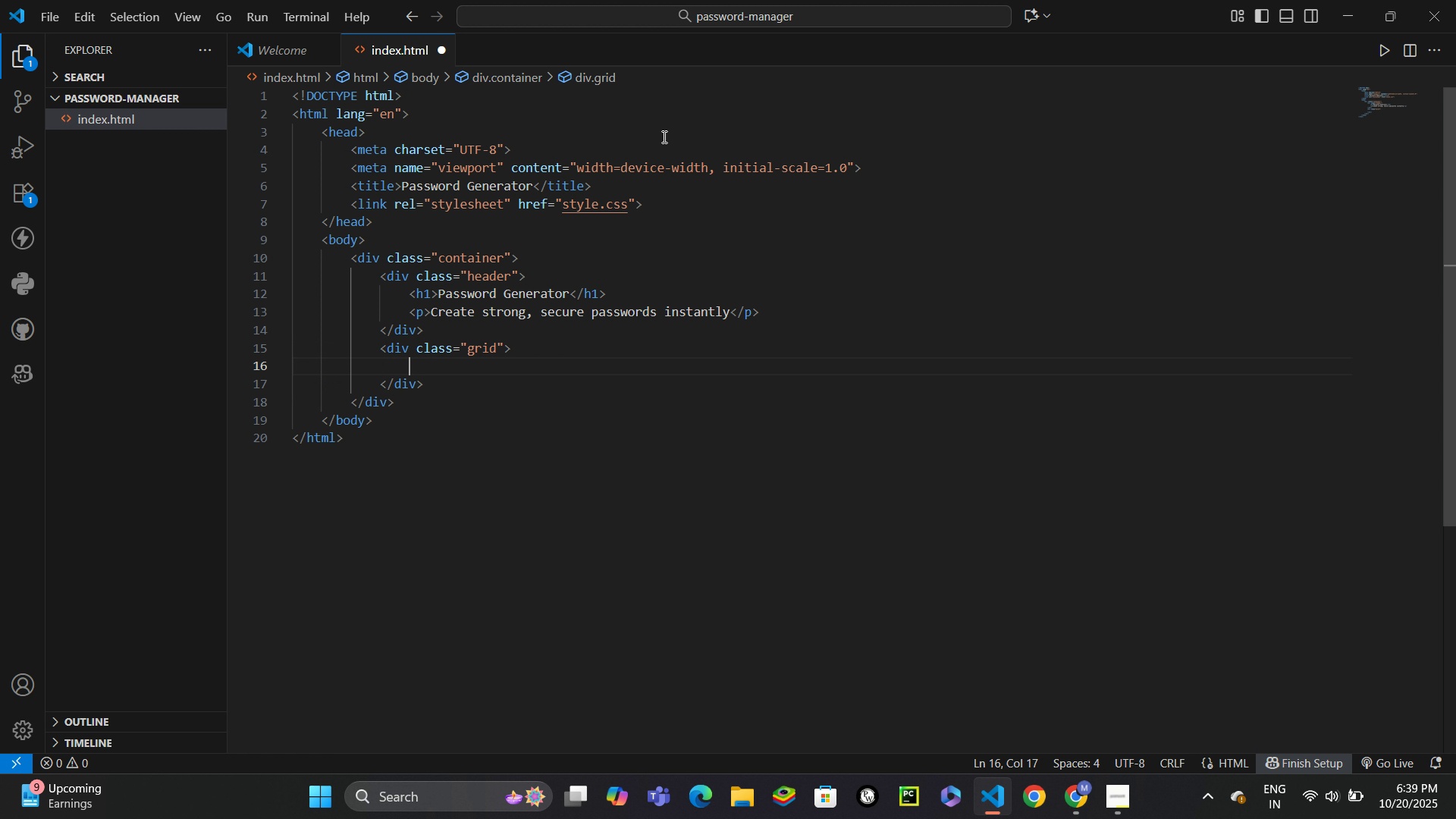 
type(div.card)
 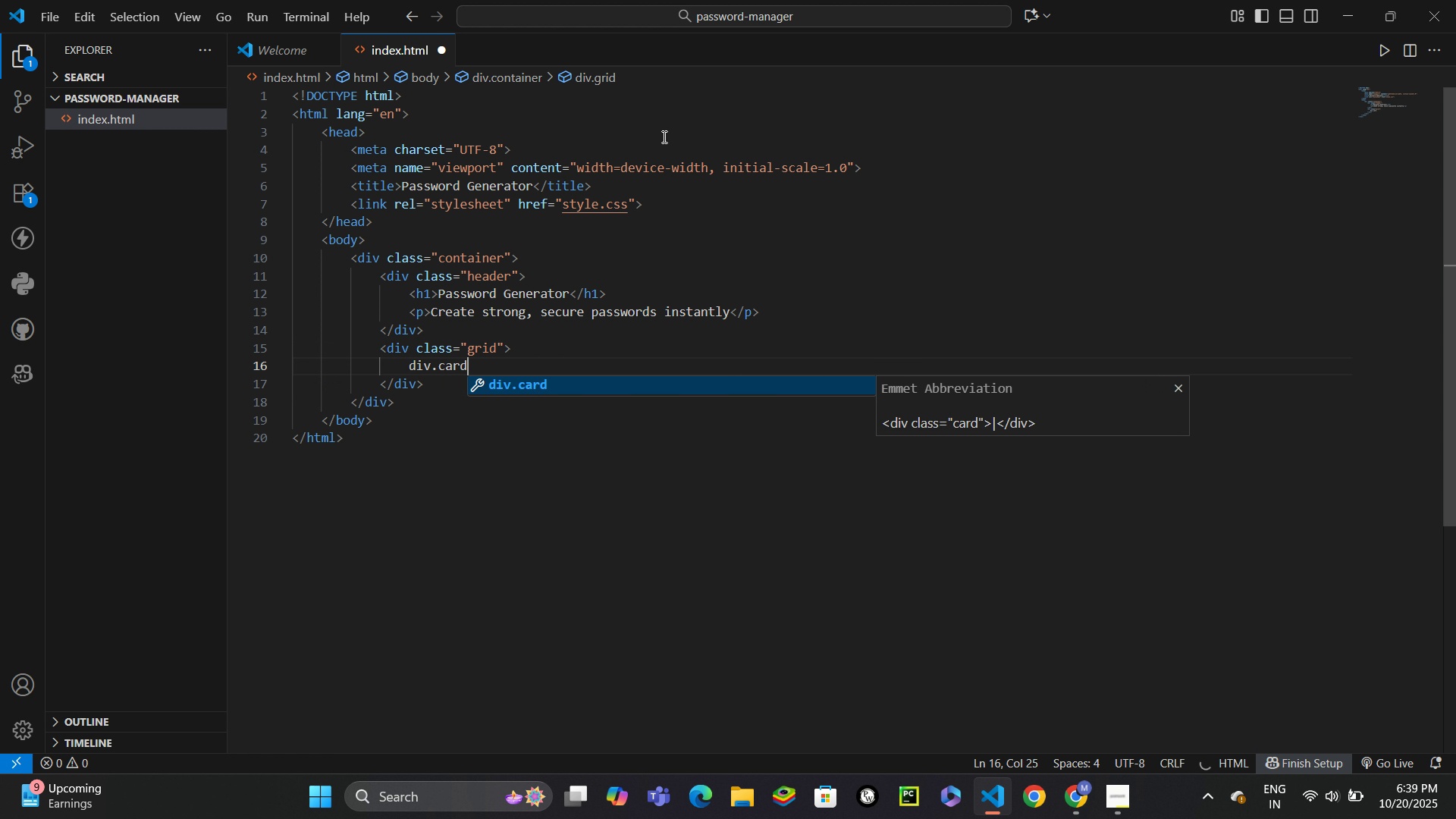 
key(Enter)
 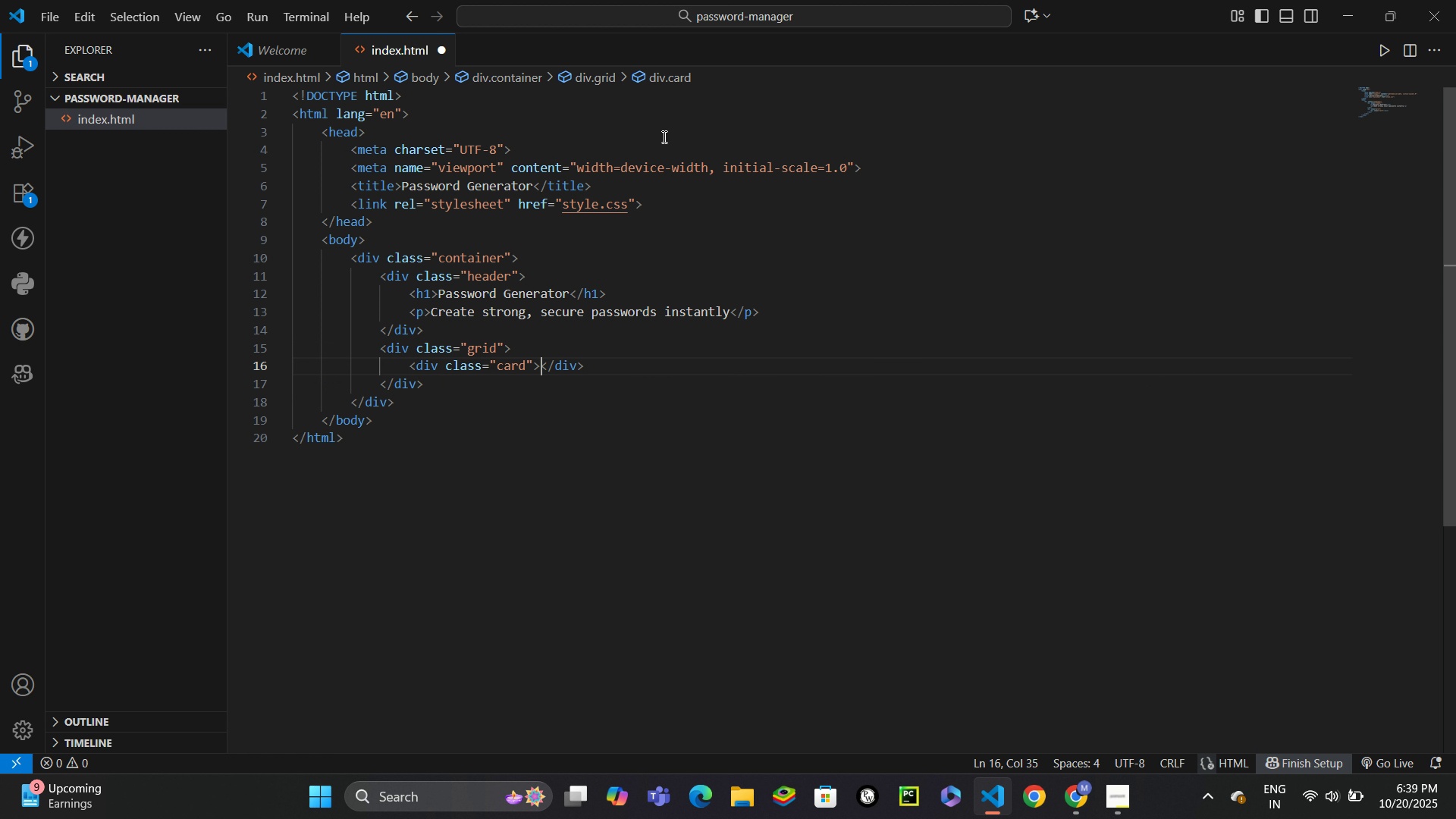 
key(Enter)
 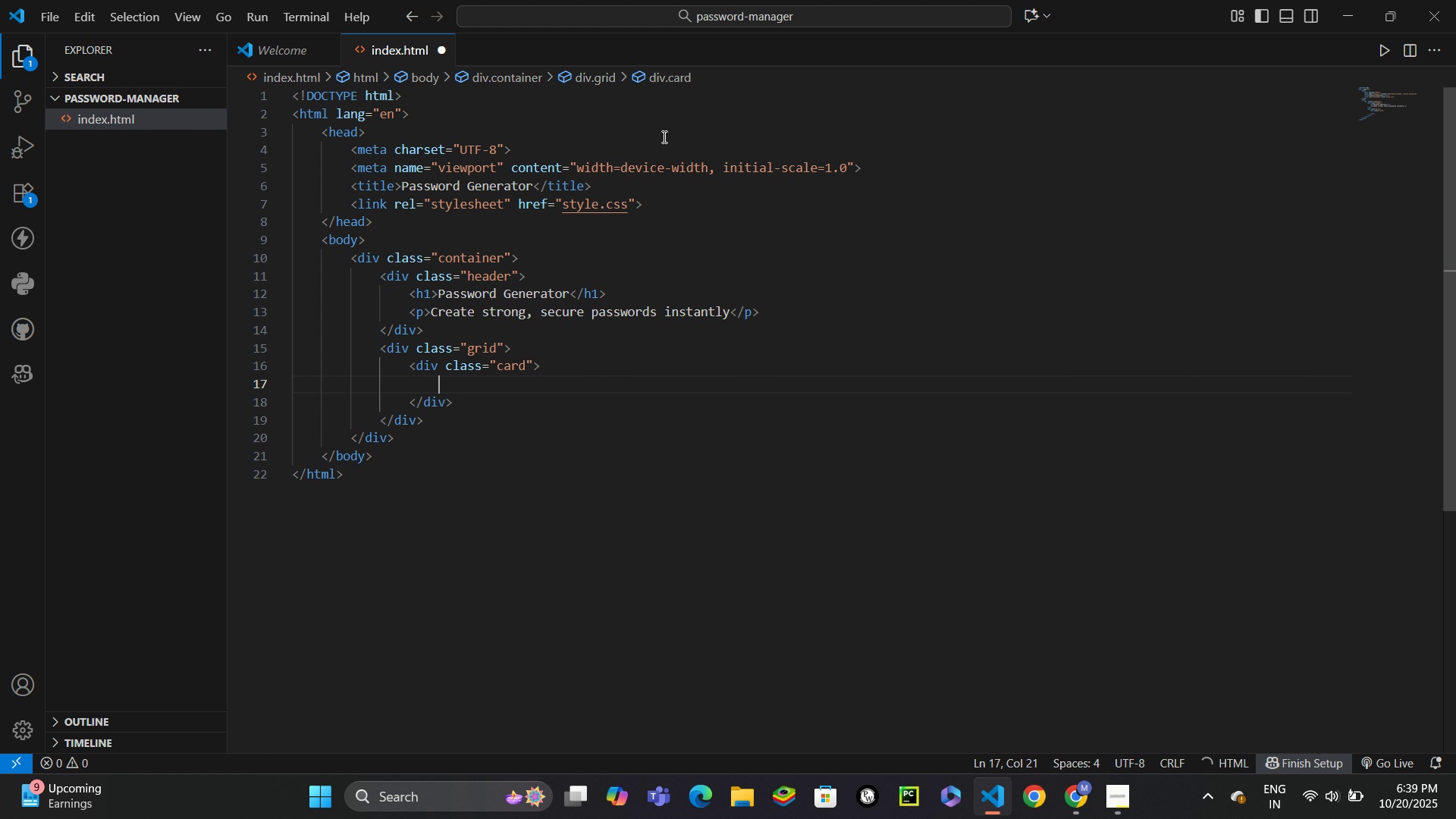 
type(h2)
 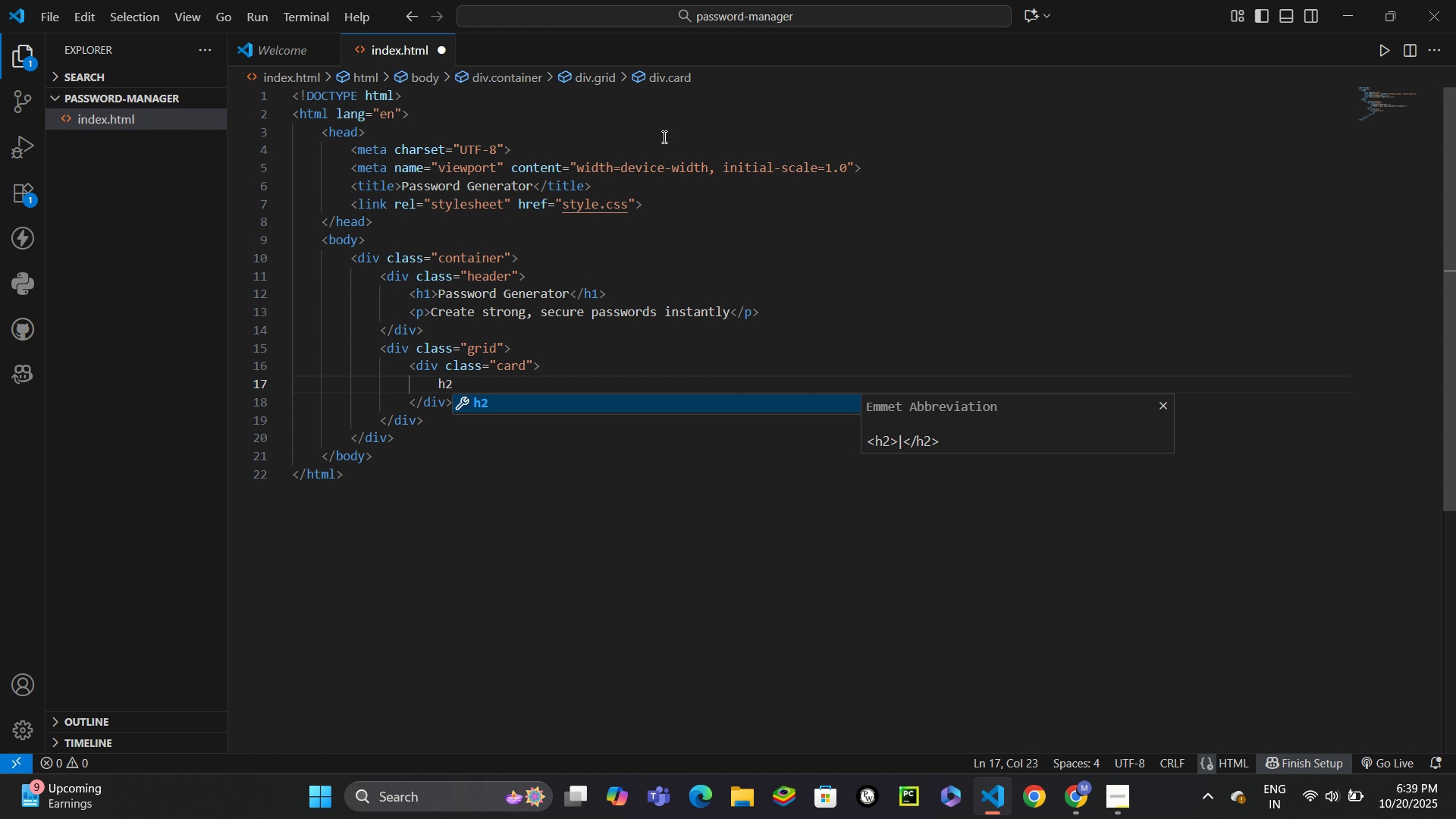 
key(Enter)
 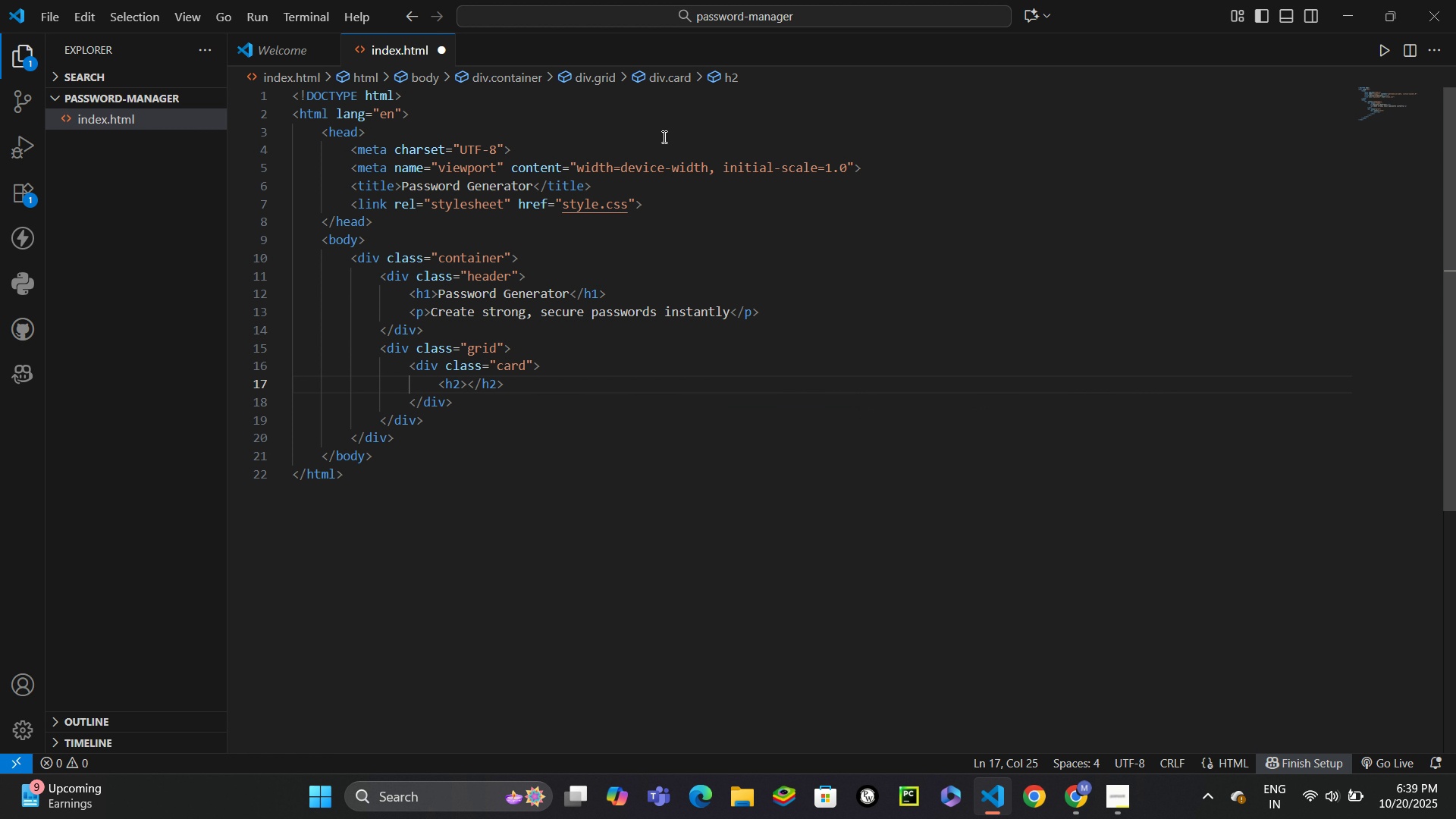 
type(Generate Password)
 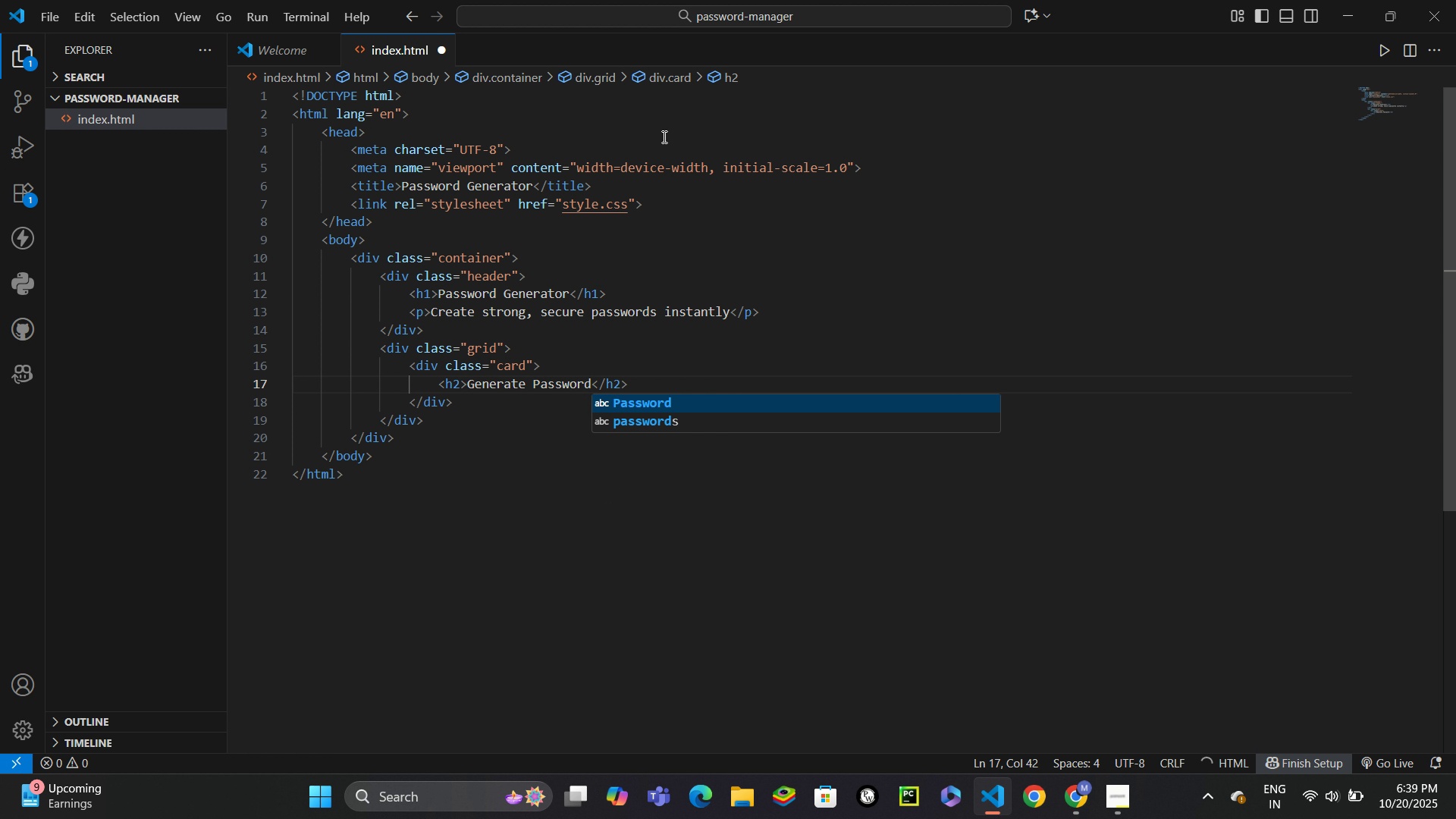 
hold_key(key=ArrowLeft, duration=1.11)
 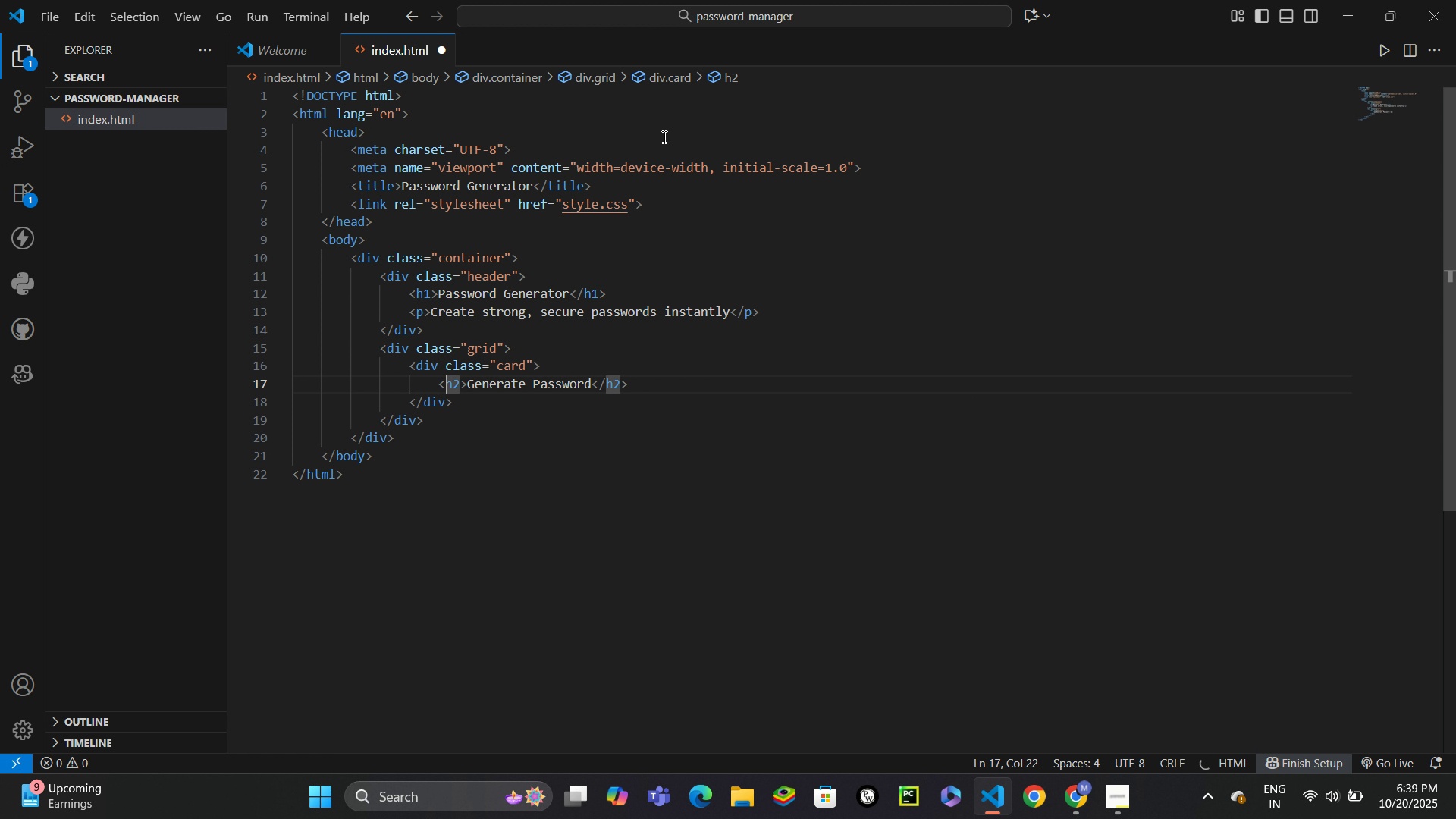 
key(ArrowRight)
 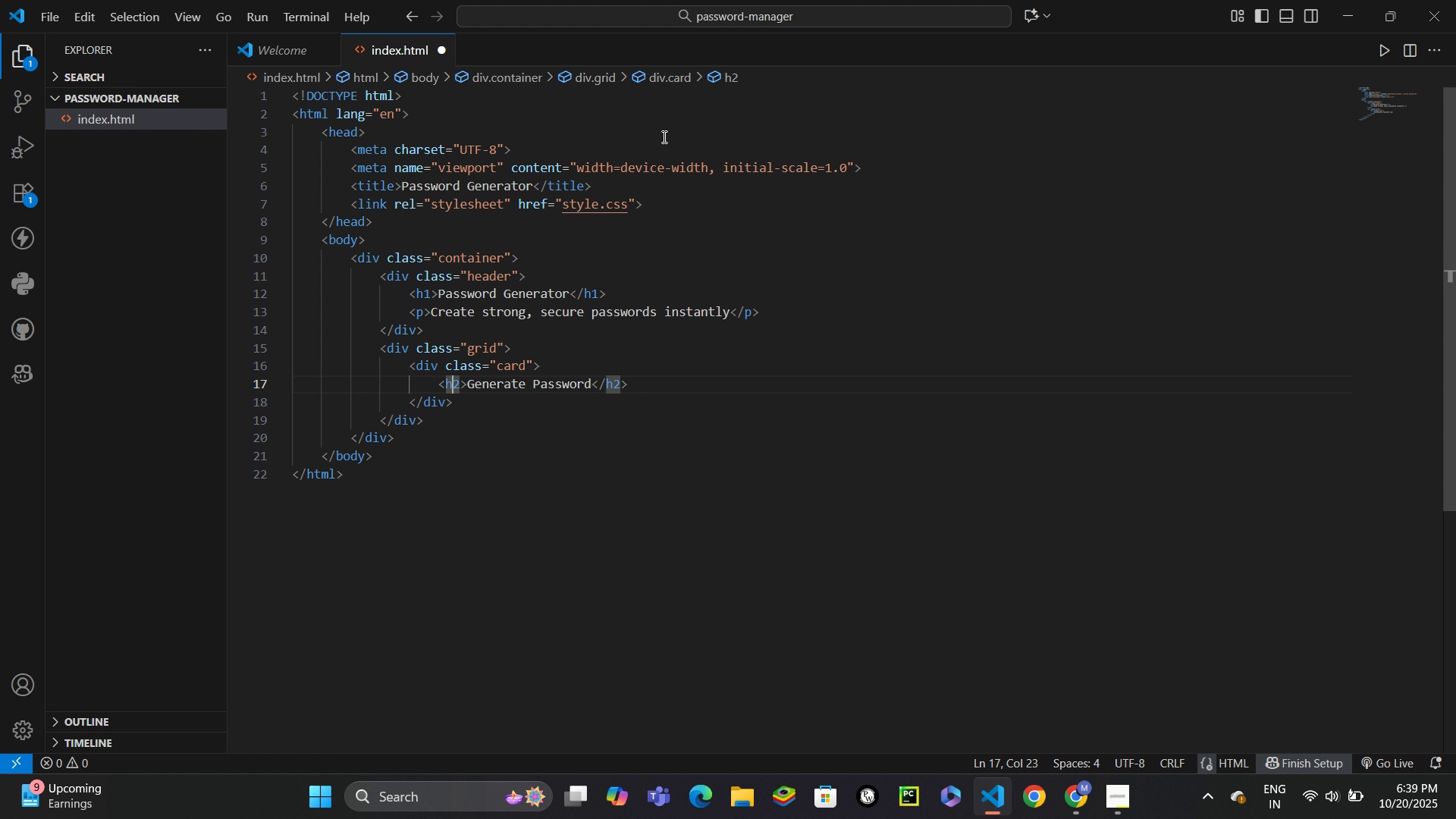 
key(ArrowRight)
 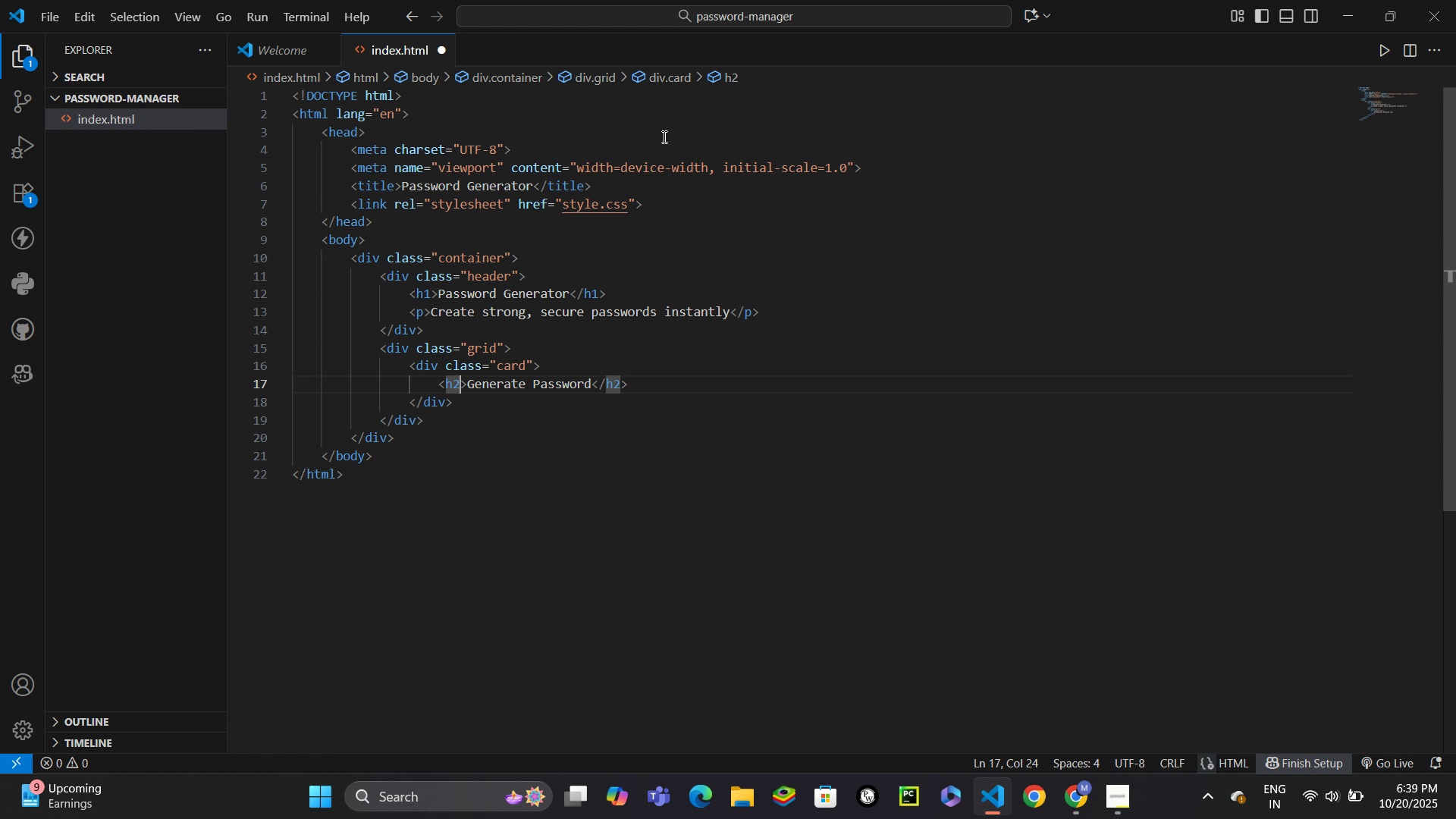 
type( clas)
 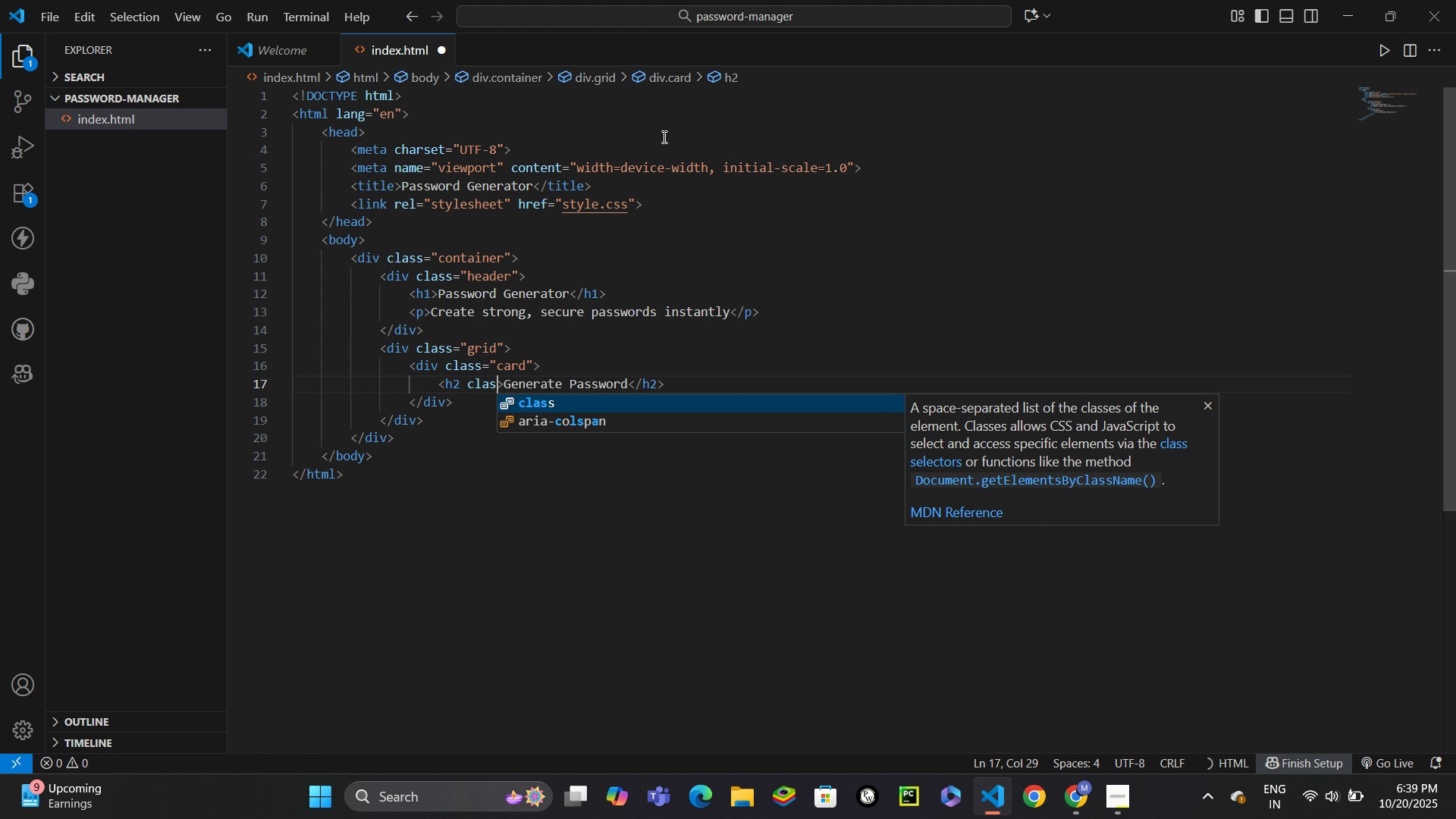 
key(Enter)
 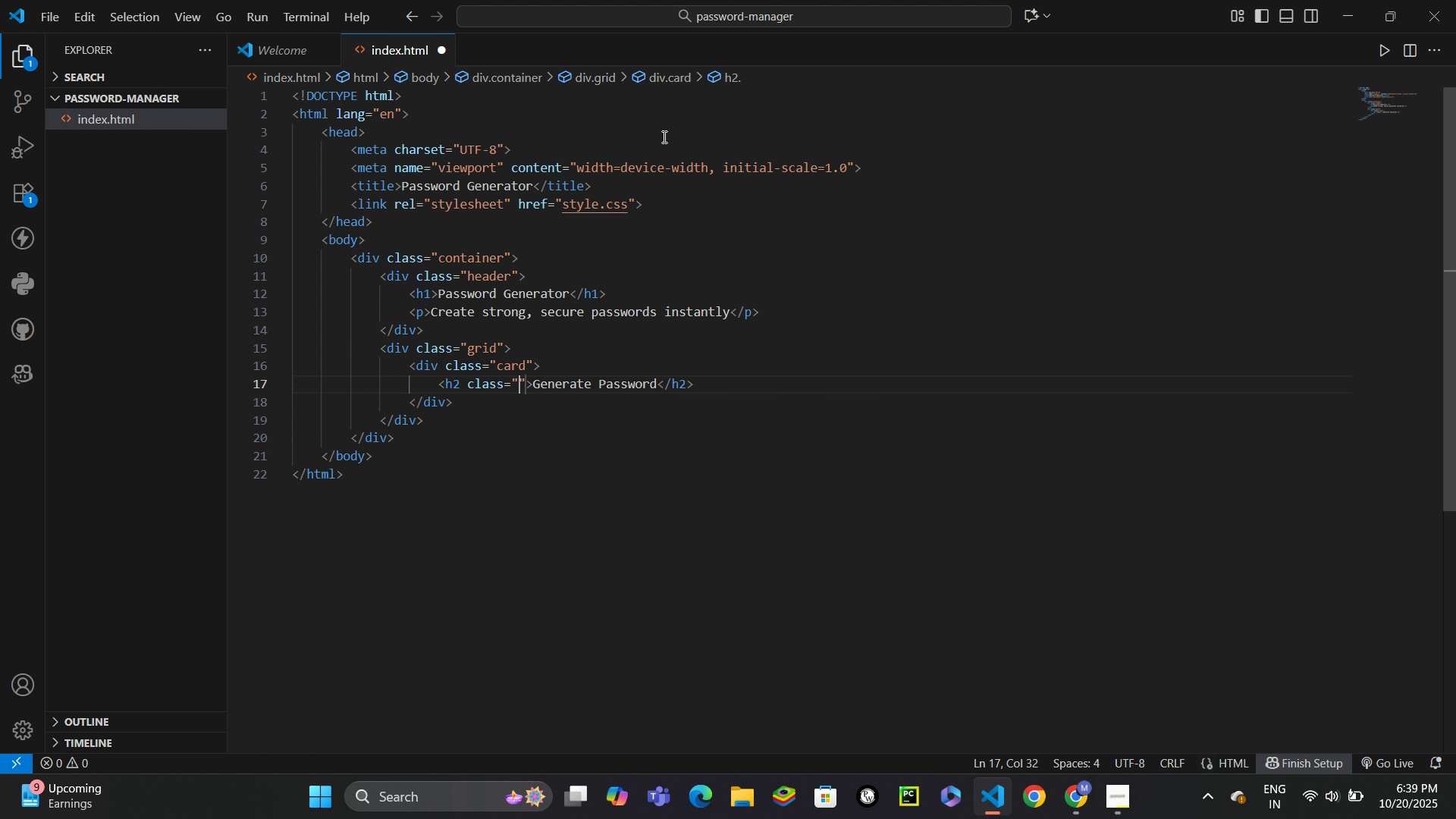 
type(section-title)
 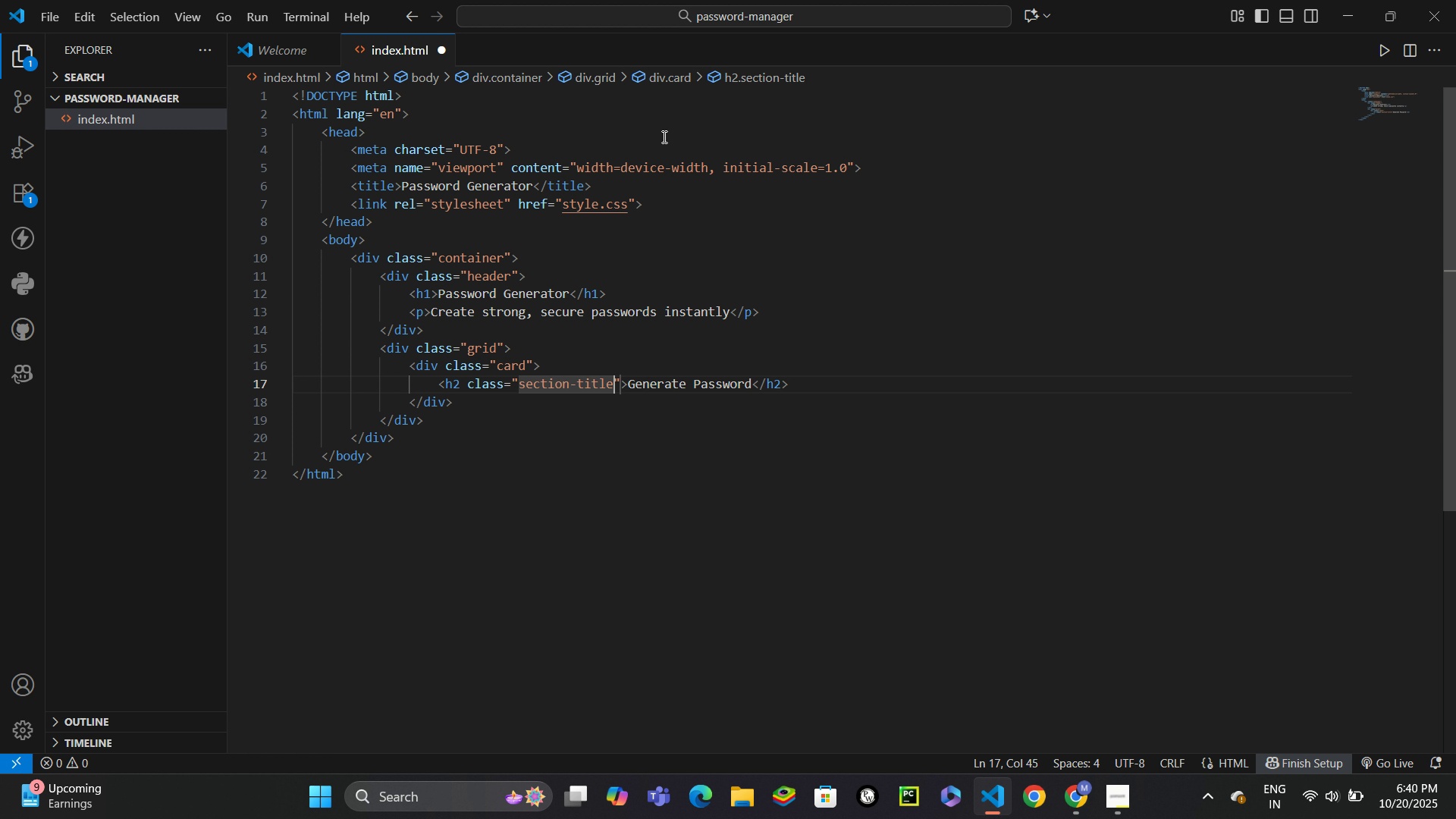 
wait(43.04)
 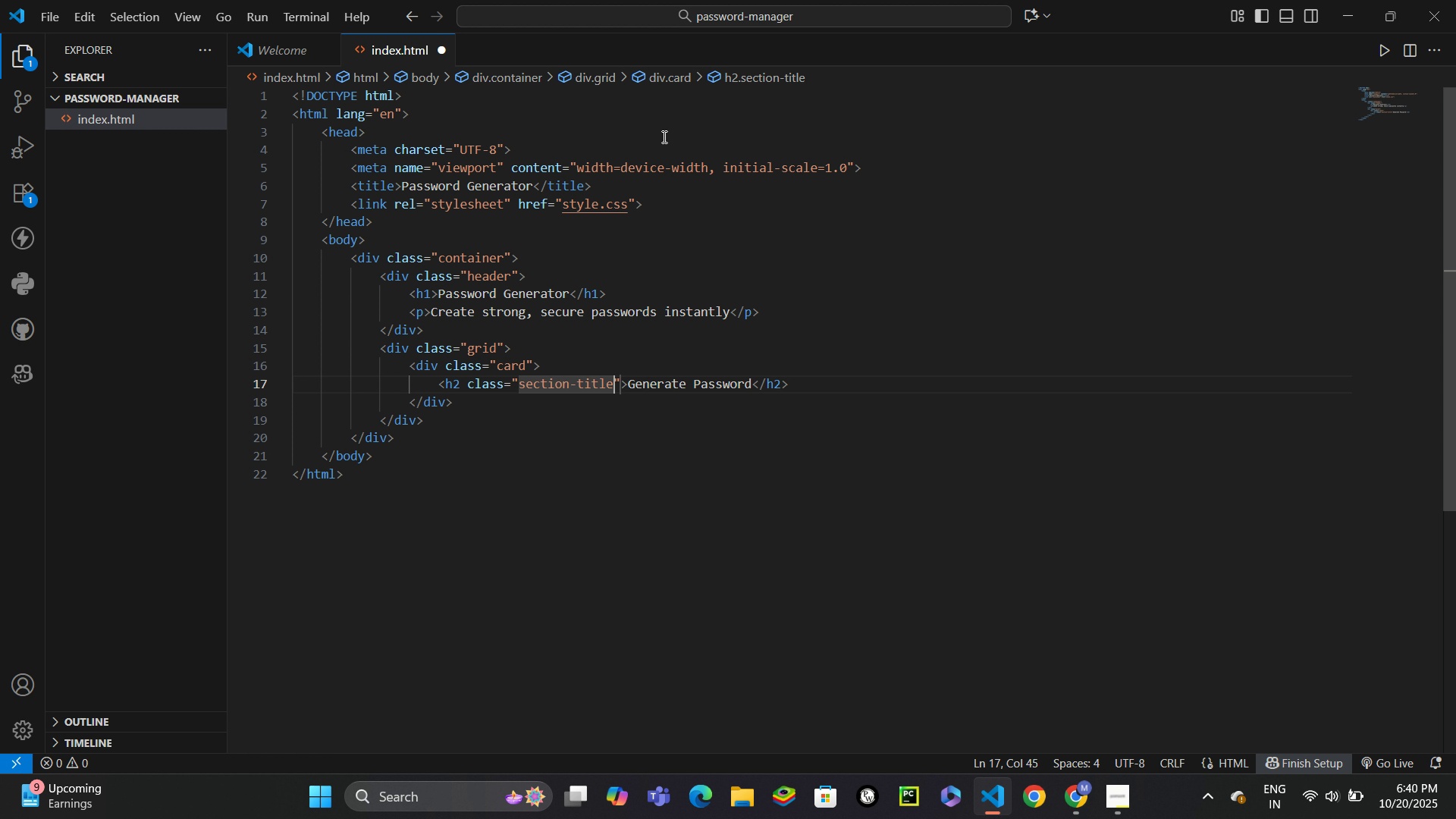 
key(Control+ControlLeft)
 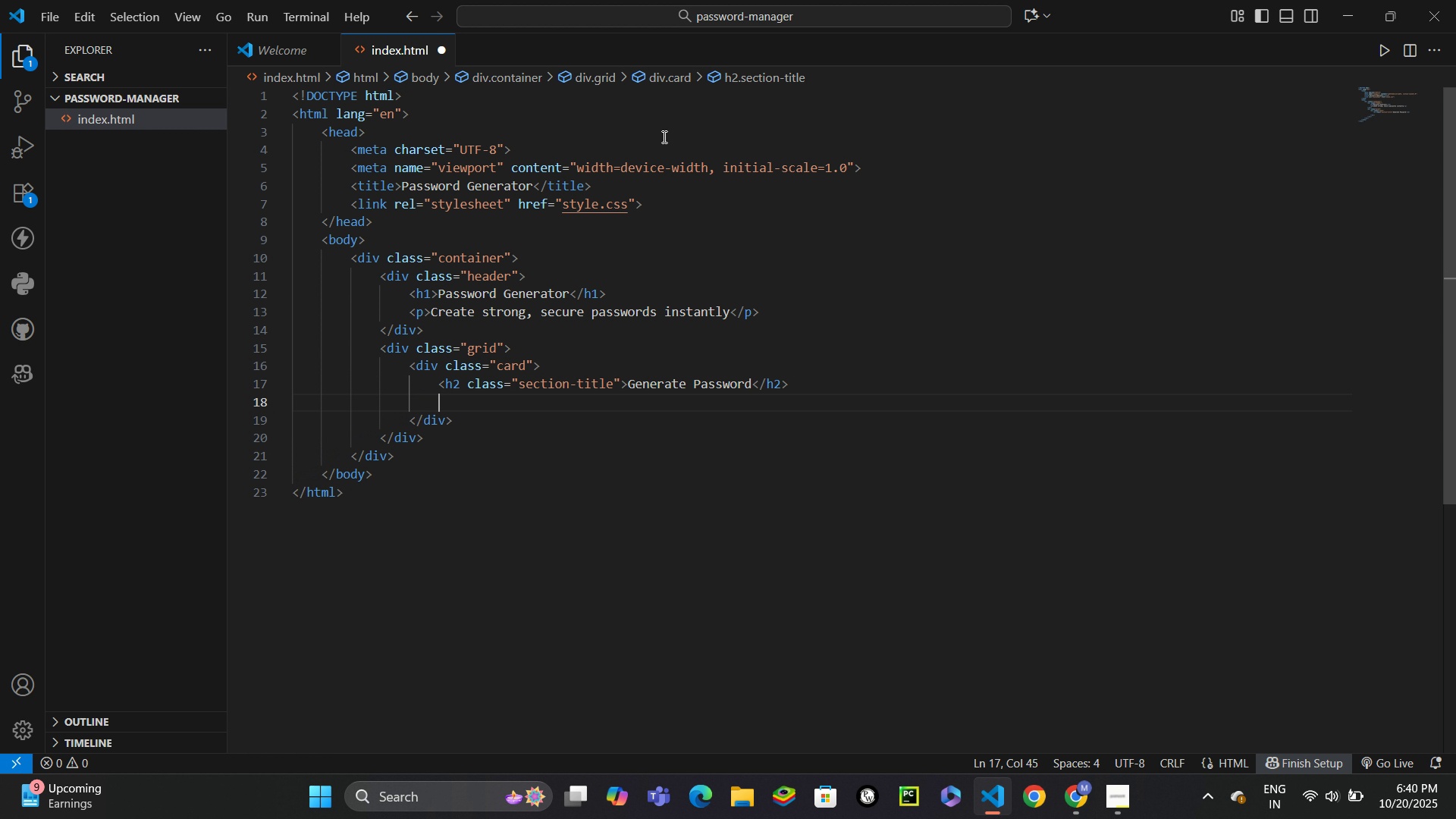 
key(Control+Enter)
 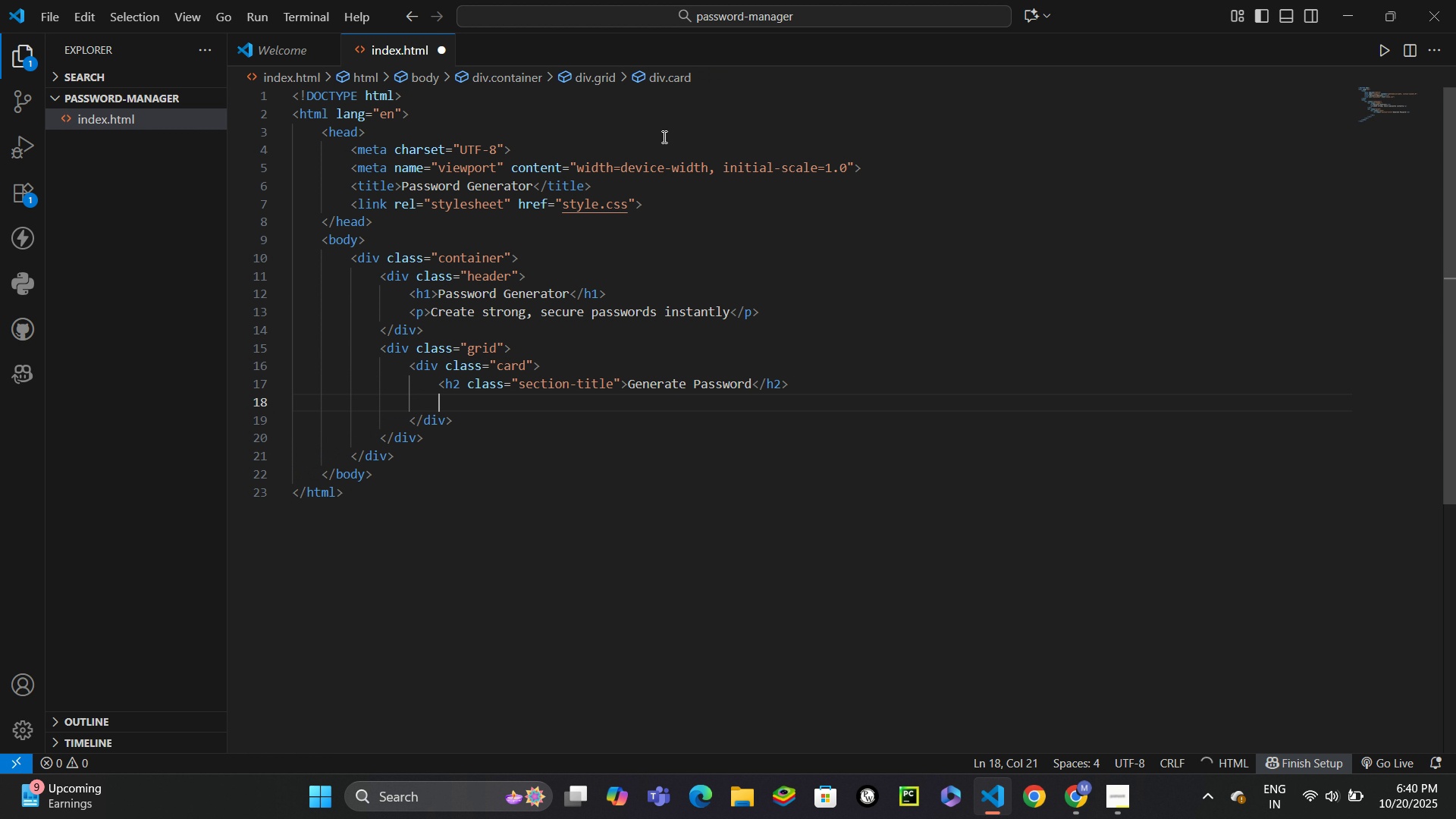 
type(div.gorm-grou)
key(Backspace)
key(Backspace)
key(Backspace)
key(Backspace)
key(Backspace)
key(Backspace)
key(Backspace)
key(Backspace)
key(Backspace)
type(form-group)
 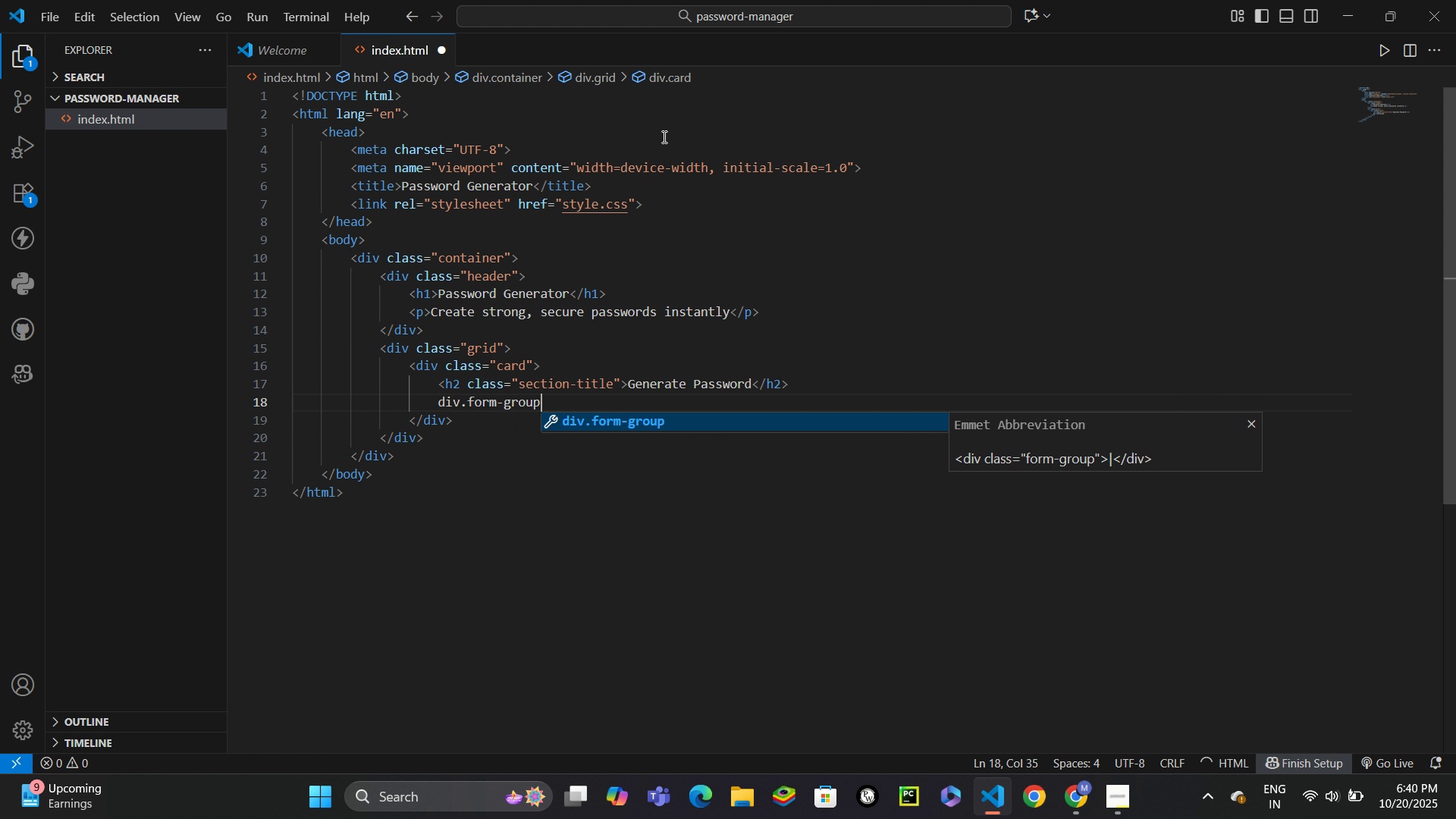 
key(Enter)
 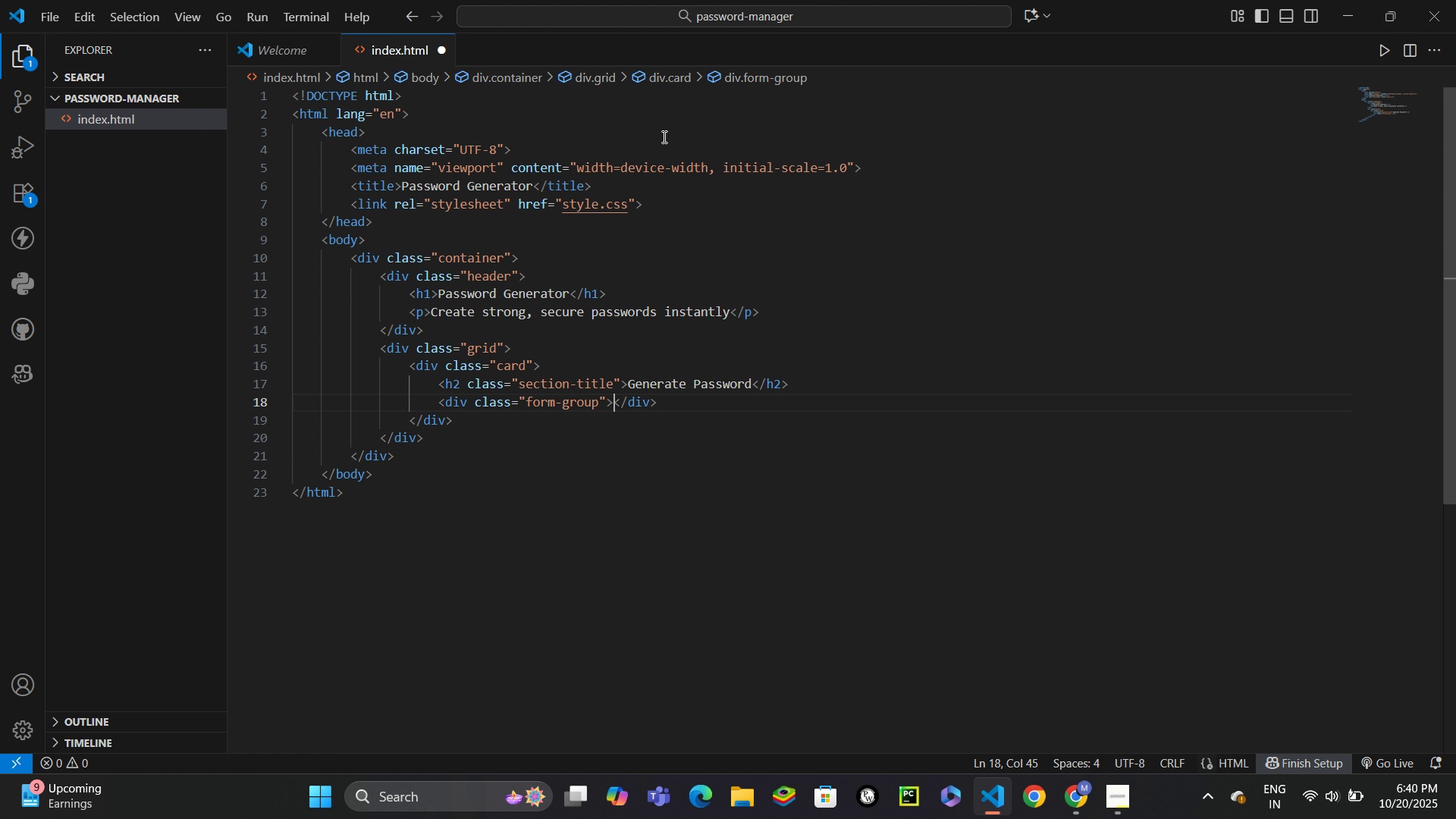 
key(Enter)
 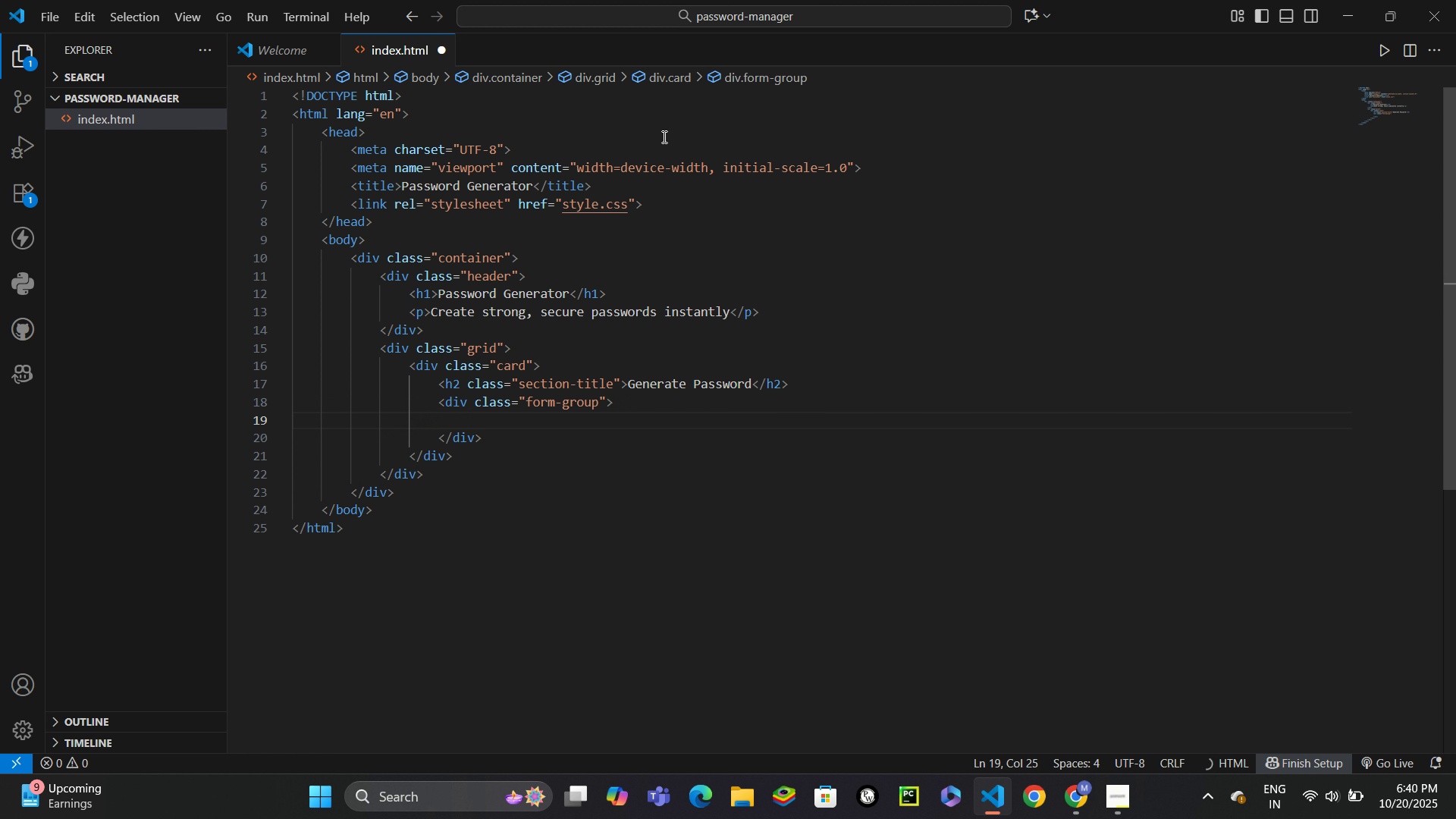 
type(<label>Password Length)
 